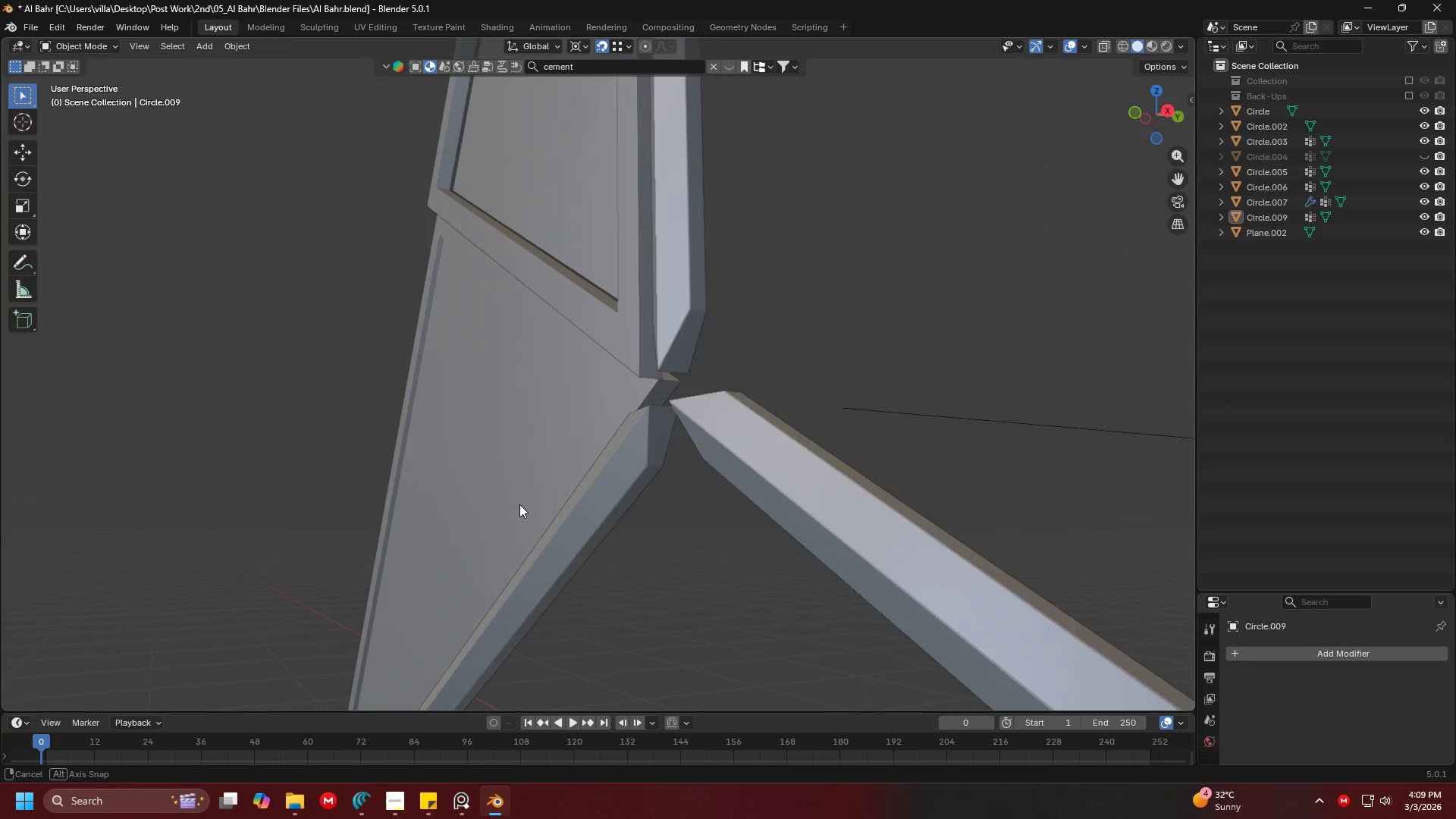 
key(Control+Z)
 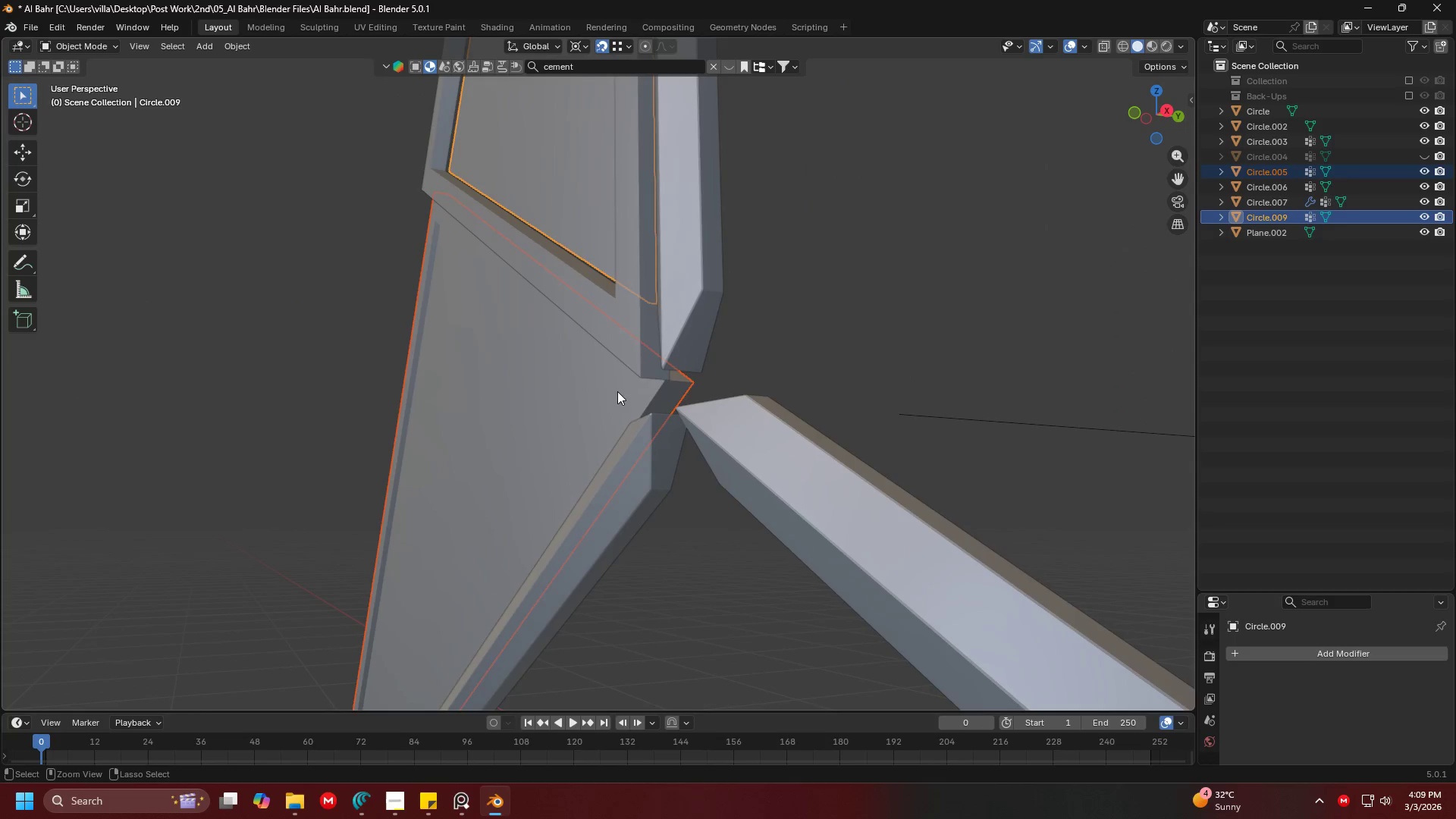 
scroll: coordinate [516, 504], scroll_direction: up, amount: 1.0
 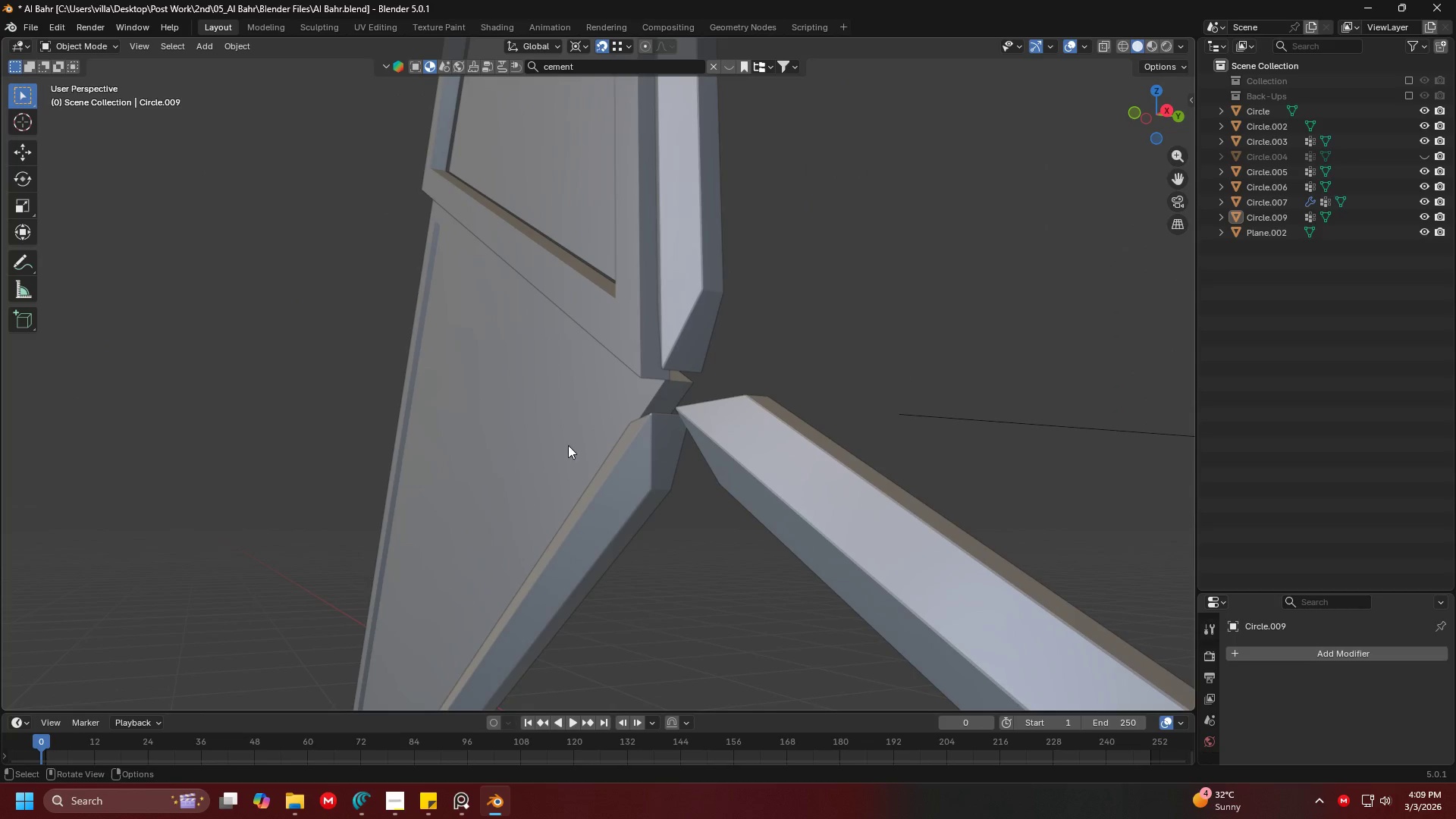 
key(Control+Z)
 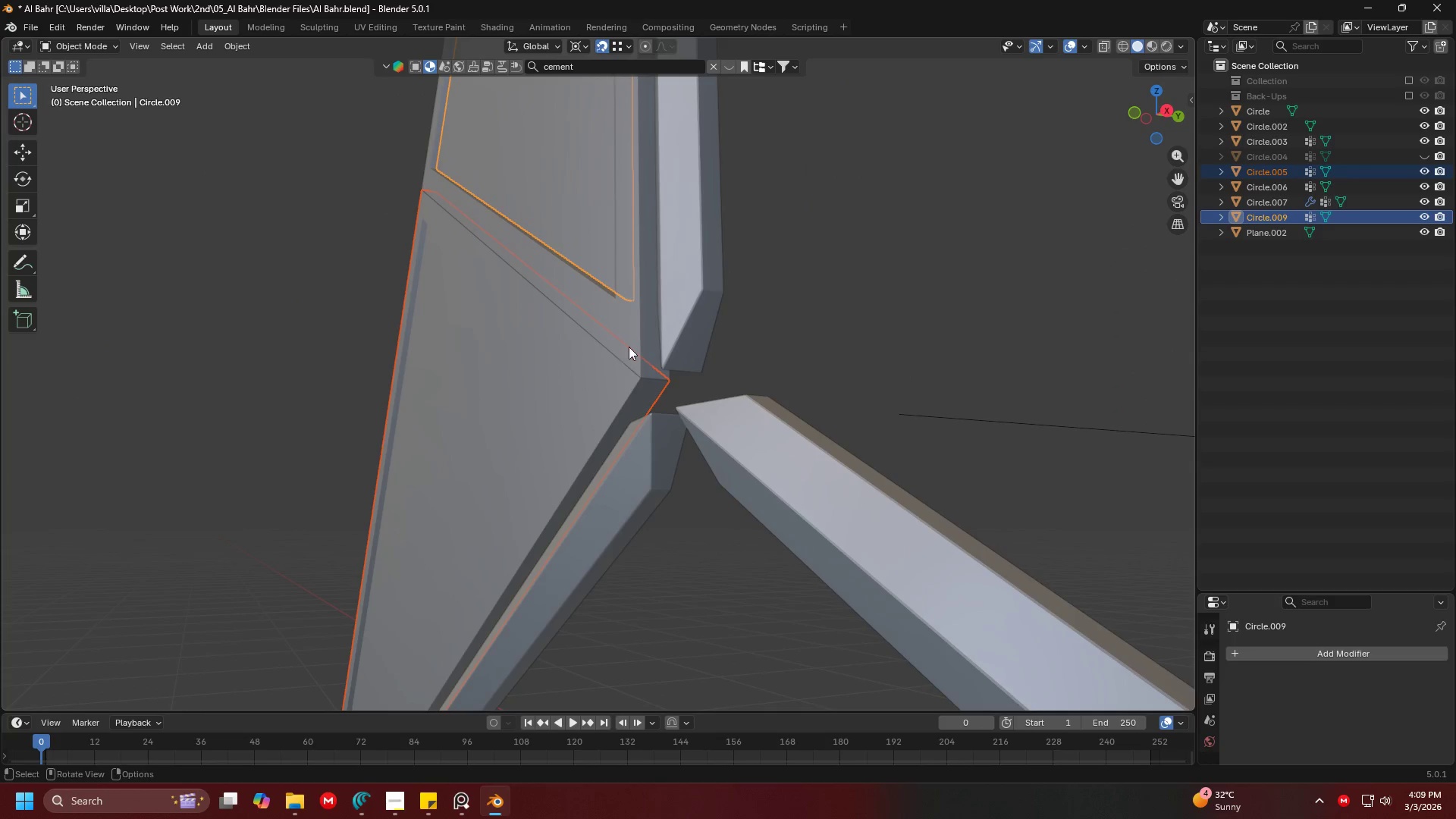 
left_click([630, 344])
 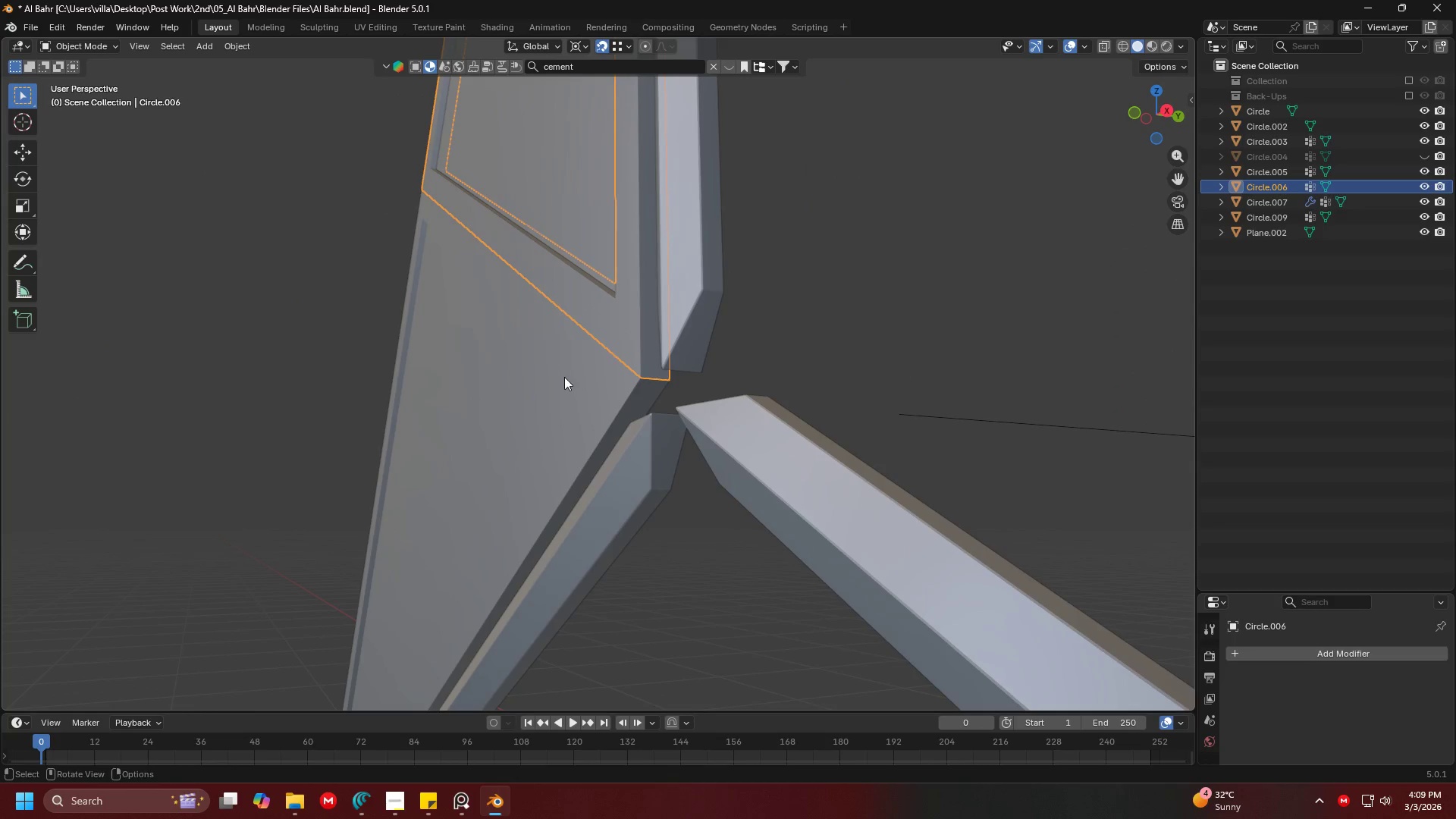 
hold_key(key=ShiftLeft, duration=0.89)
double_click([532, 206])
 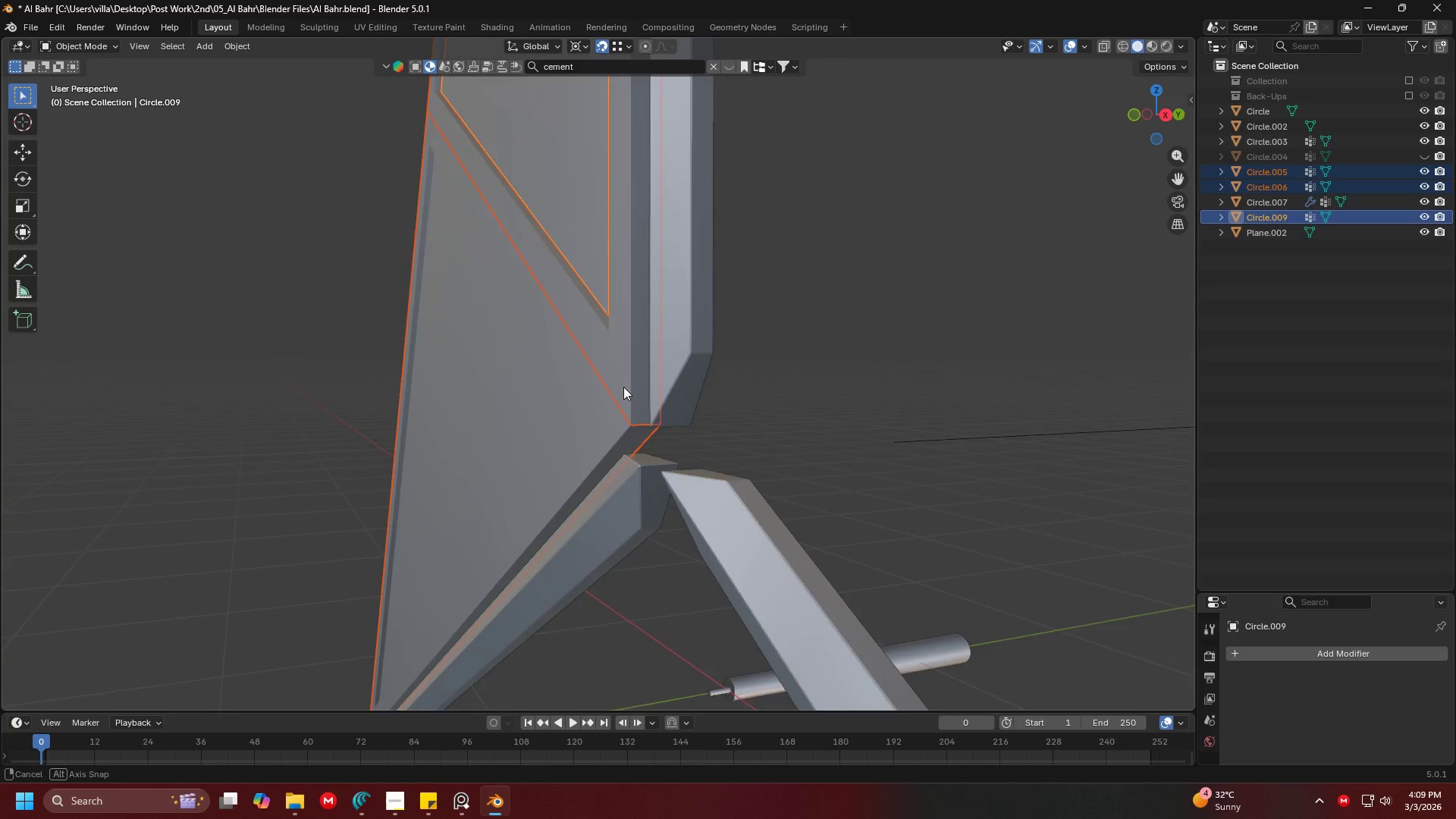 
key(Shift+ShiftLeft)
 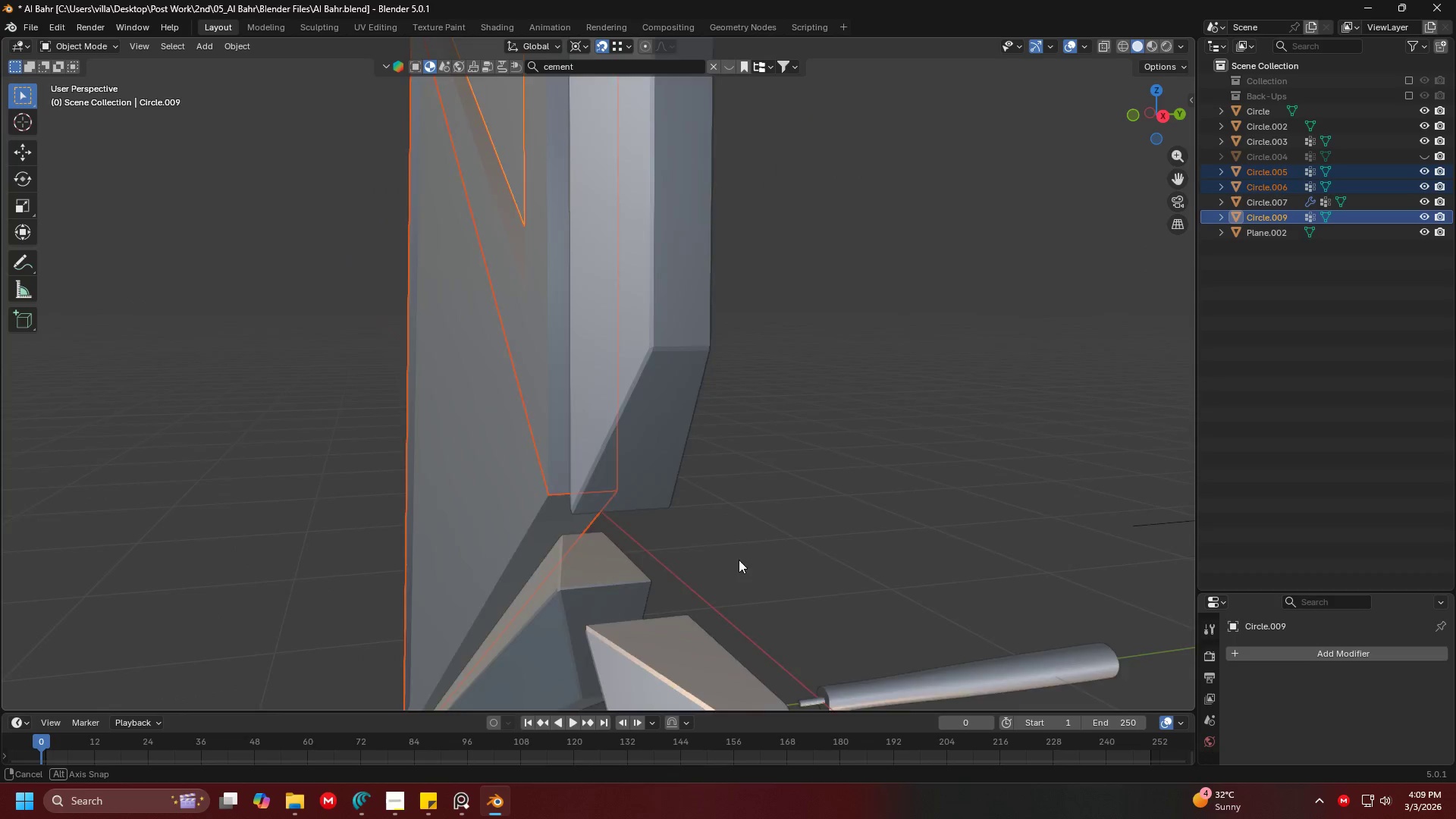 
scroll: coordinate [622, 397], scroll_direction: up, amount: 3.0
 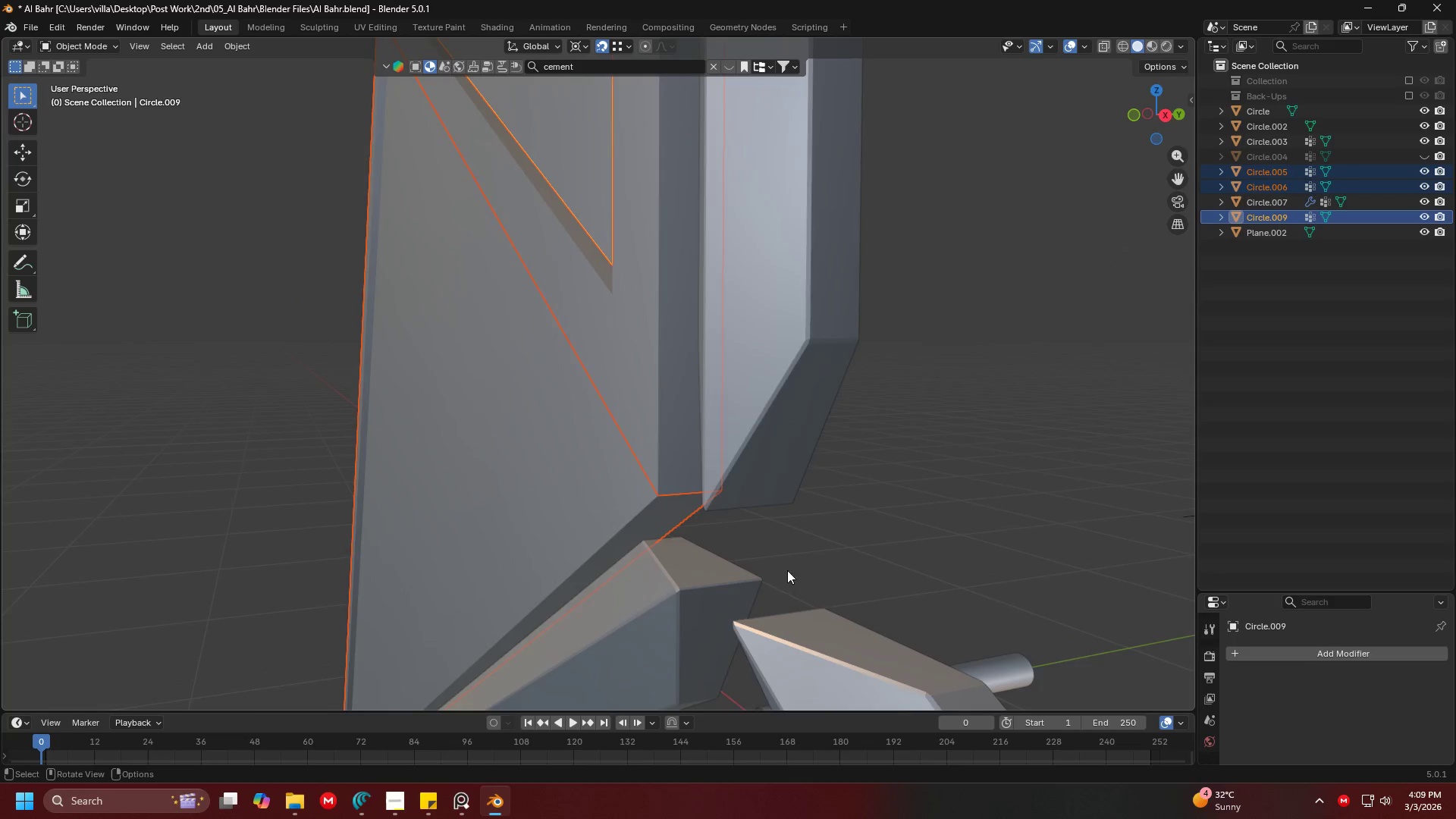 
key(G)
 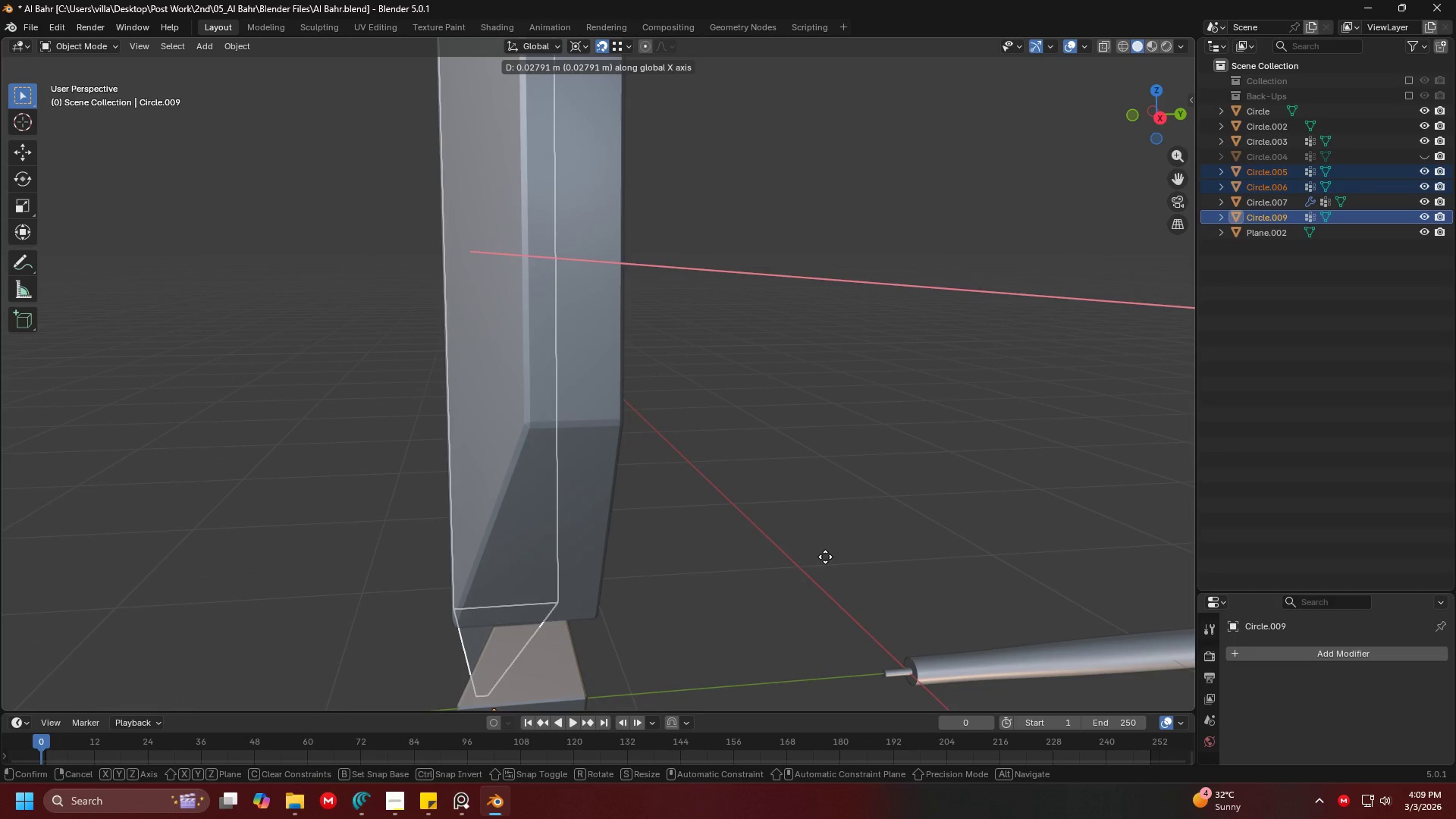 
scroll: coordinate [727, 566], scroll_direction: up, amount: 1.0
 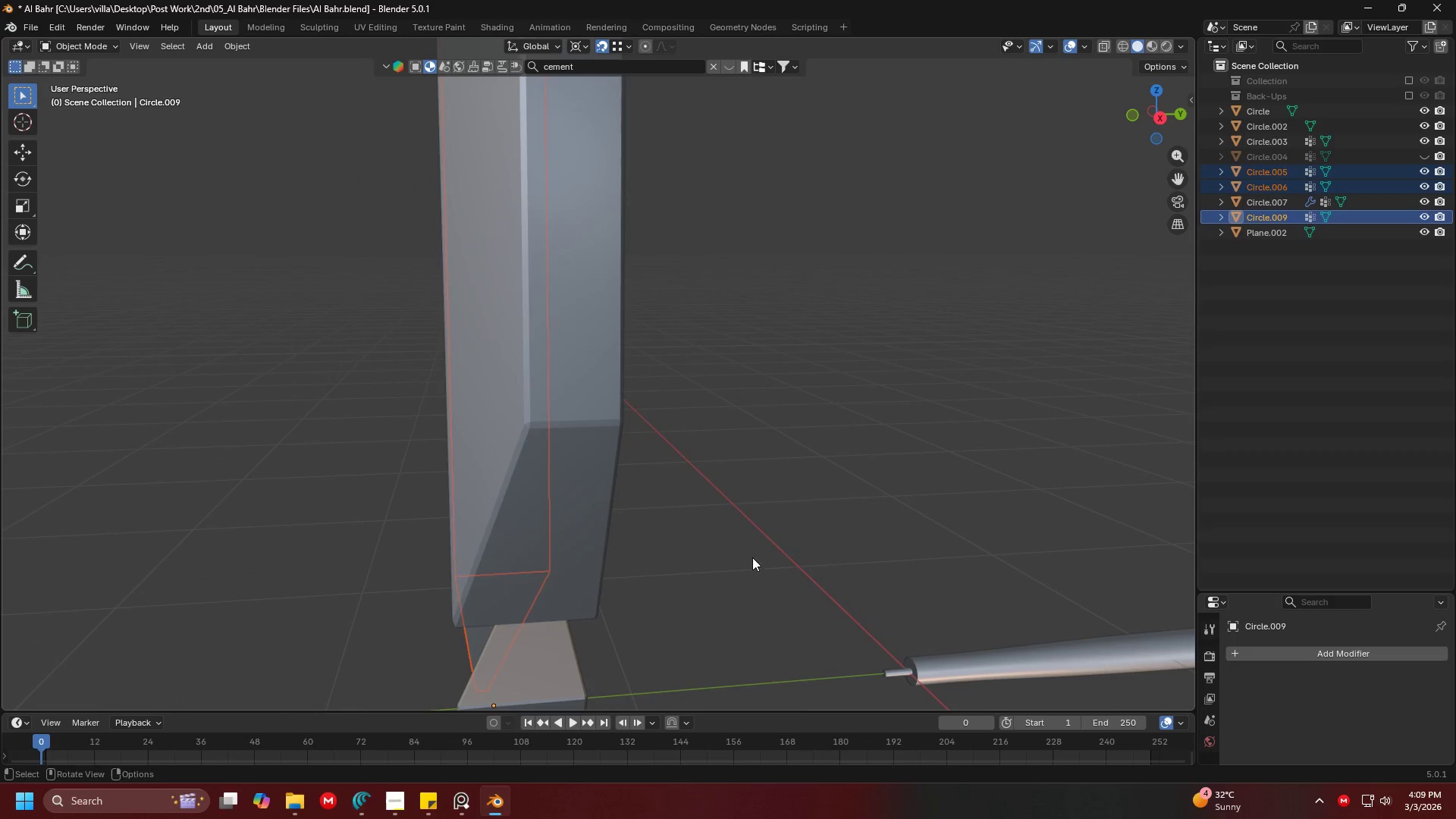 
key(Escape)
 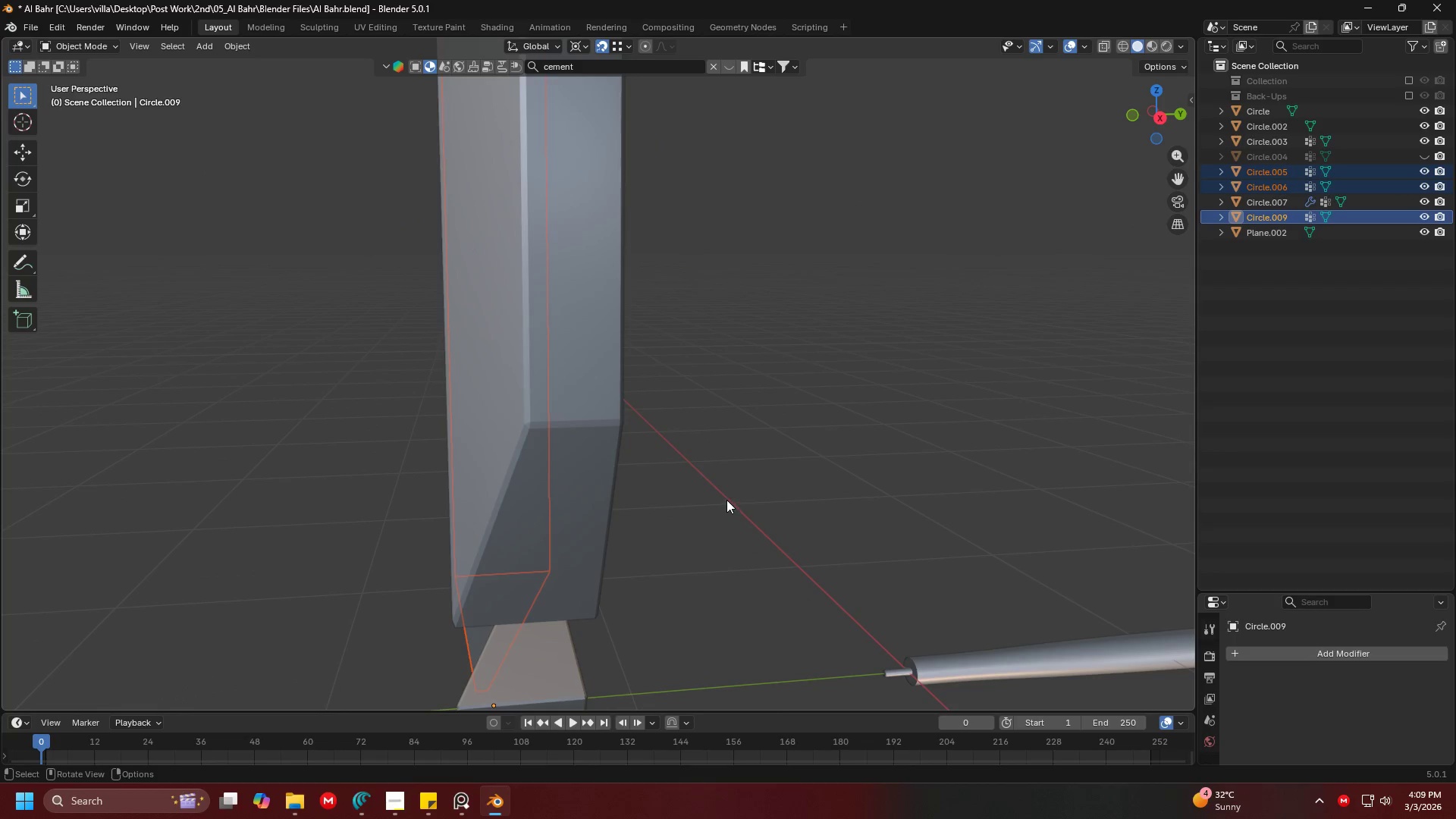 
key(G)
 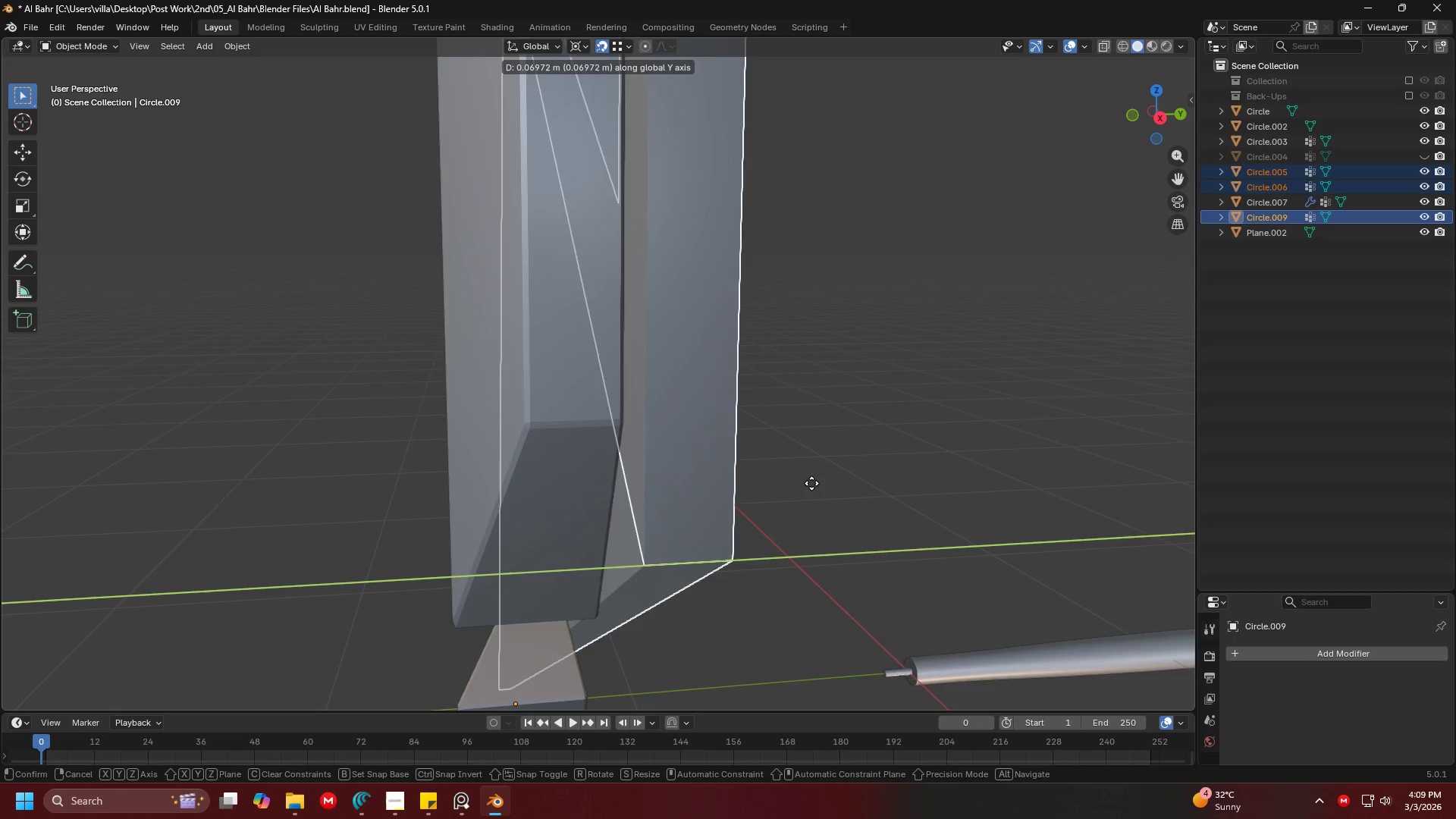 
left_click([777, 486])
 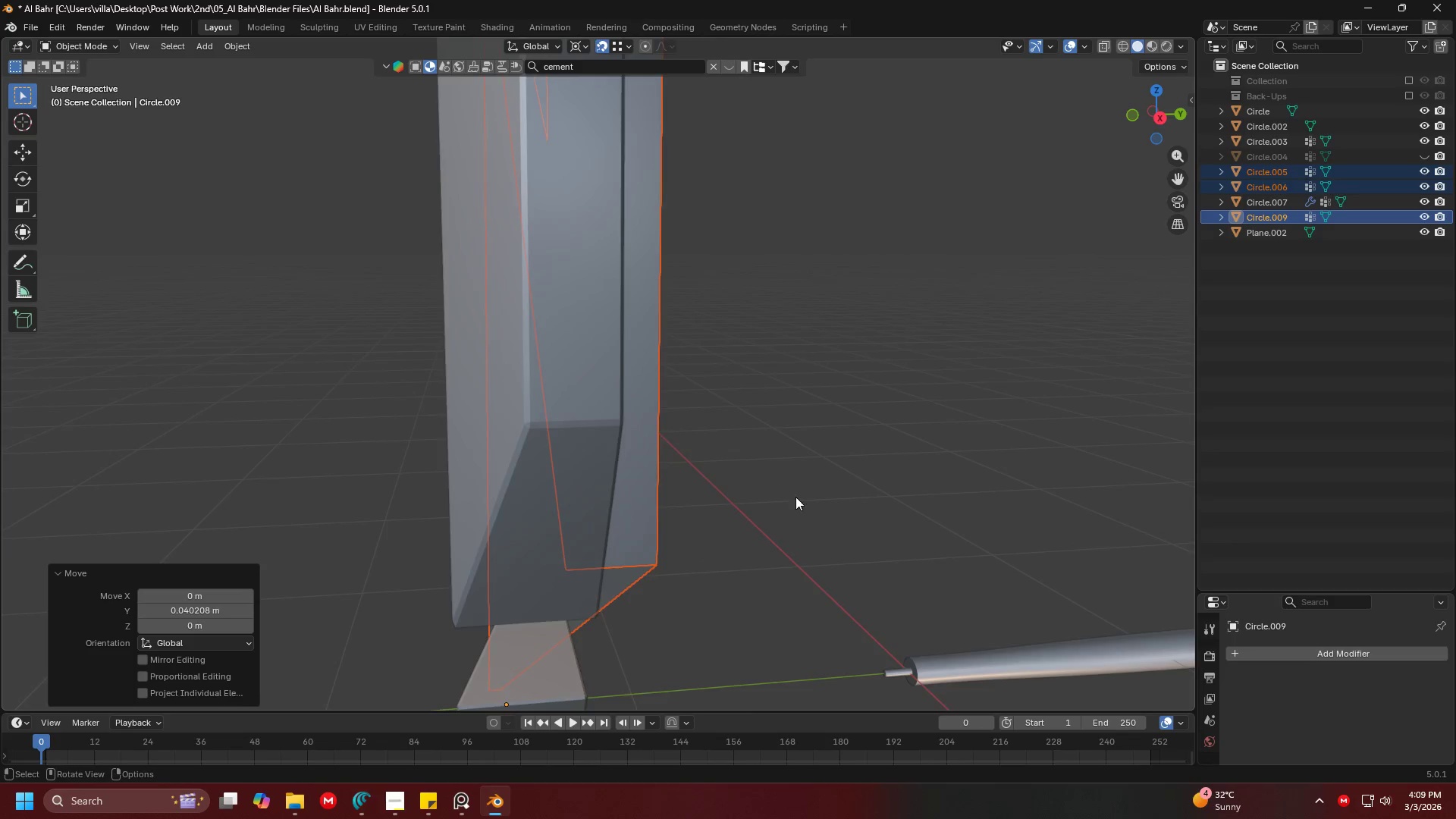 
key(Shift+ShiftLeft)
 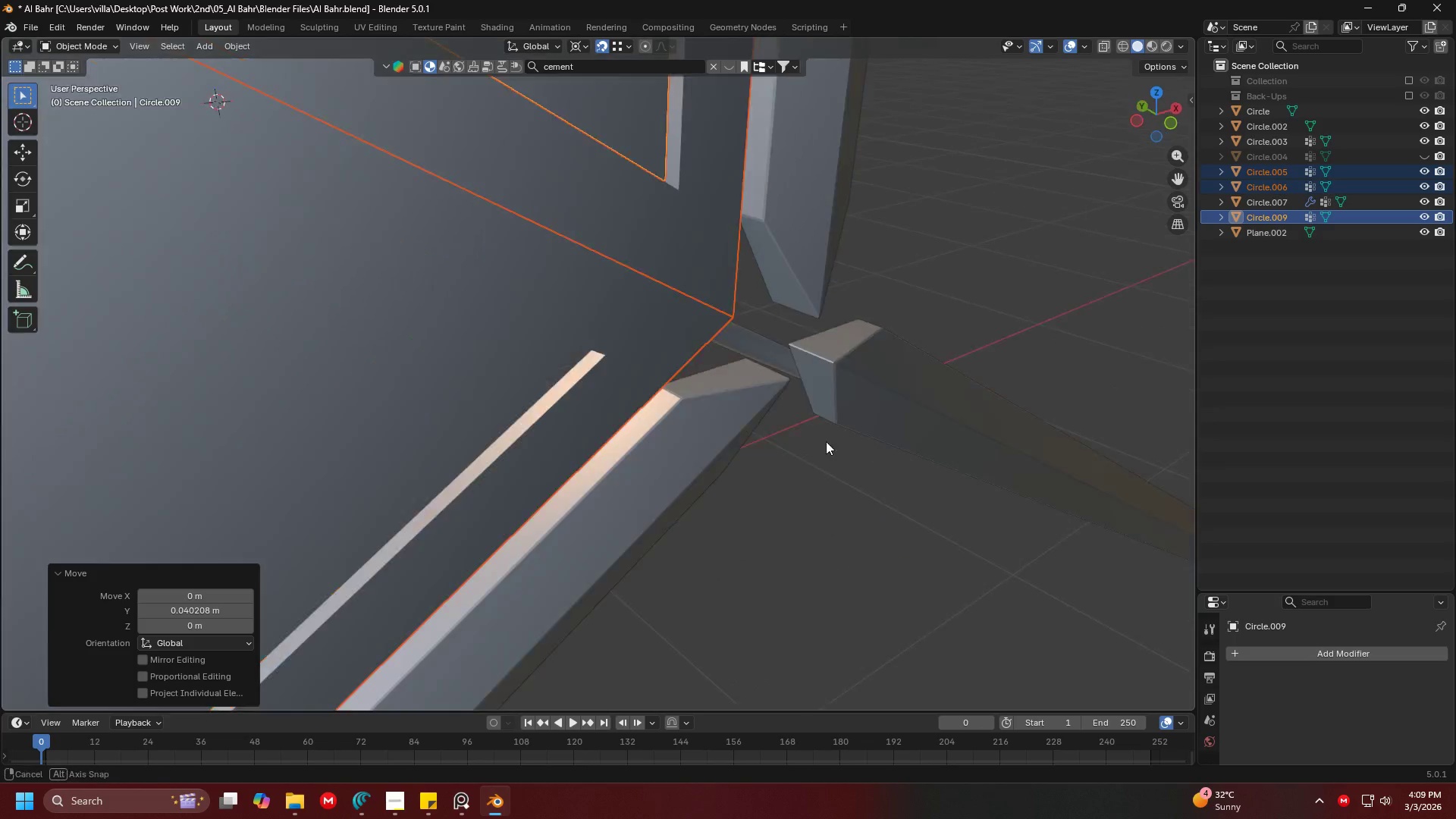 
scroll: coordinate [827, 510], scroll_direction: down, amount: 1.0
 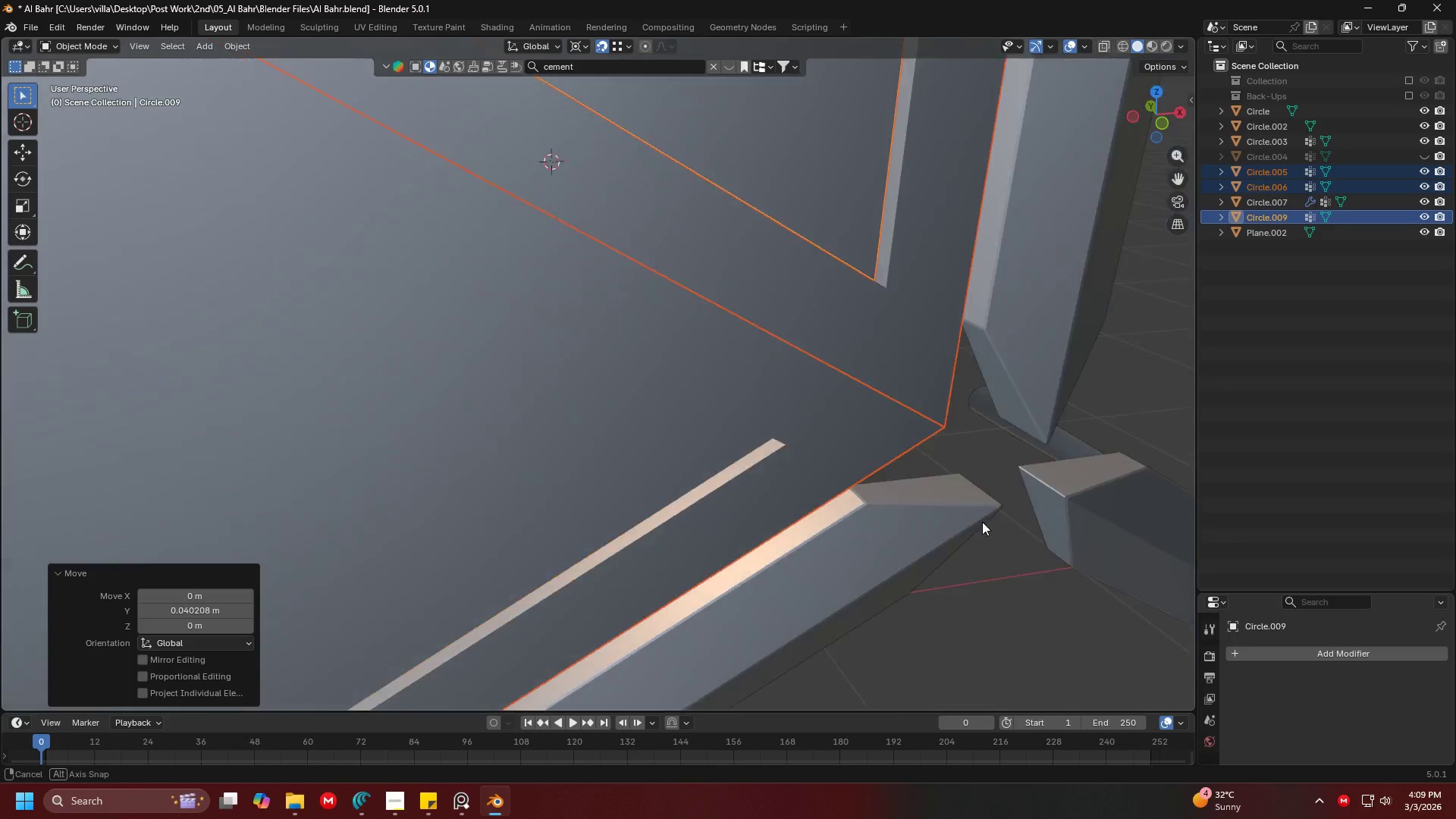 
key(G)
 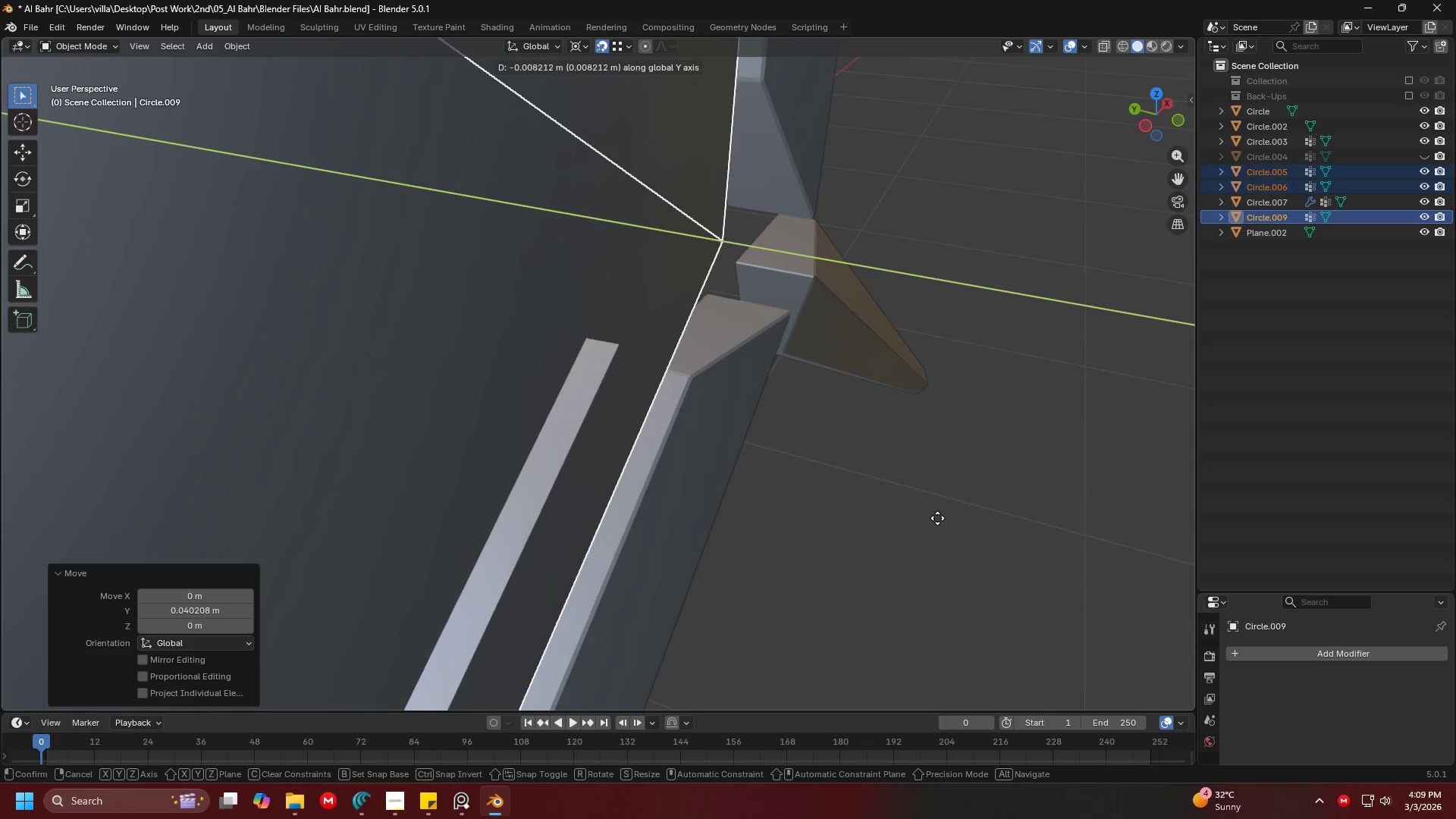 
scroll: coordinate [915, 479], scroll_direction: up, amount: 3.0
 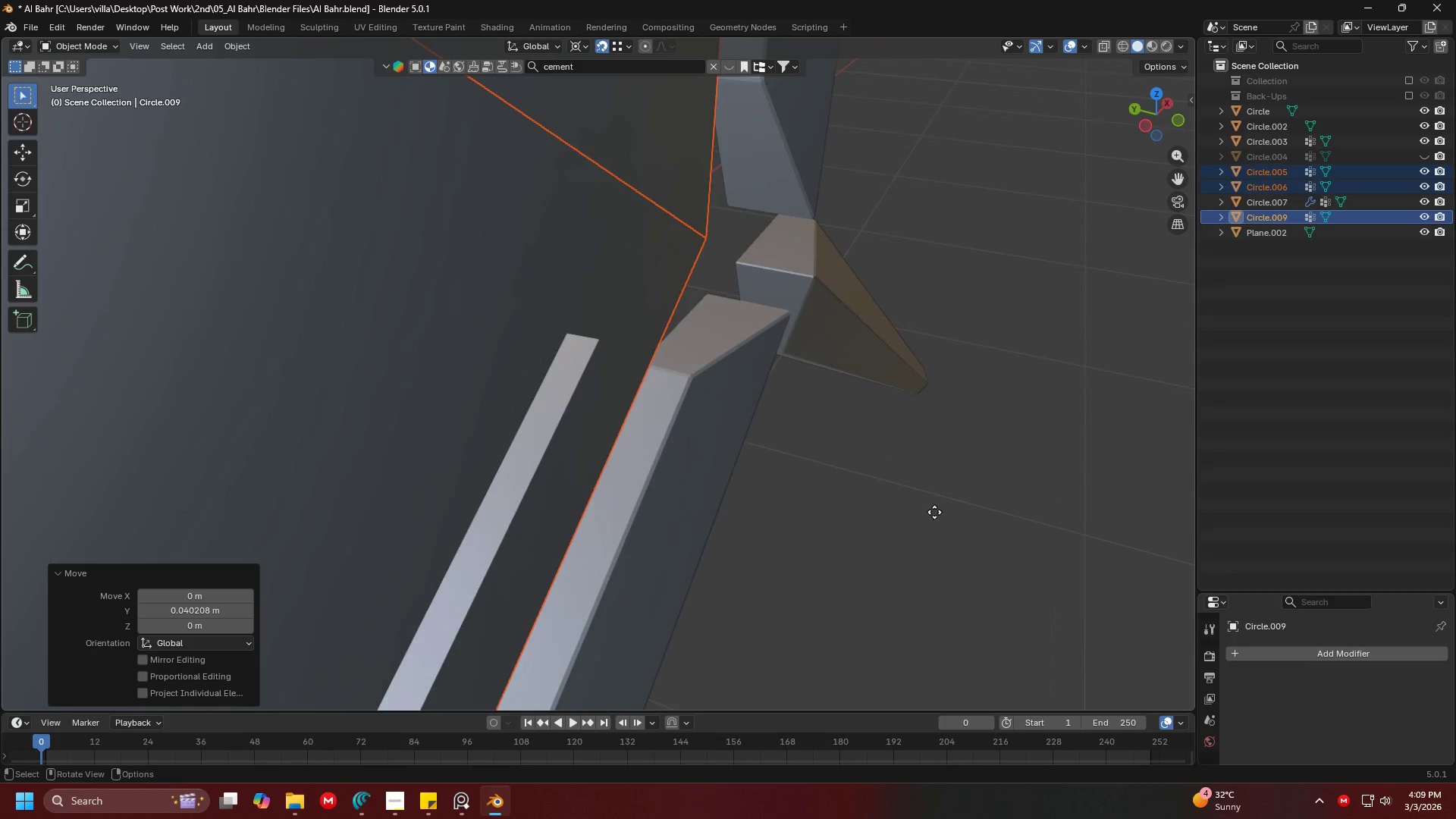 
left_click([938, 518])
 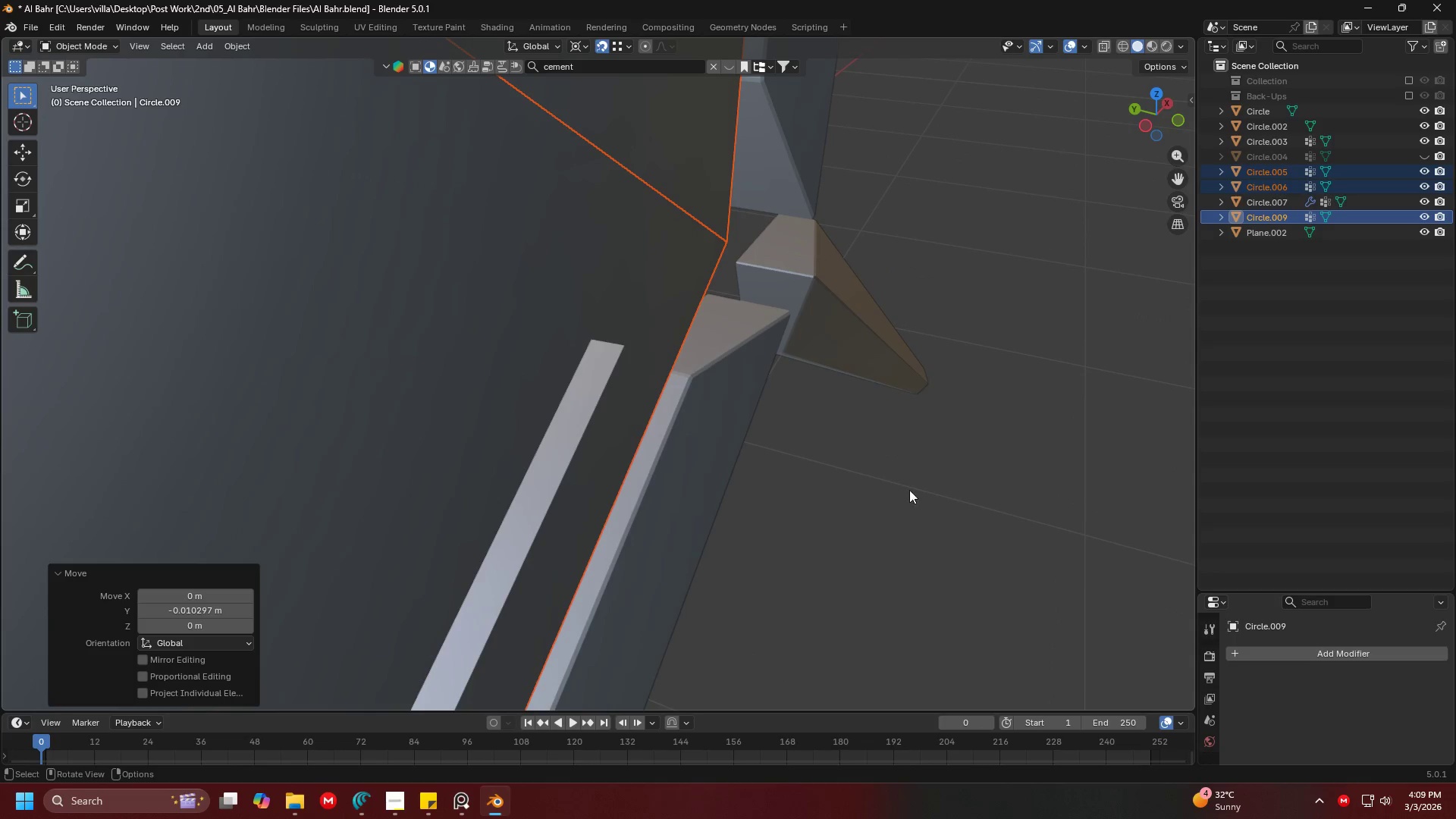 
double_click([905, 486])
 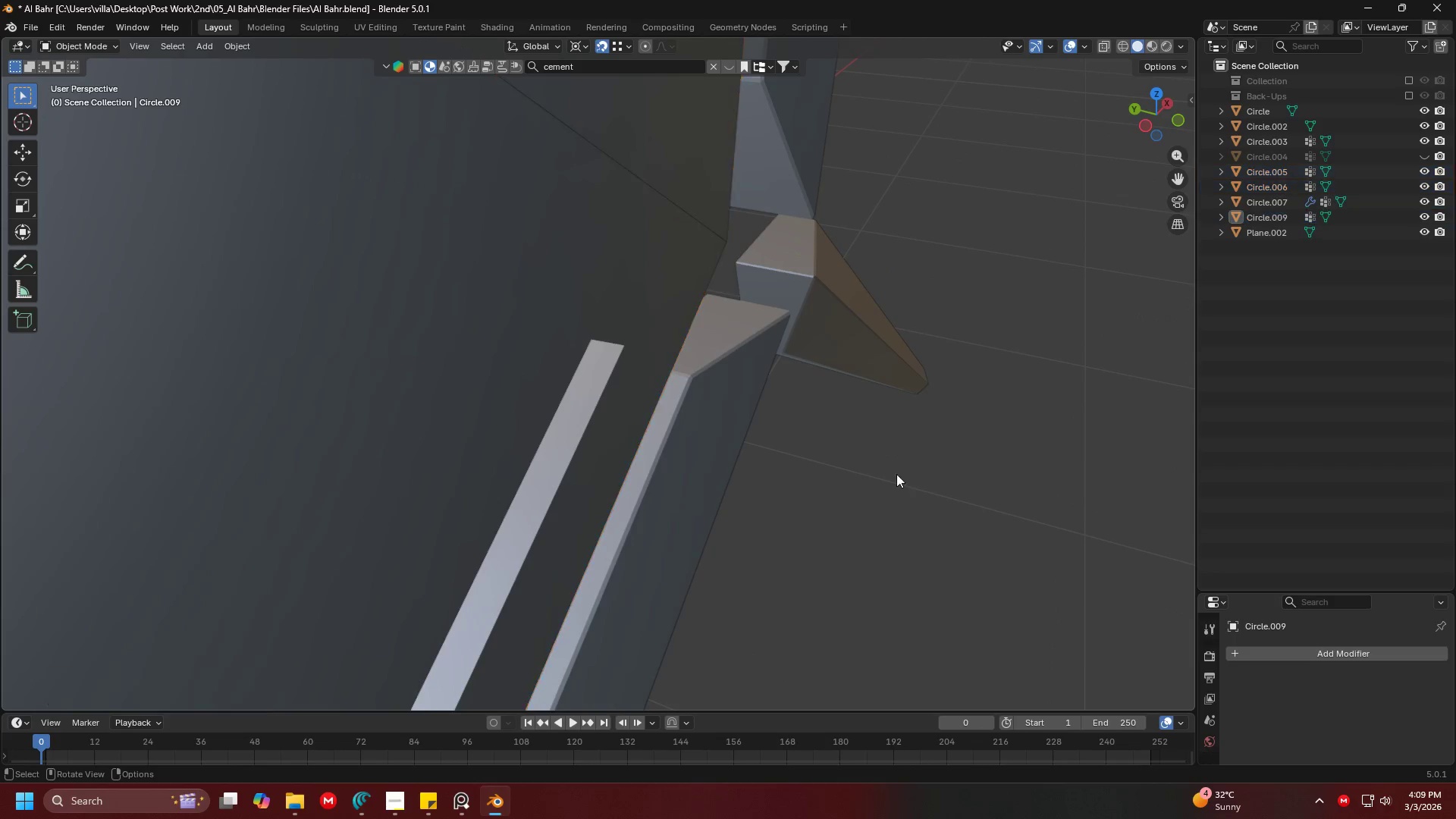 
scroll: coordinate [851, 450], scroll_direction: down, amount: 4.0
 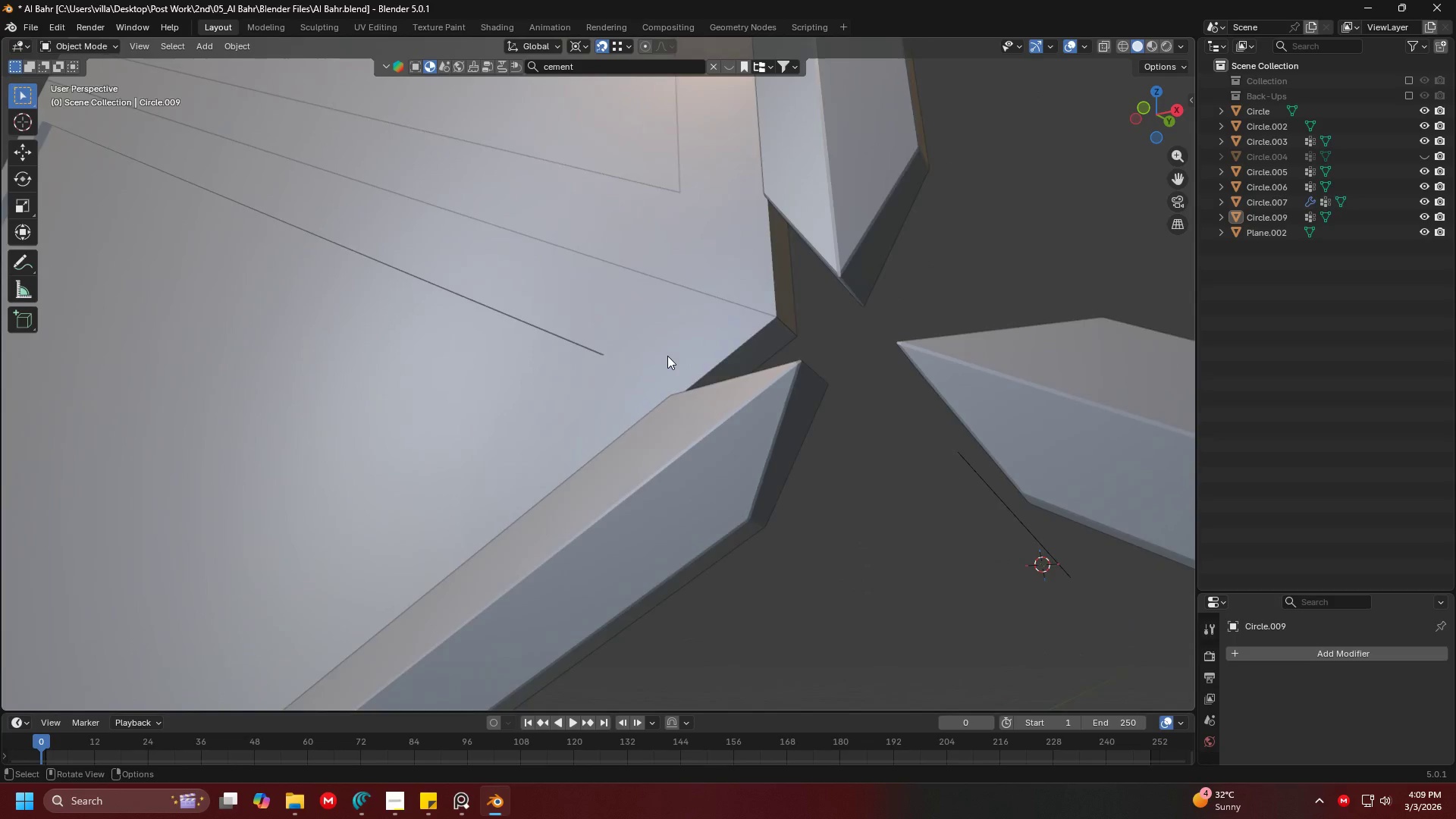 
key(Shift+ShiftLeft)
 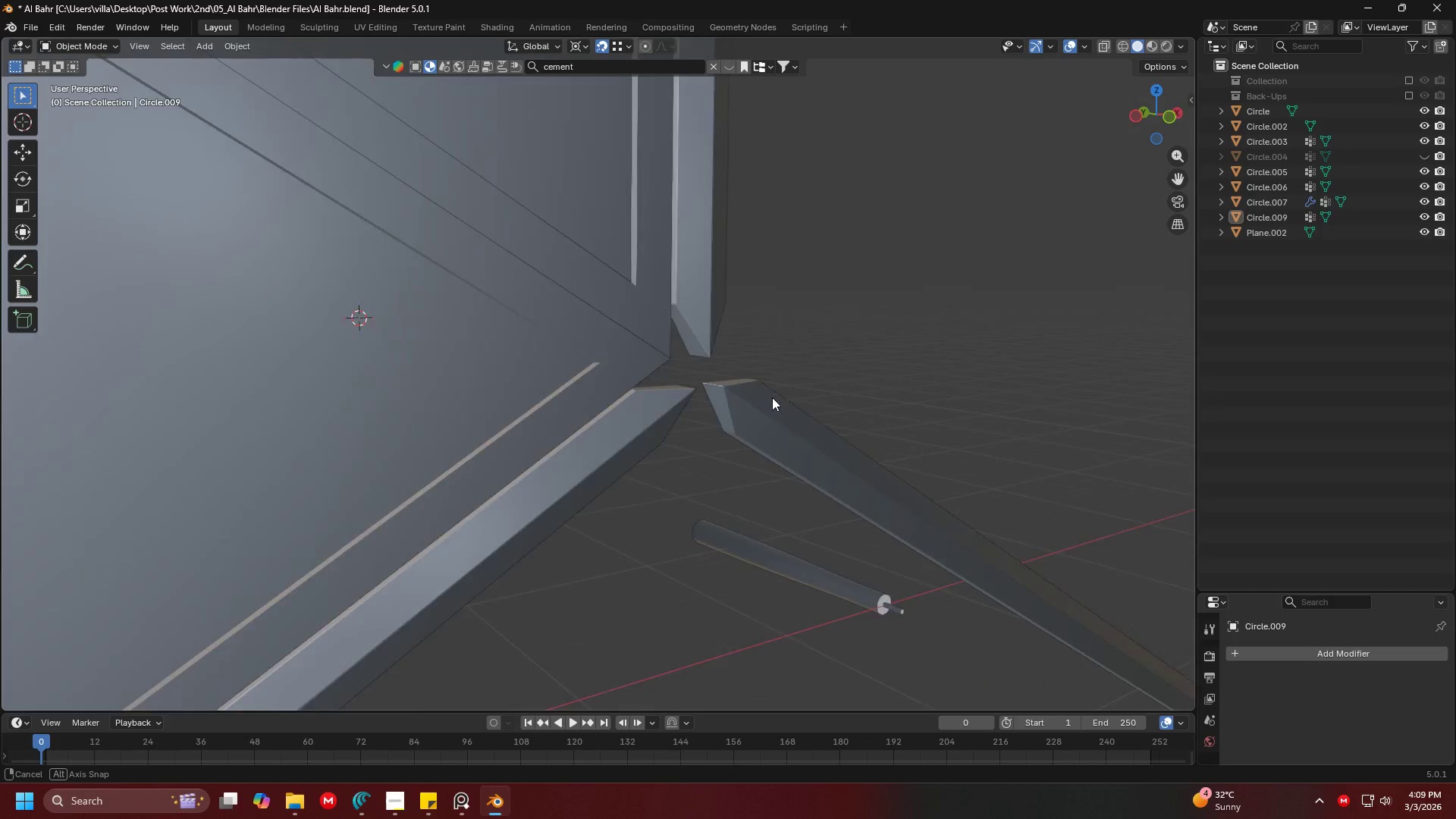 
scroll: coordinate [667, 356], scroll_direction: down, amount: 4.0
 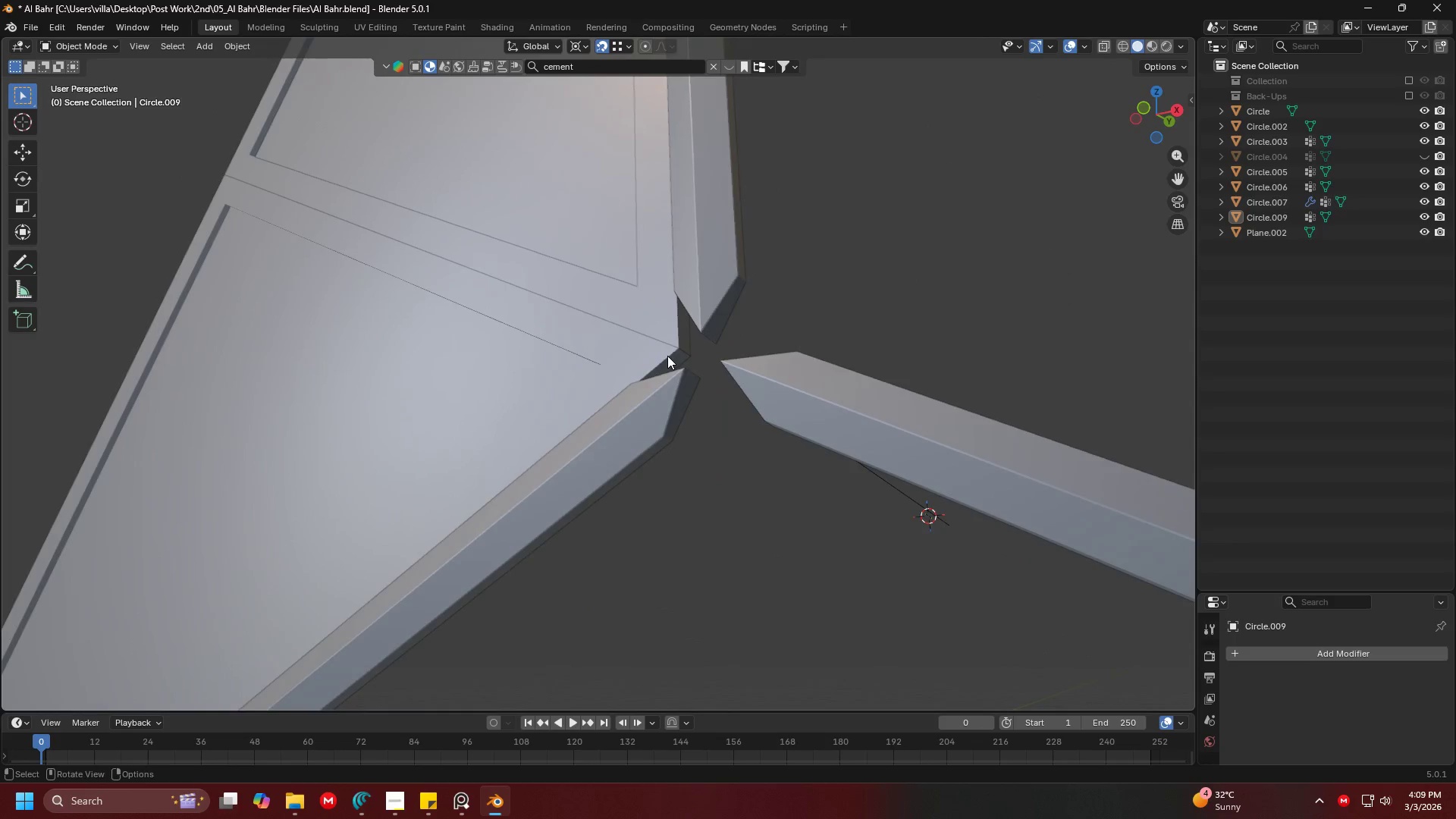 
key(Shift+ShiftLeft)
 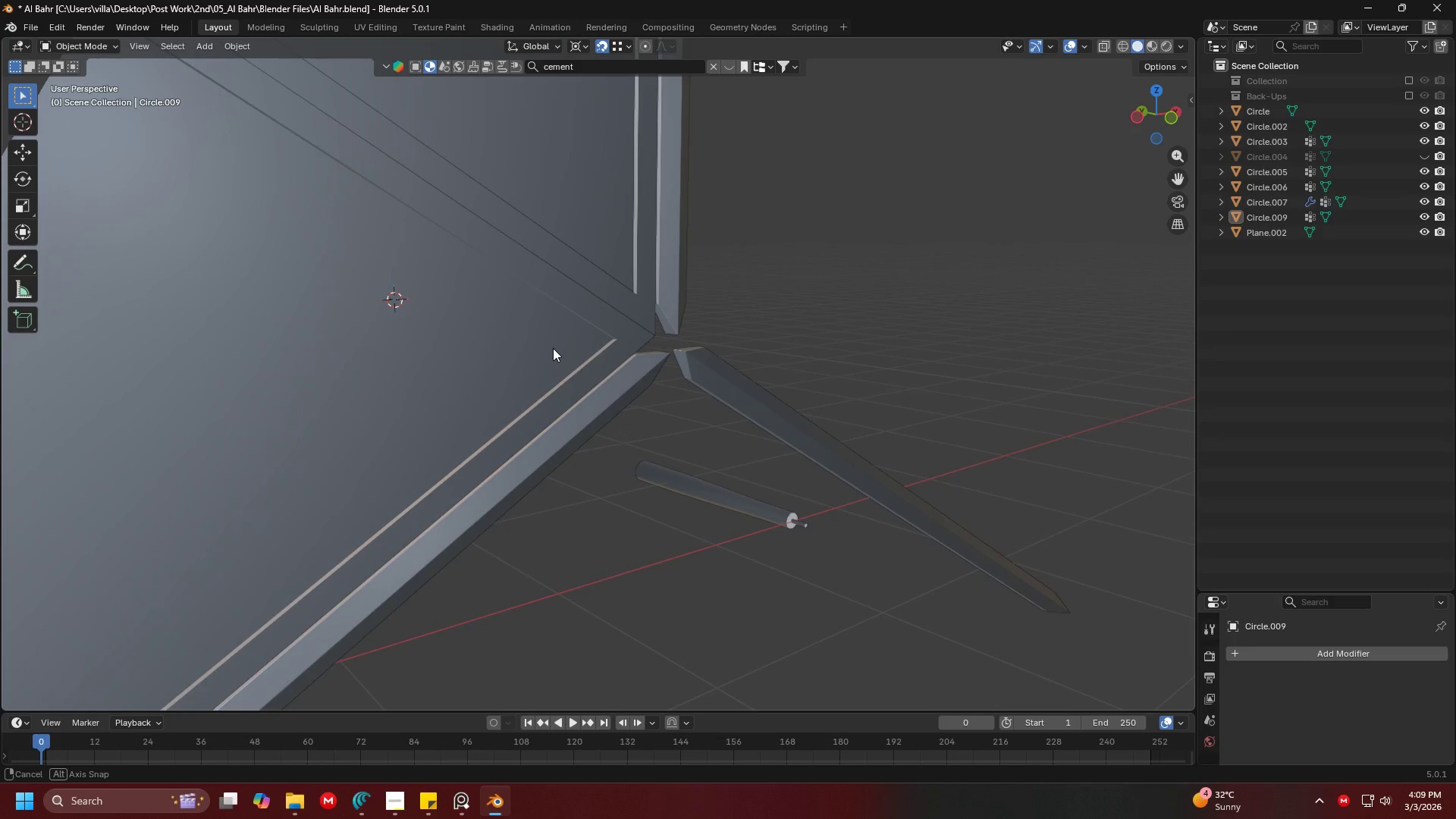 
scroll: coordinate [739, 400], scroll_direction: down, amount: 3.0
 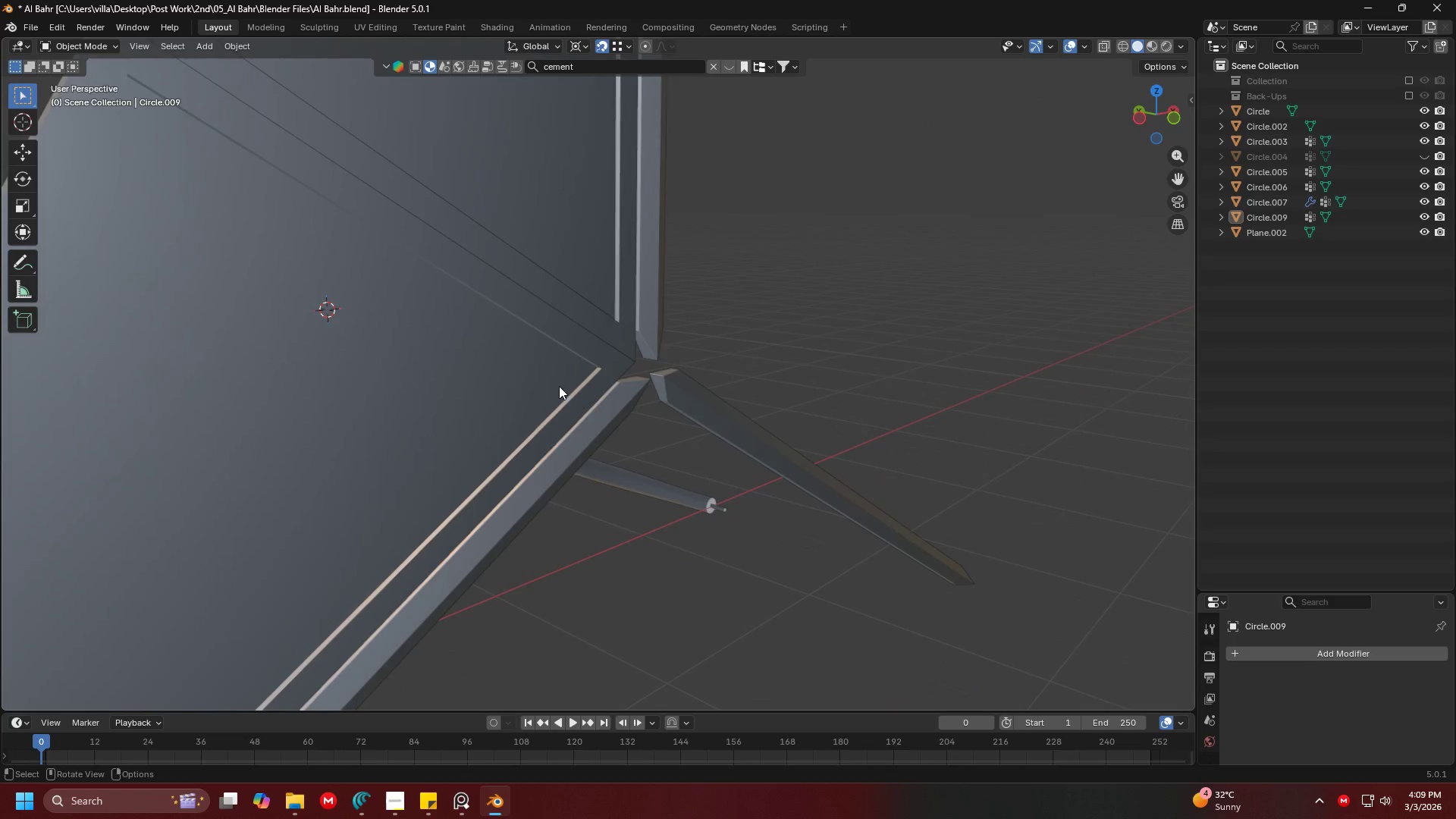 
wait(5.43)
 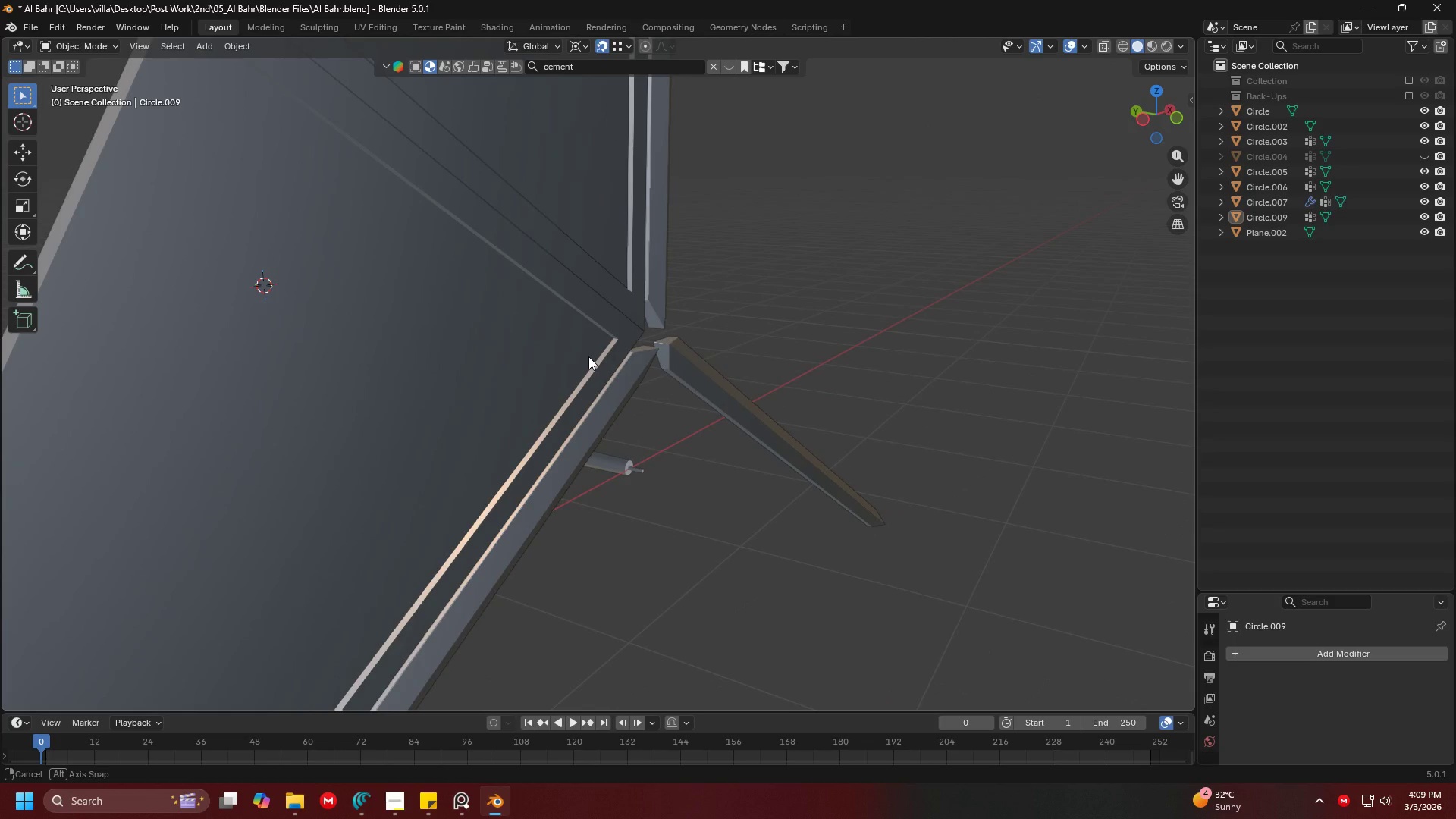 
left_click([585, 346])
 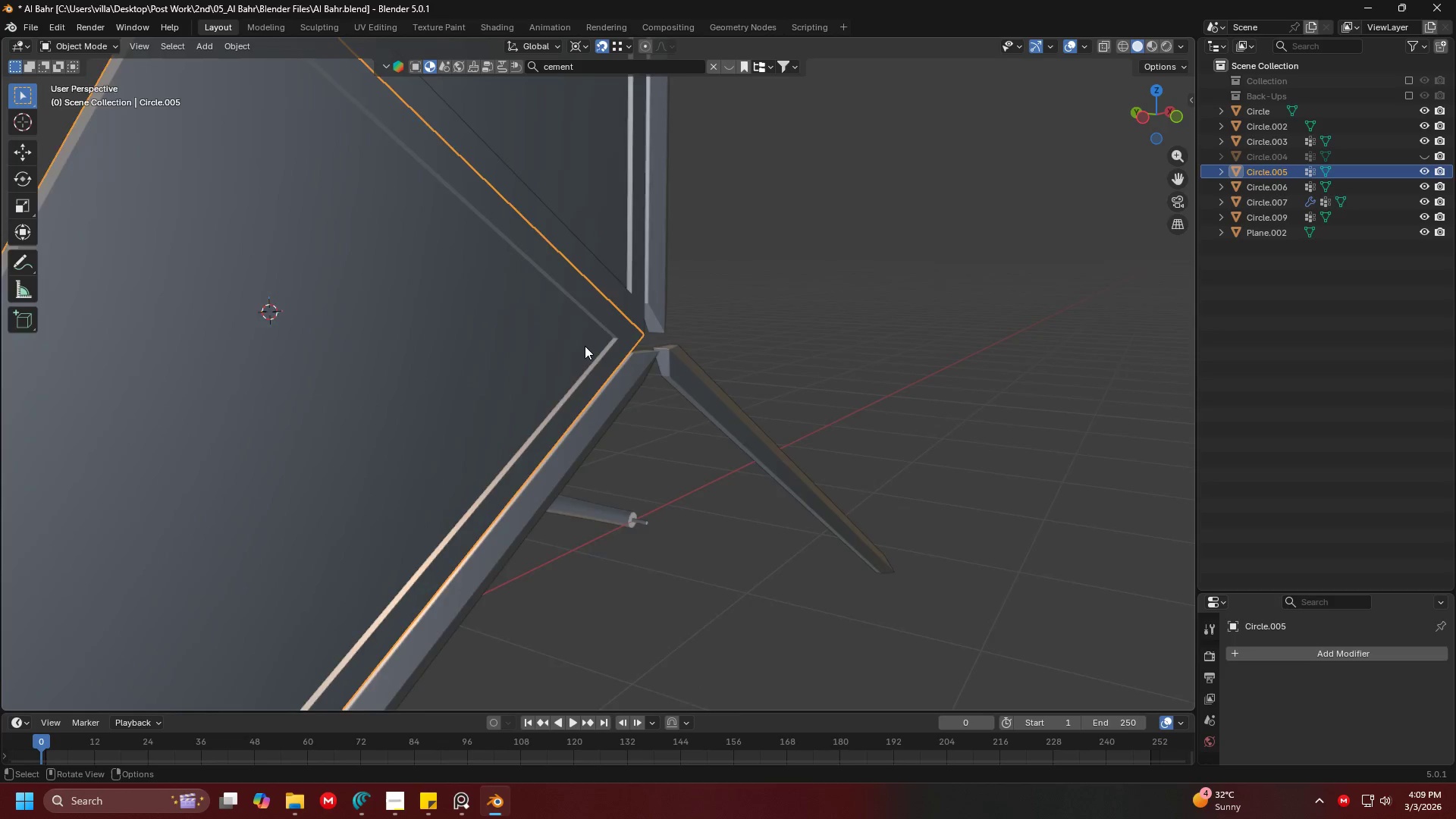 
key(Shift+ShiftLeft)
 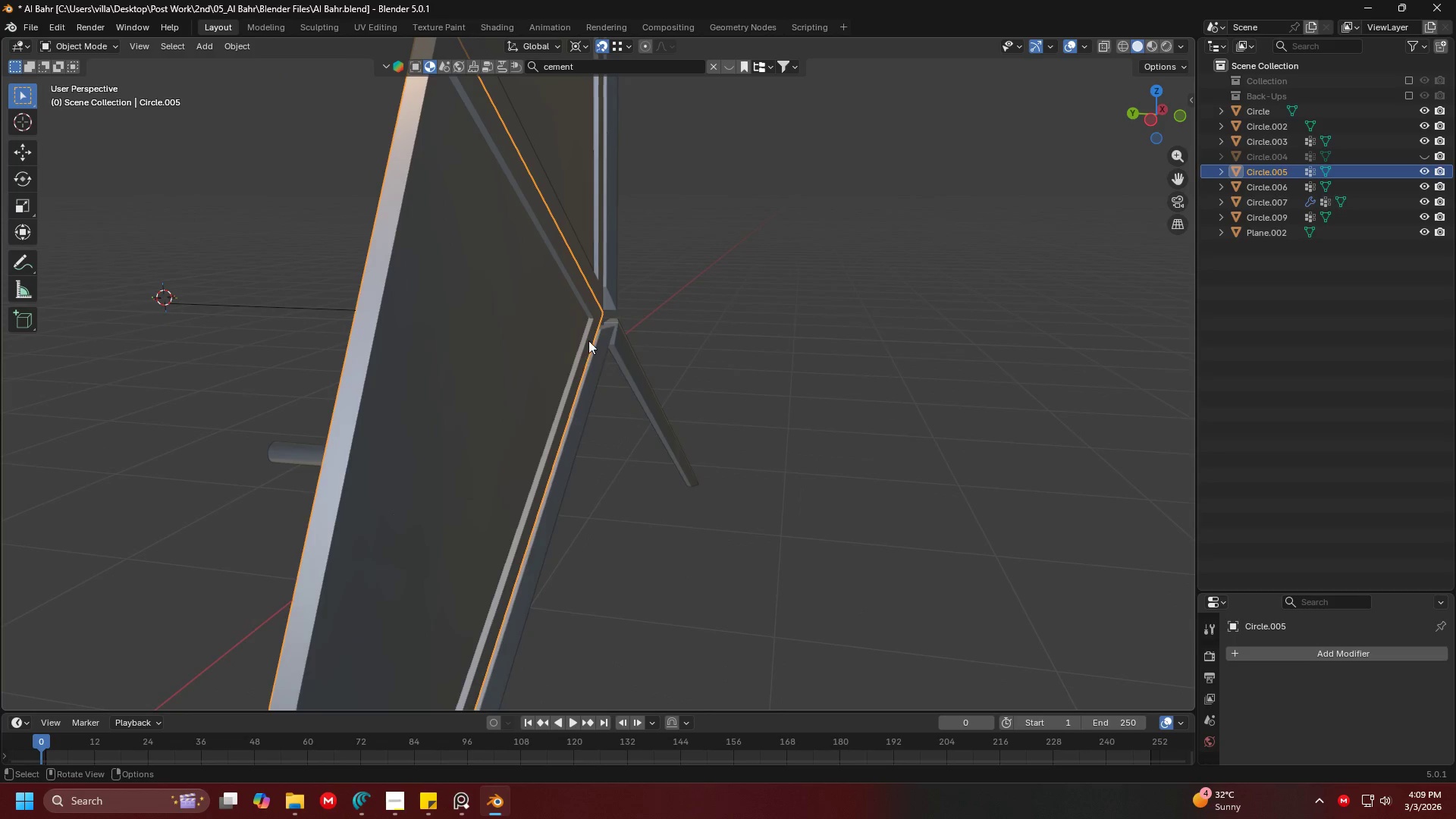 
scroll: coordinate [582, 340], scroll_direction: down, amount: 4.0
 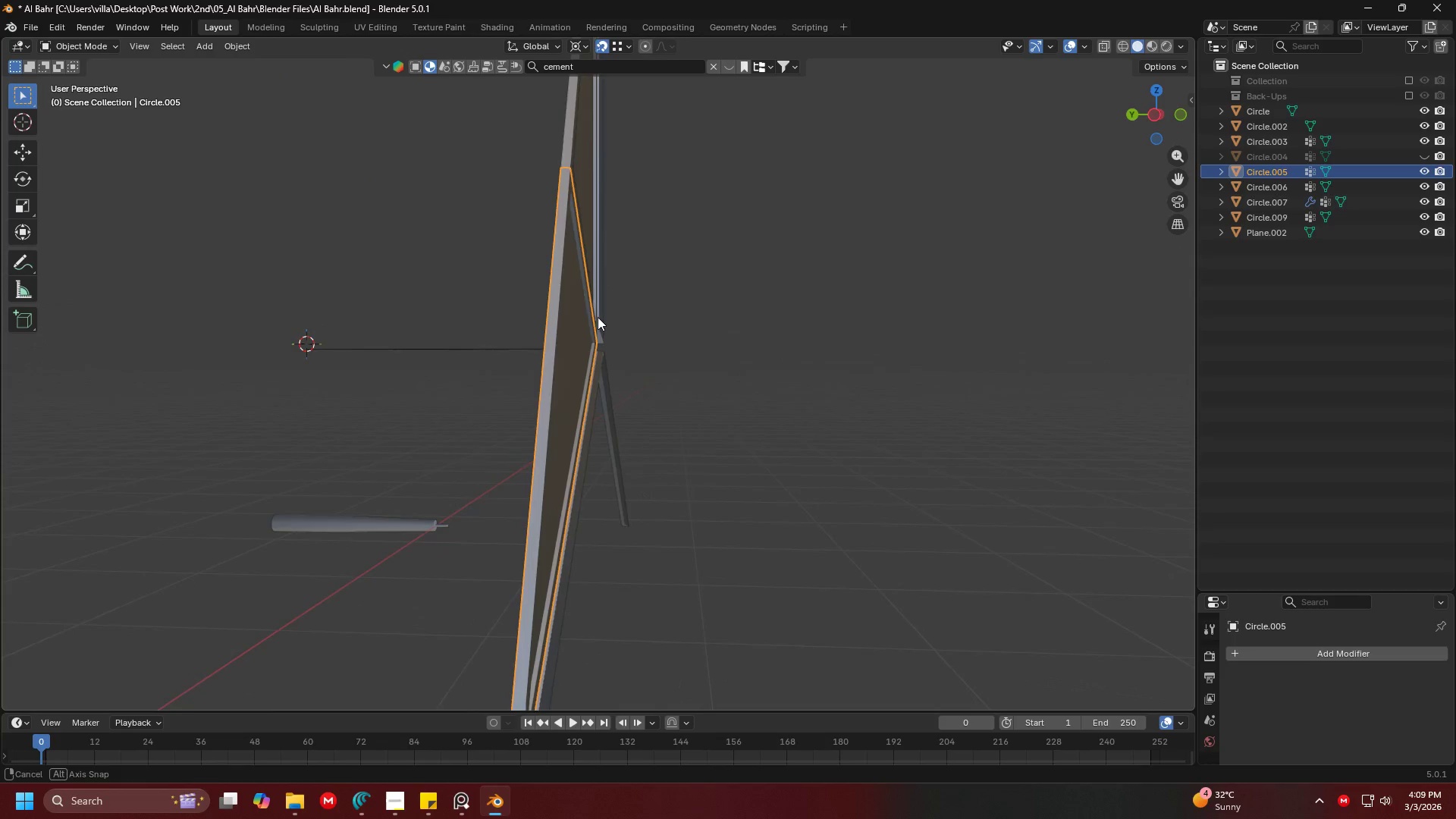 
key(Shift+ShiftLeft)
 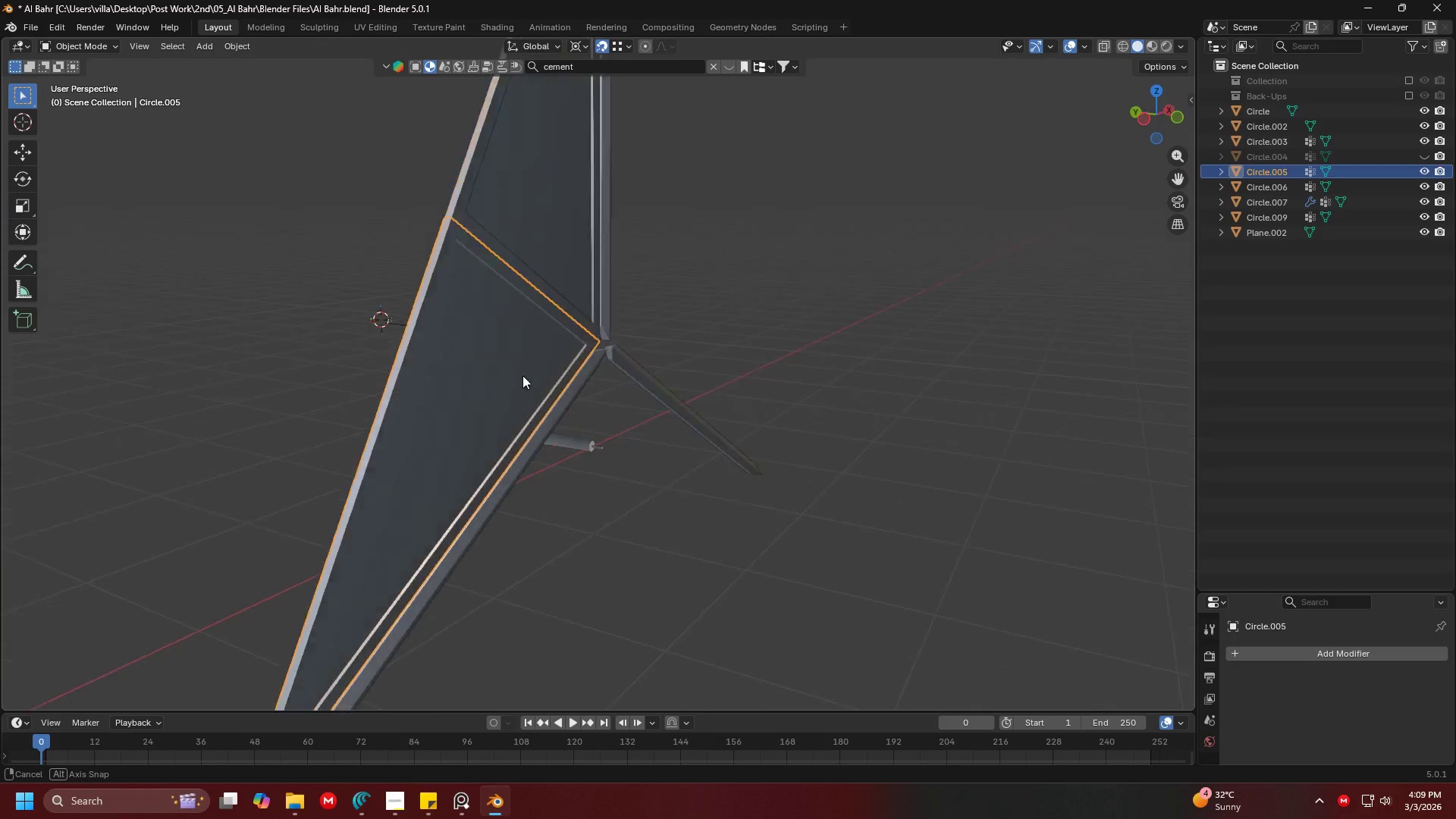 
key(Shift+ShiftLeft)
 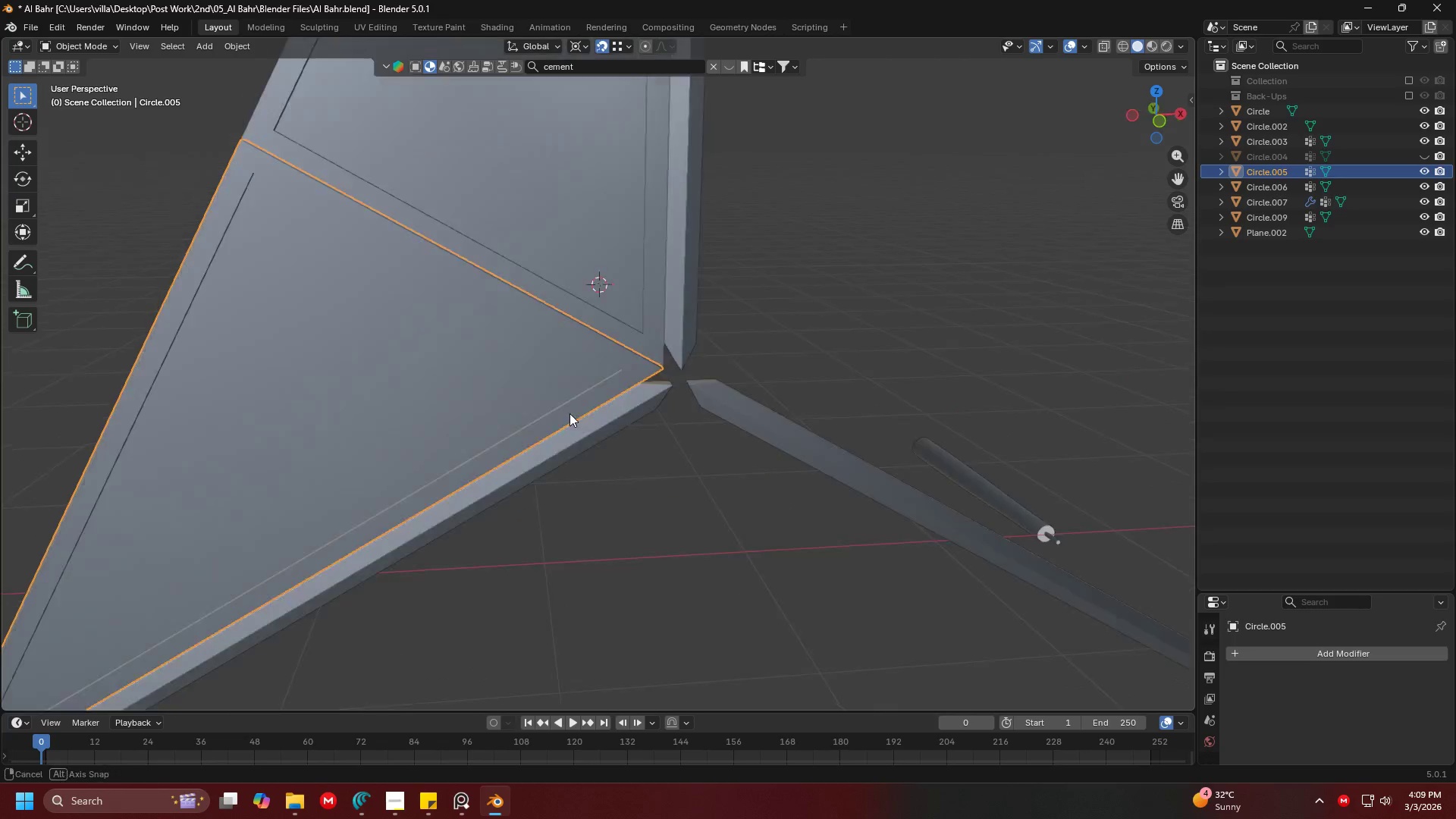 
scroll: coordinate [473, 384], scroll_direction: up, amount: 3.0
 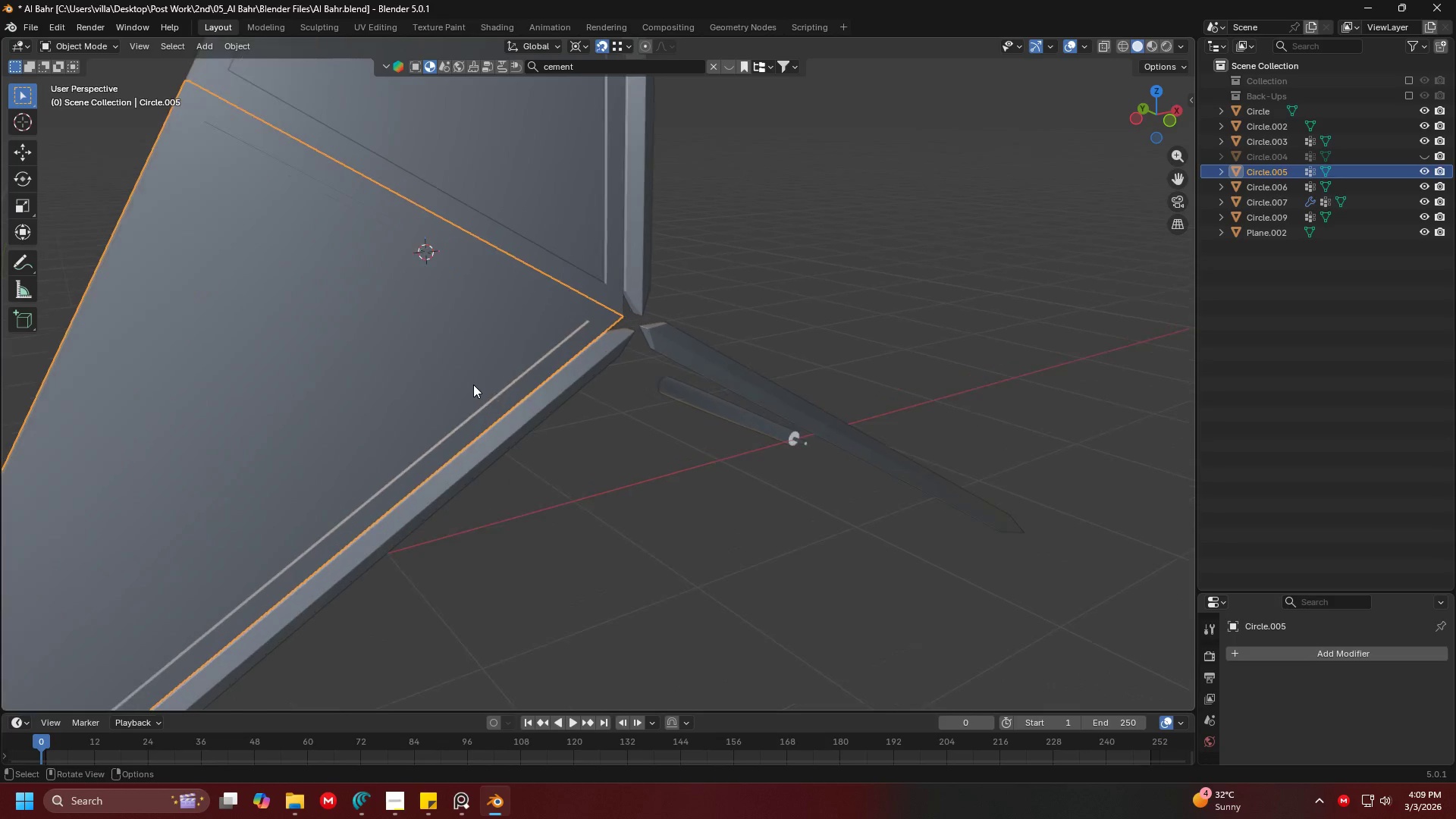 
key(Tab)
 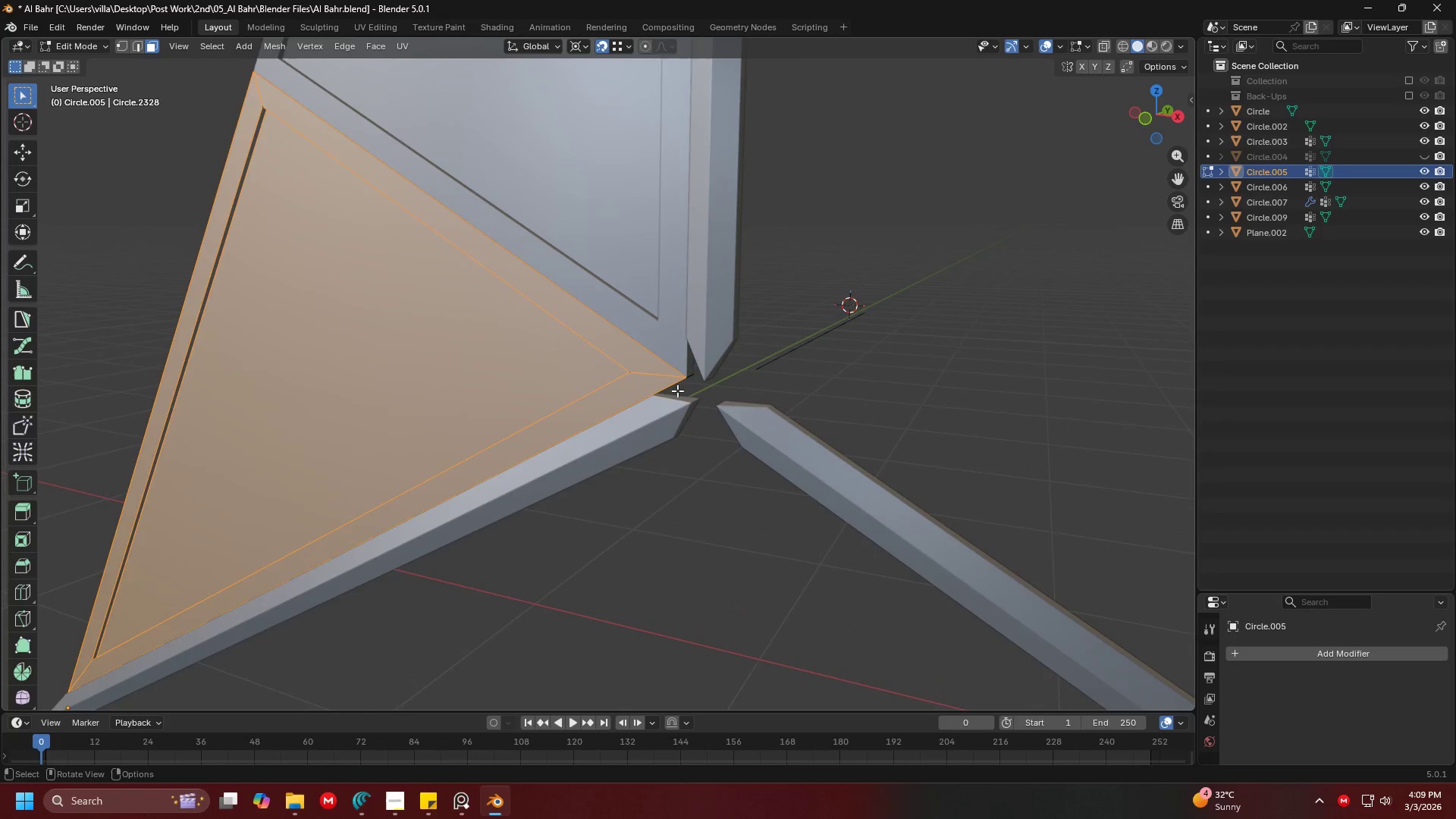 
scroll: coordinate [509, 405], scroll_direction: up, amount: 3.0
 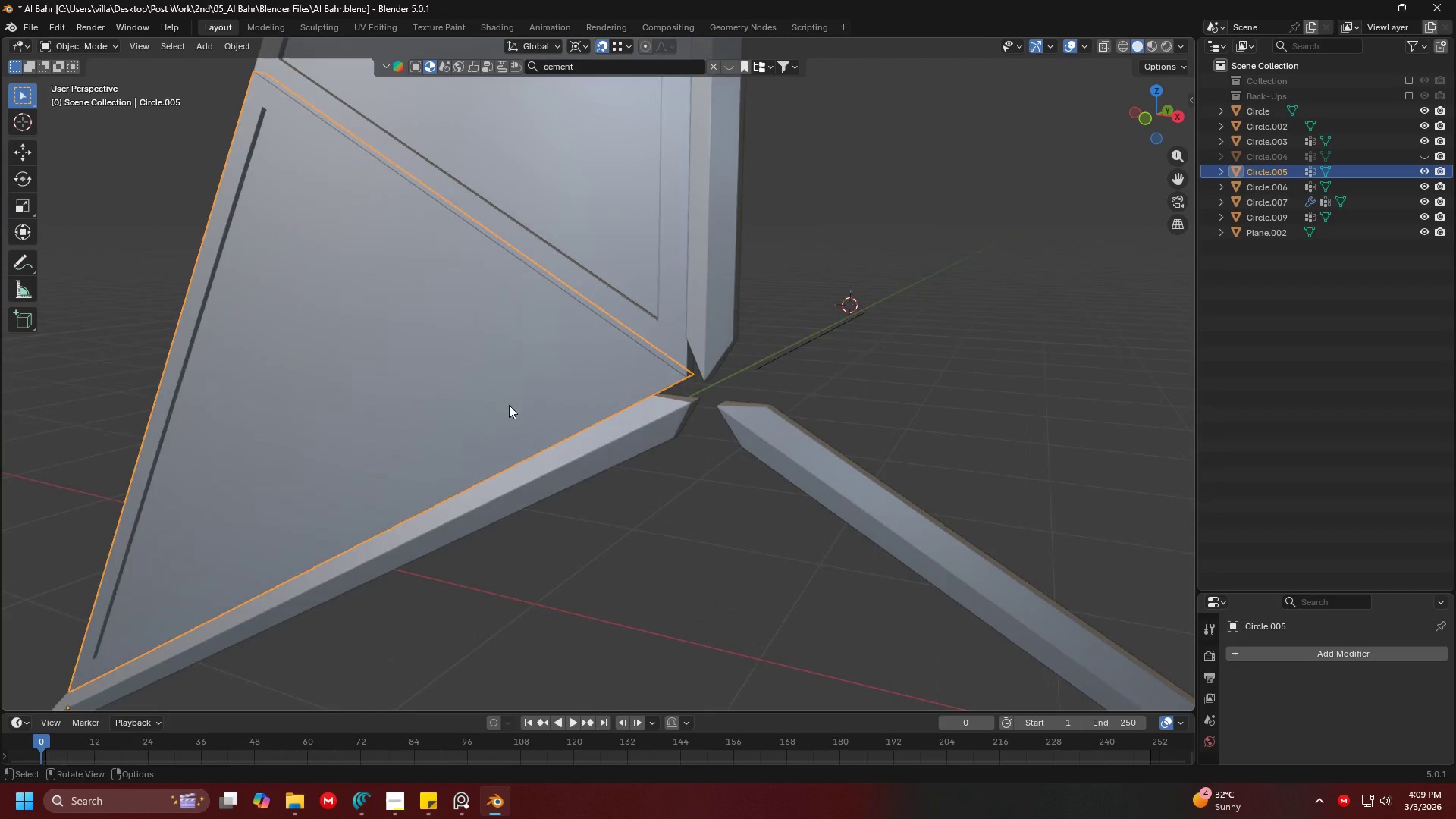 
left_click([682, 392])
 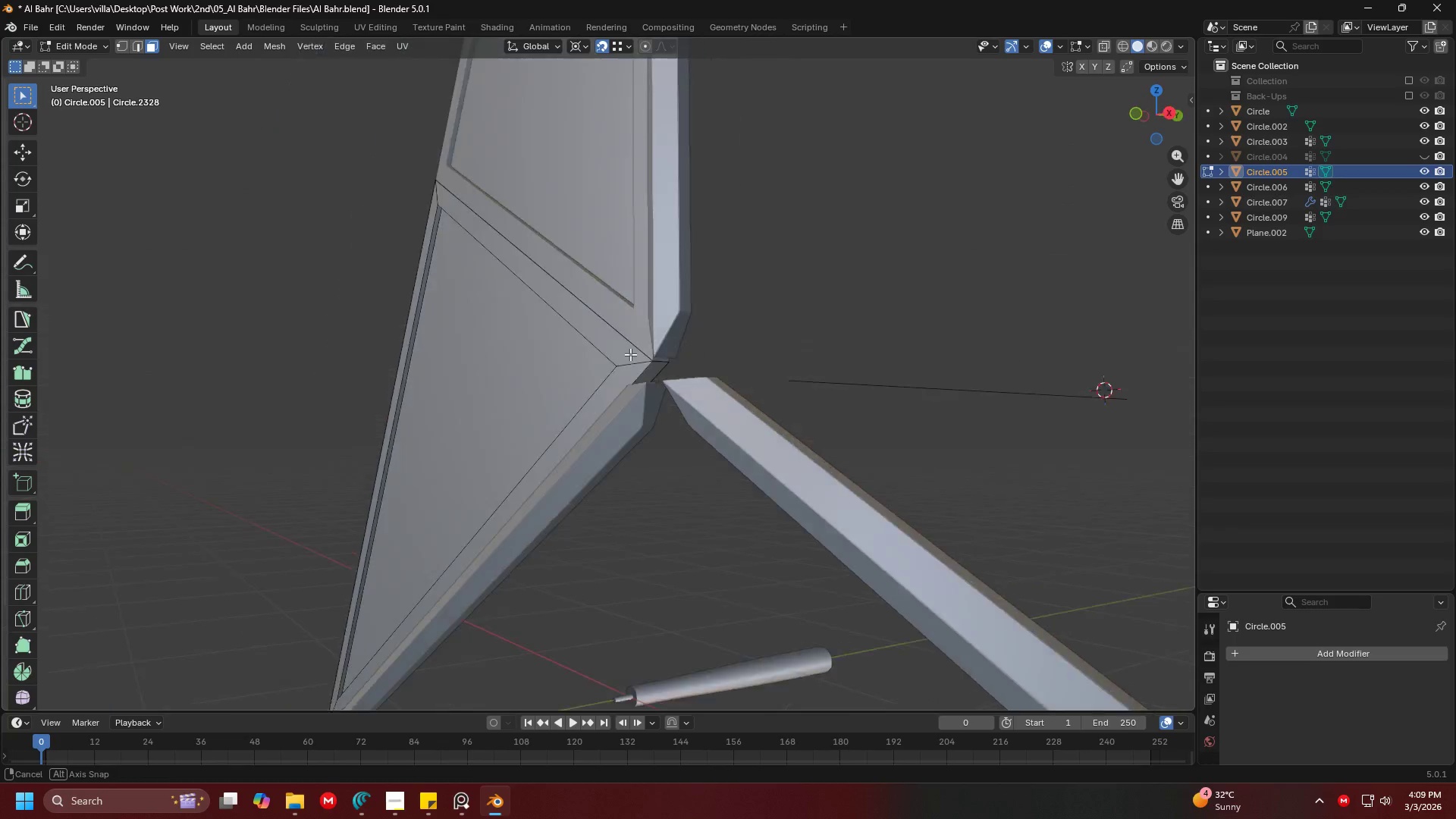 
left_click([710, 351])
 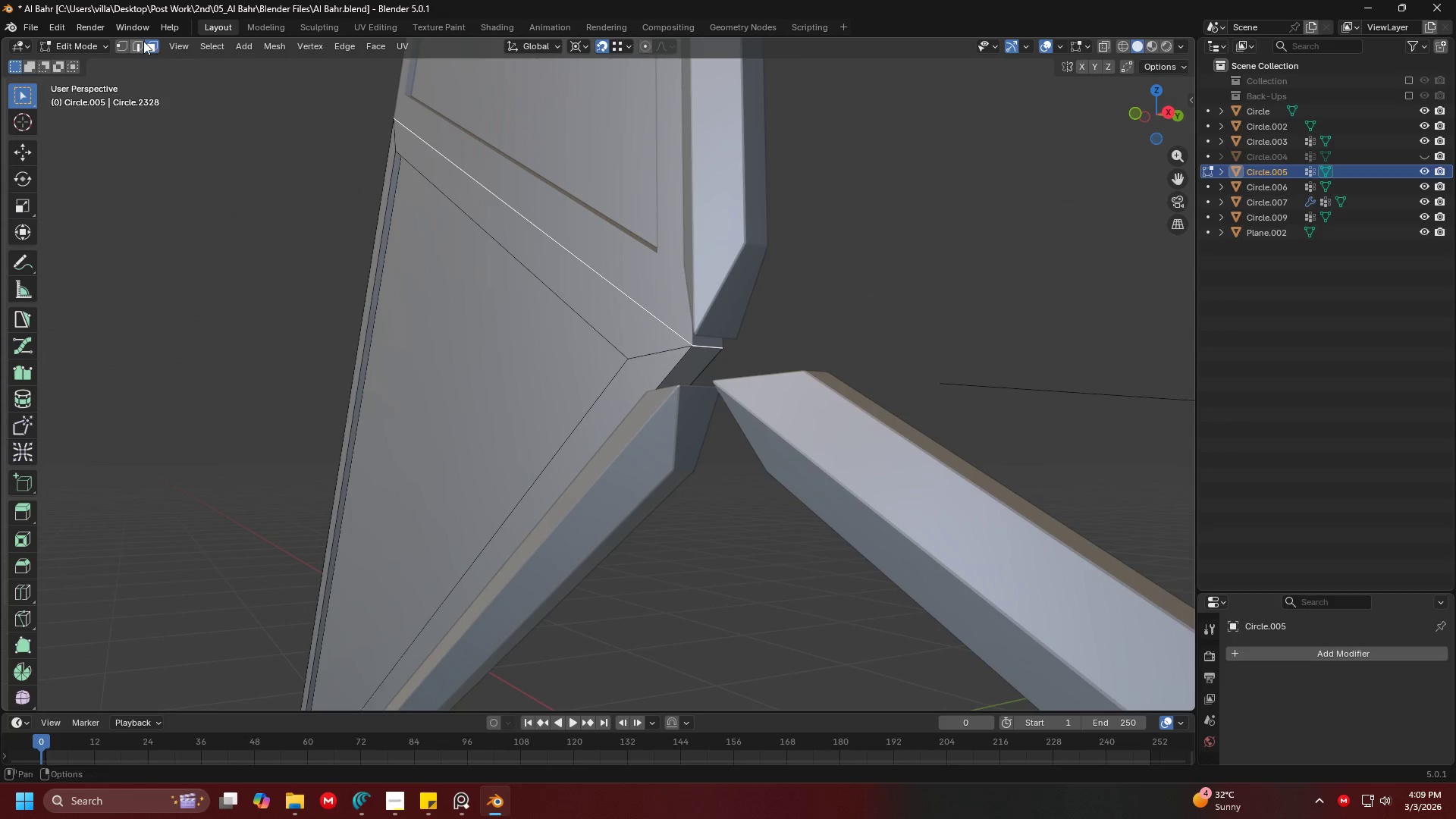 
scroll: coordinate [626, 353], scroll_direction: up, amount: 3.0
 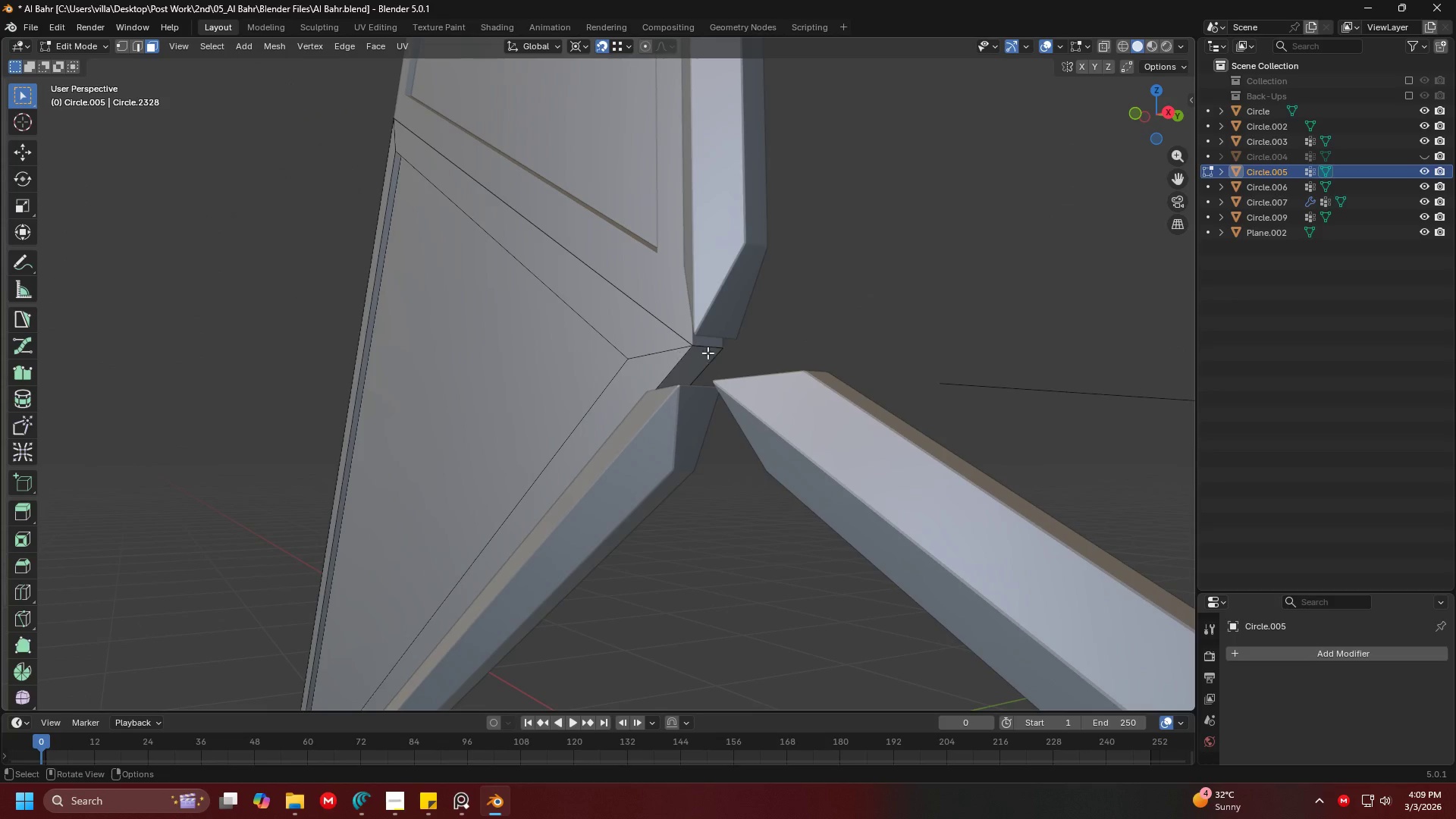 
left_click([126, 45])
 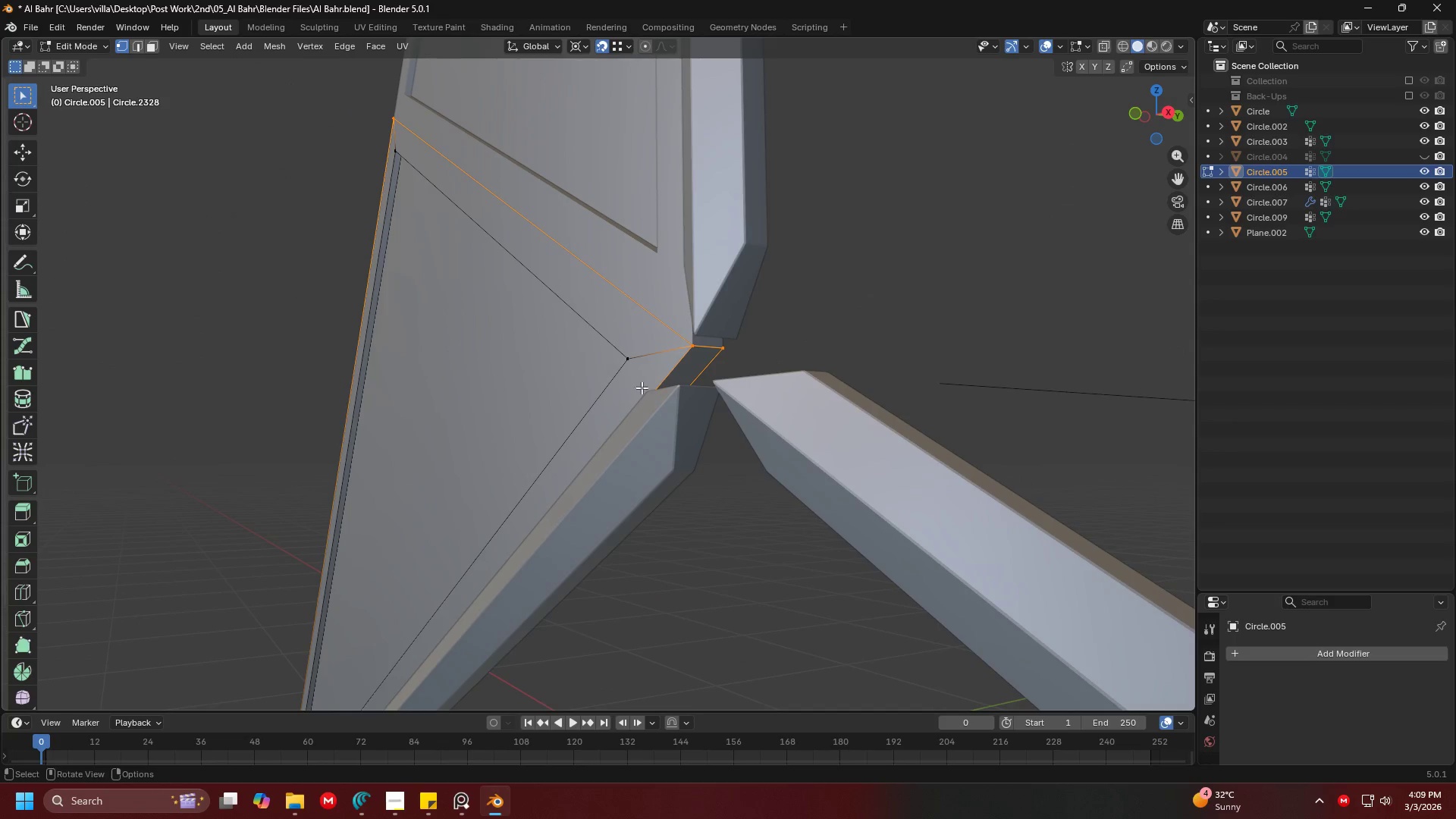 
left_click([687, 355])
 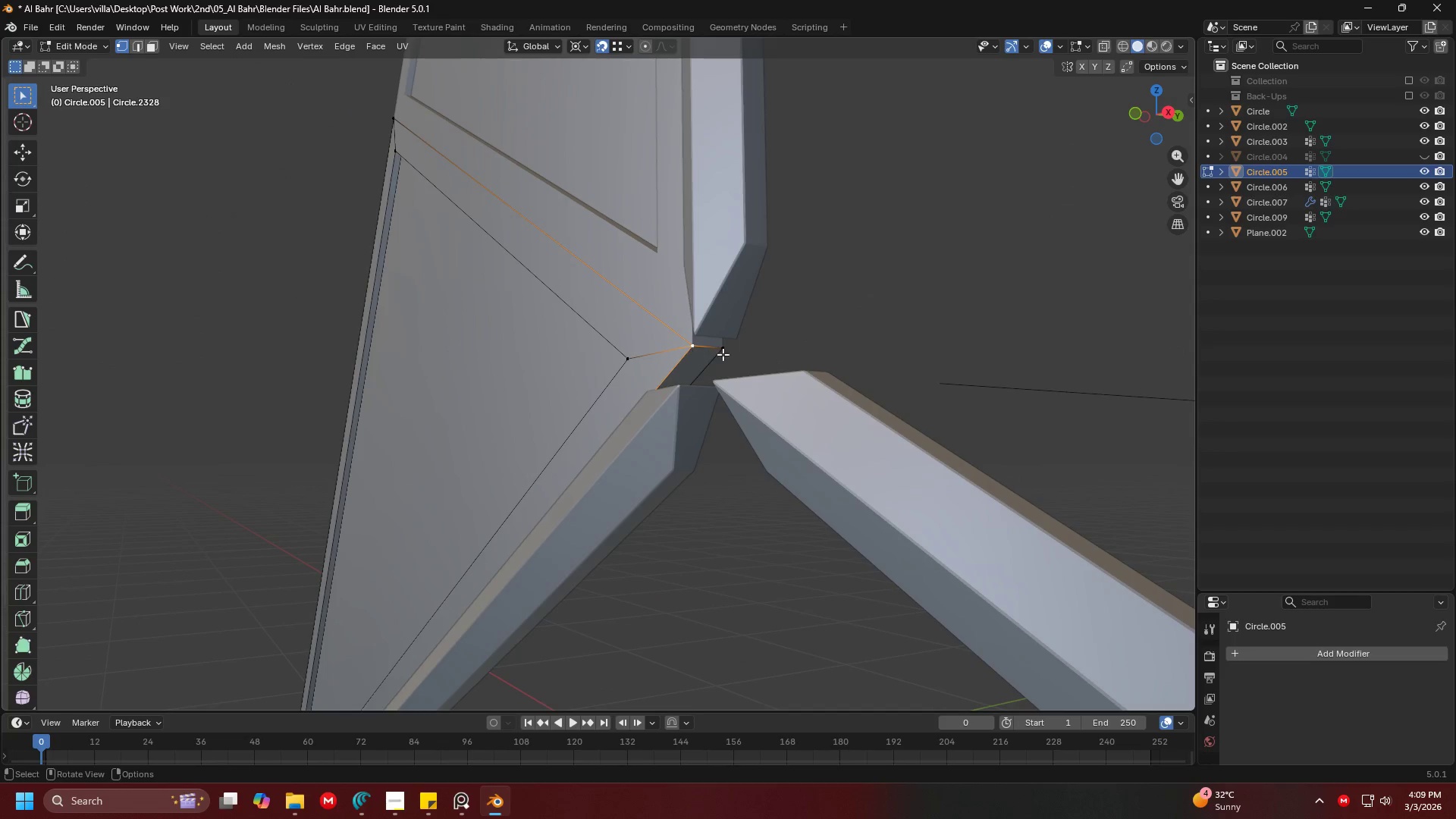 
double_click([732, 353])
 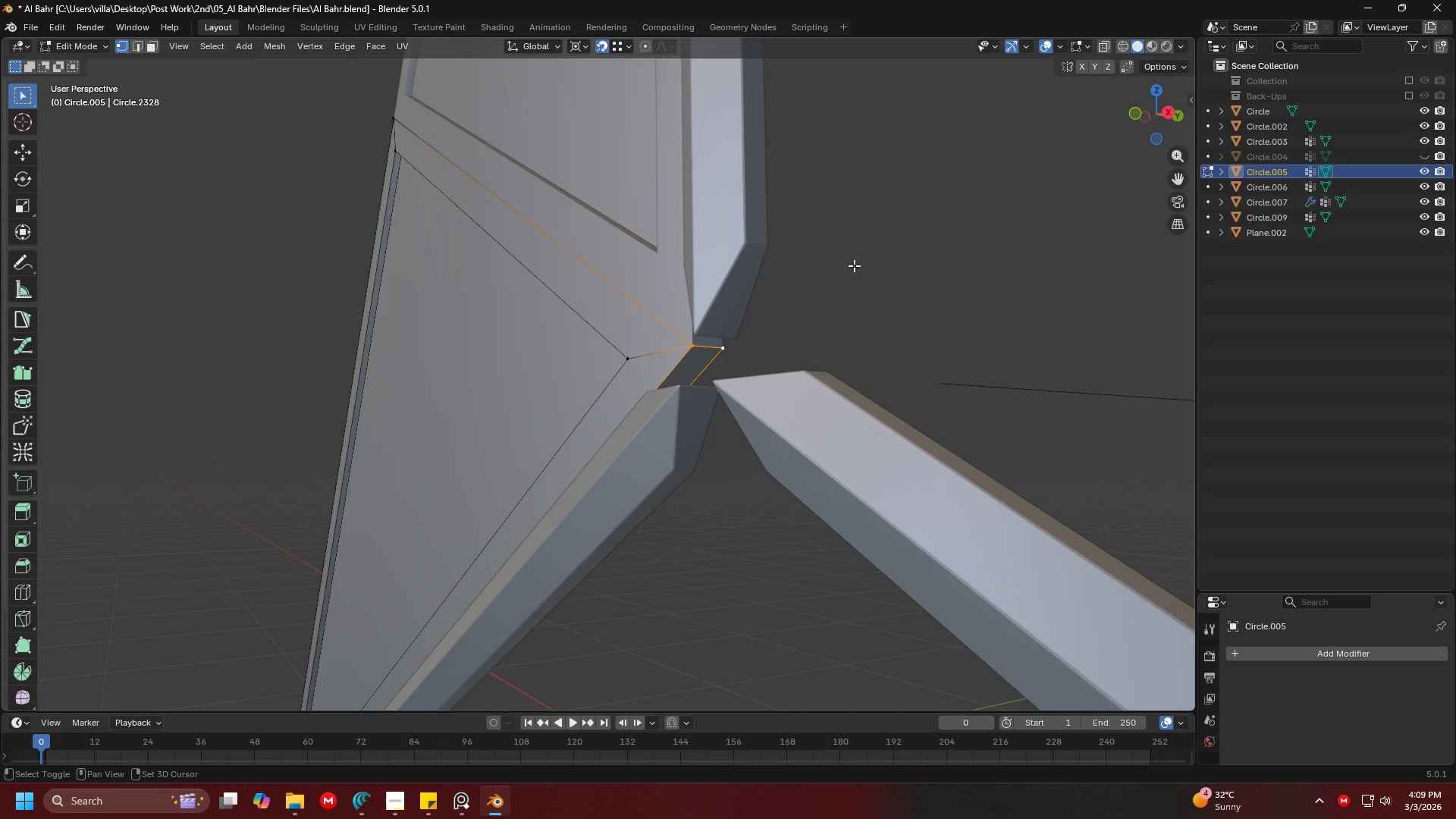 
key(Shift+S)
 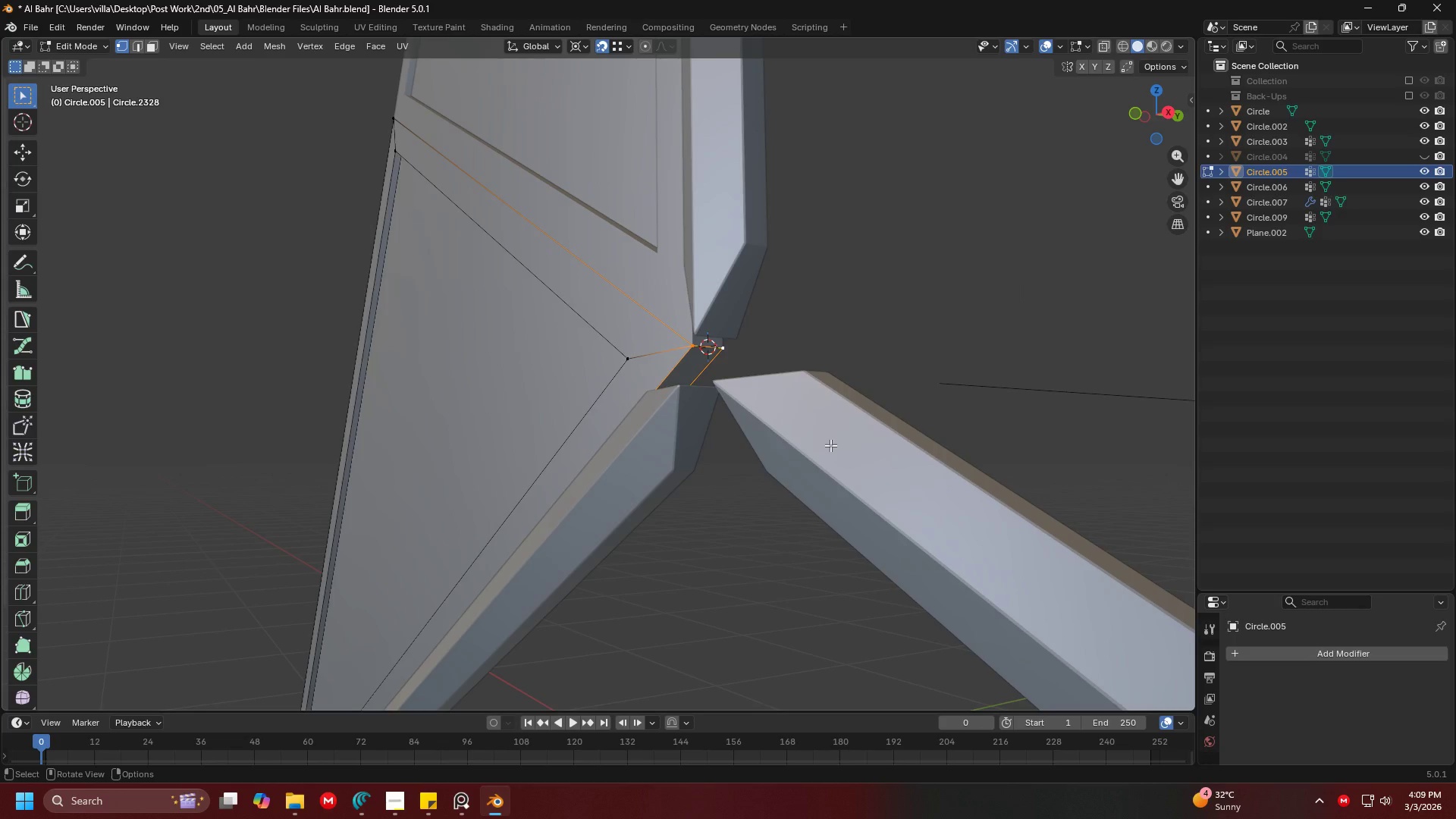 
key(Tab)
 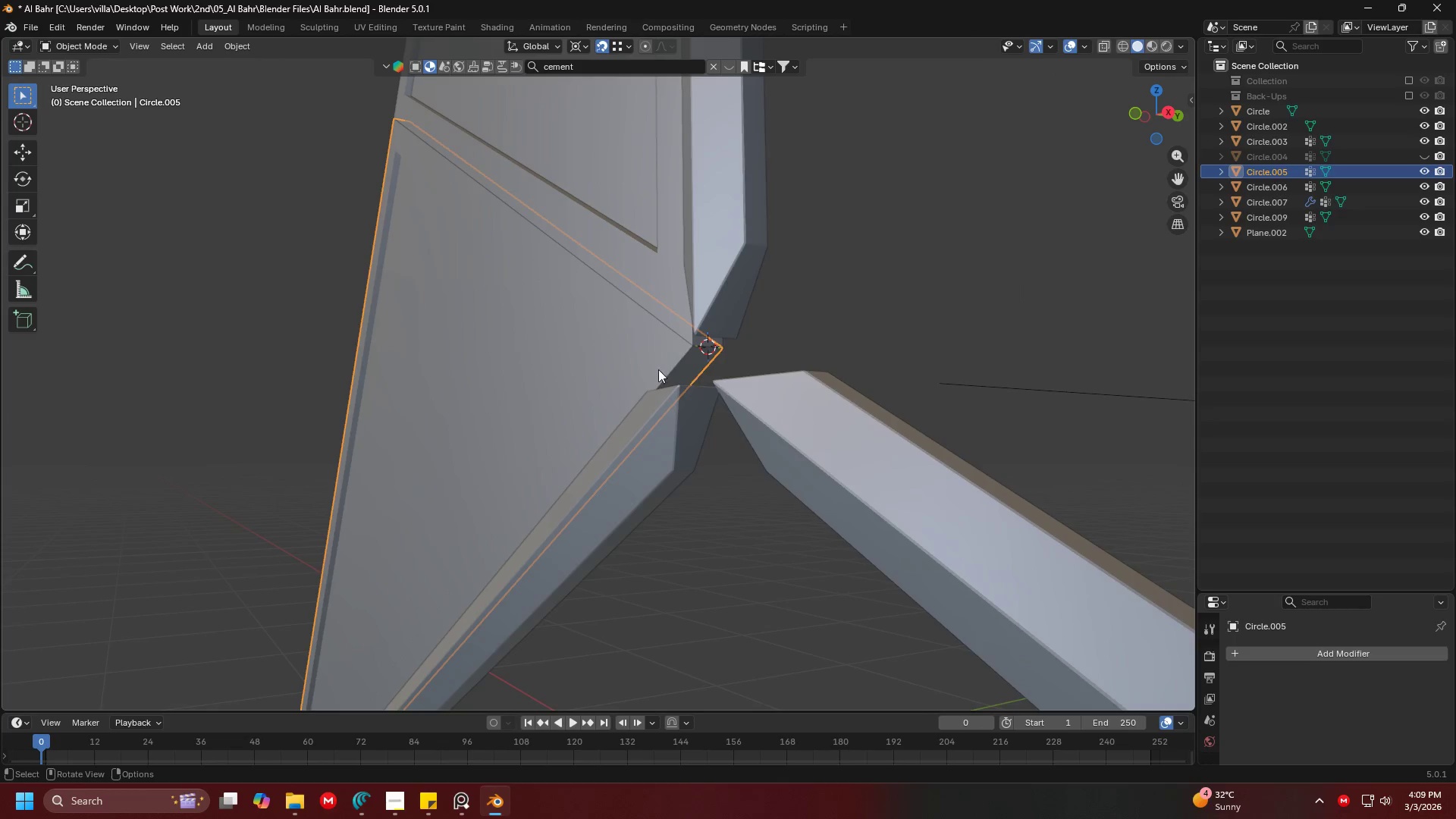 
scroll: coordinate [610, 362], scroll_direction: down, amount: 4.0
 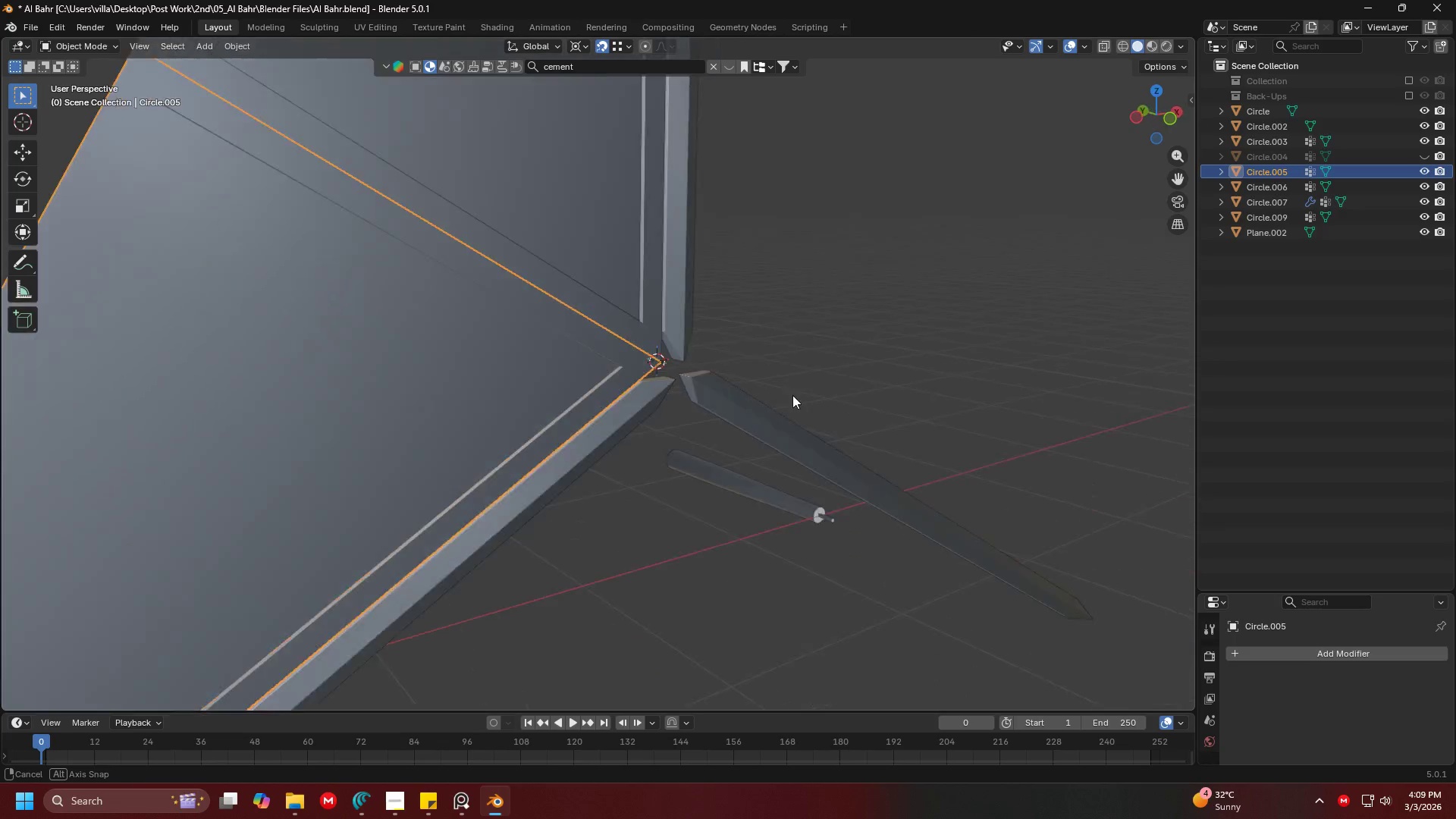 
key(Shift+ShiftLeft)
 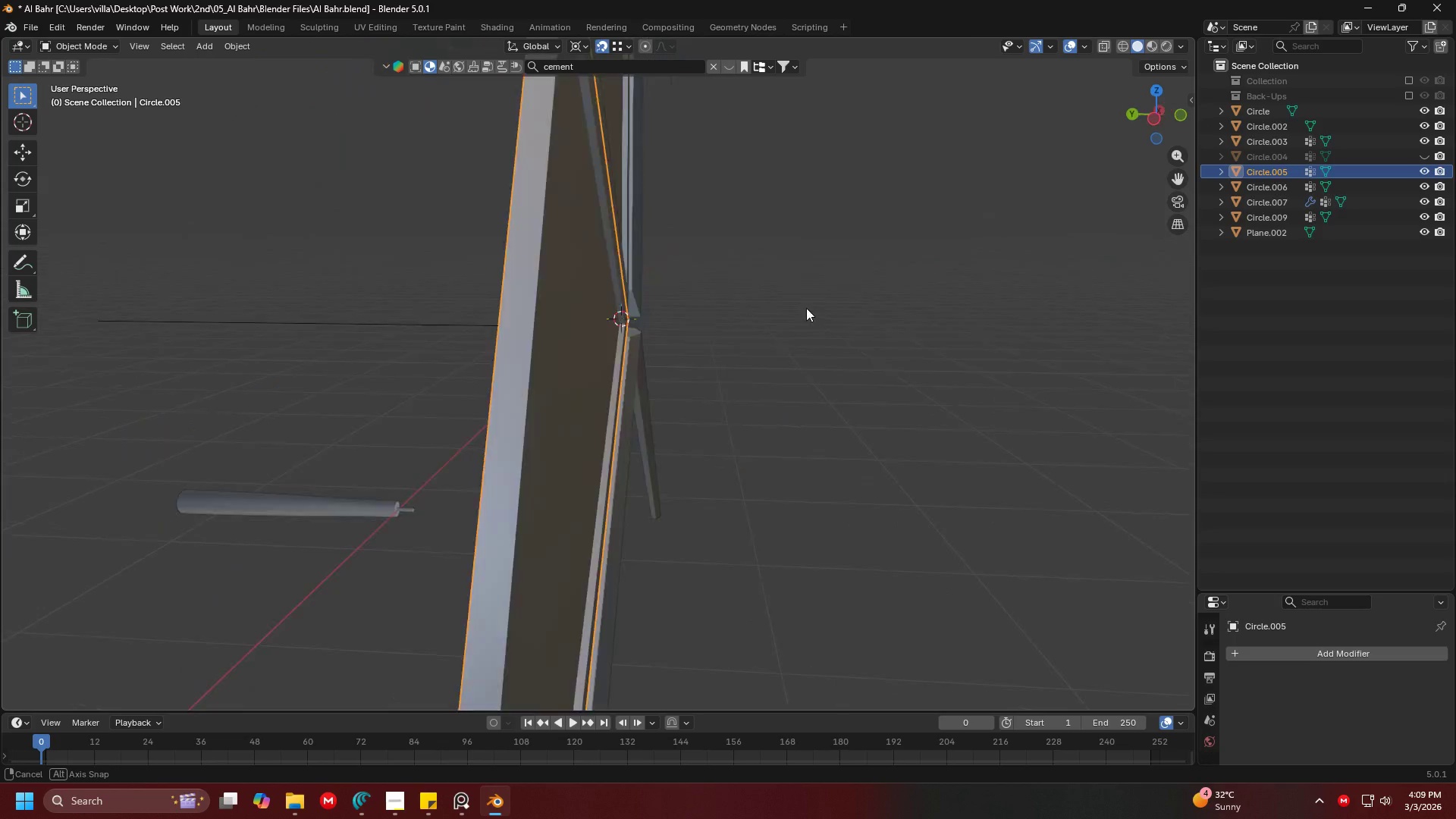 
scroll: coordinate [674, 327], scroll_direction: down, amount: 8.0
 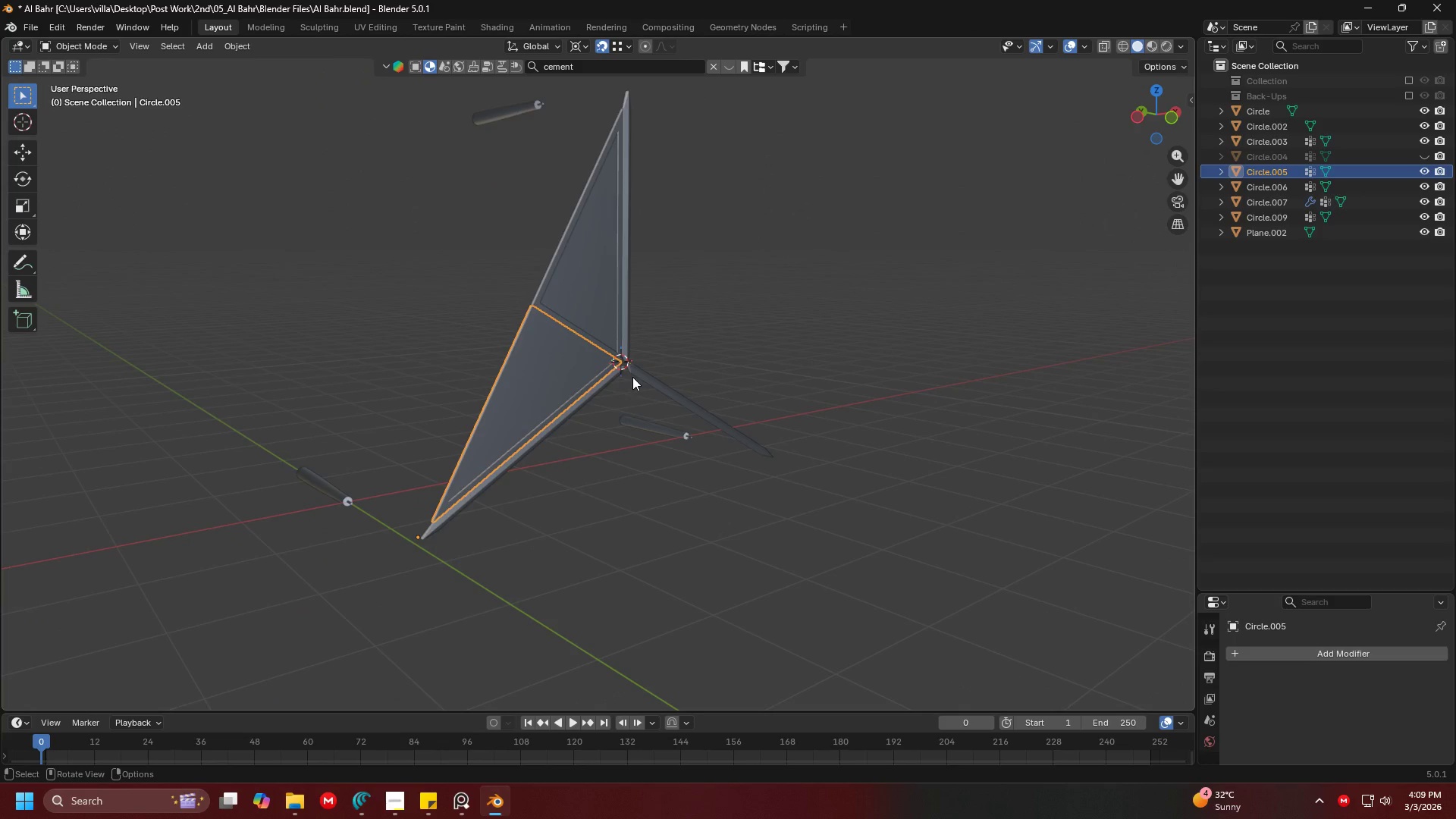 
hold_key(key=ShiftLeft, duration=0.36)
 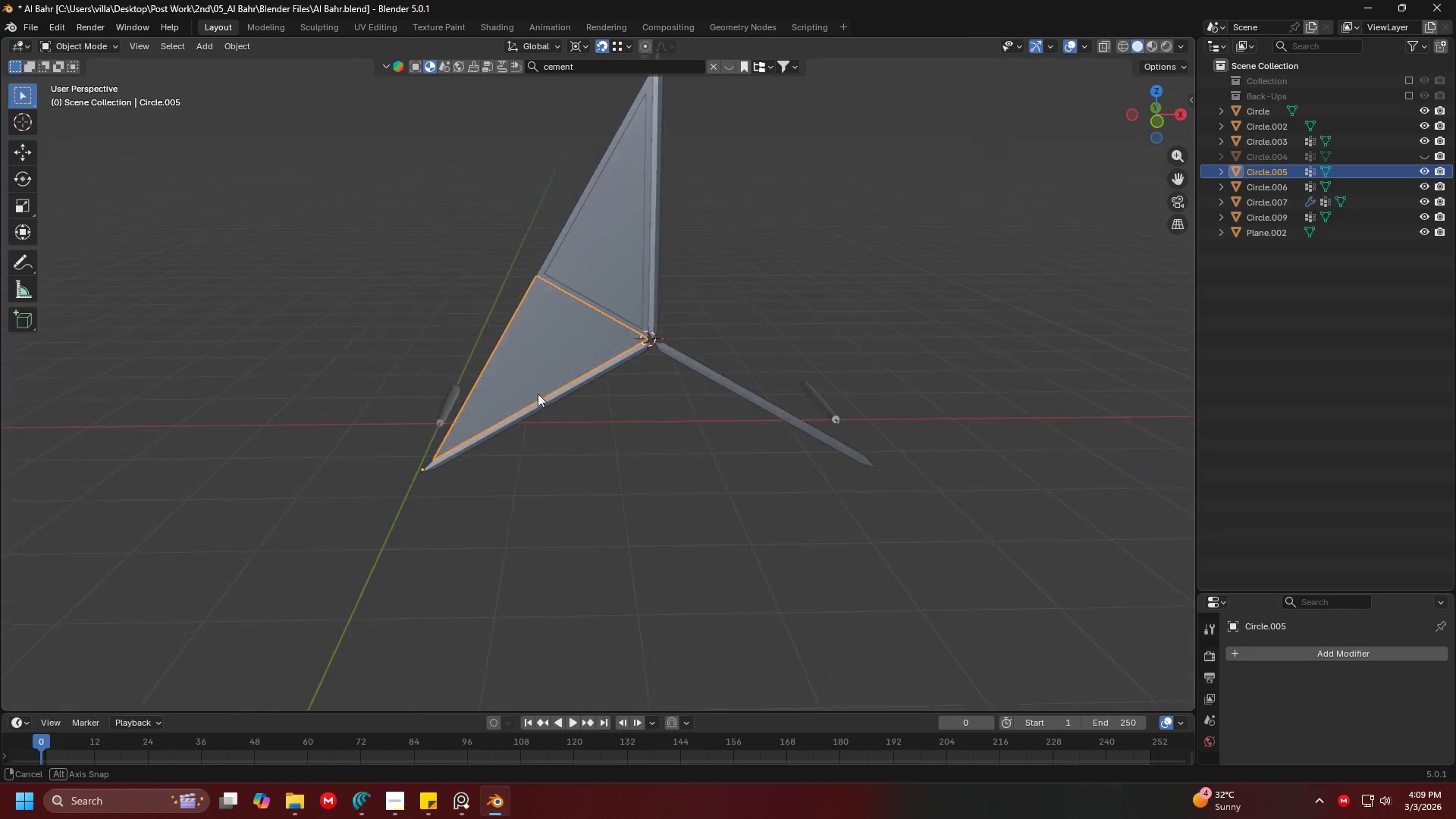 
hold_key(key=ShiftLeft, duration=0.55)
 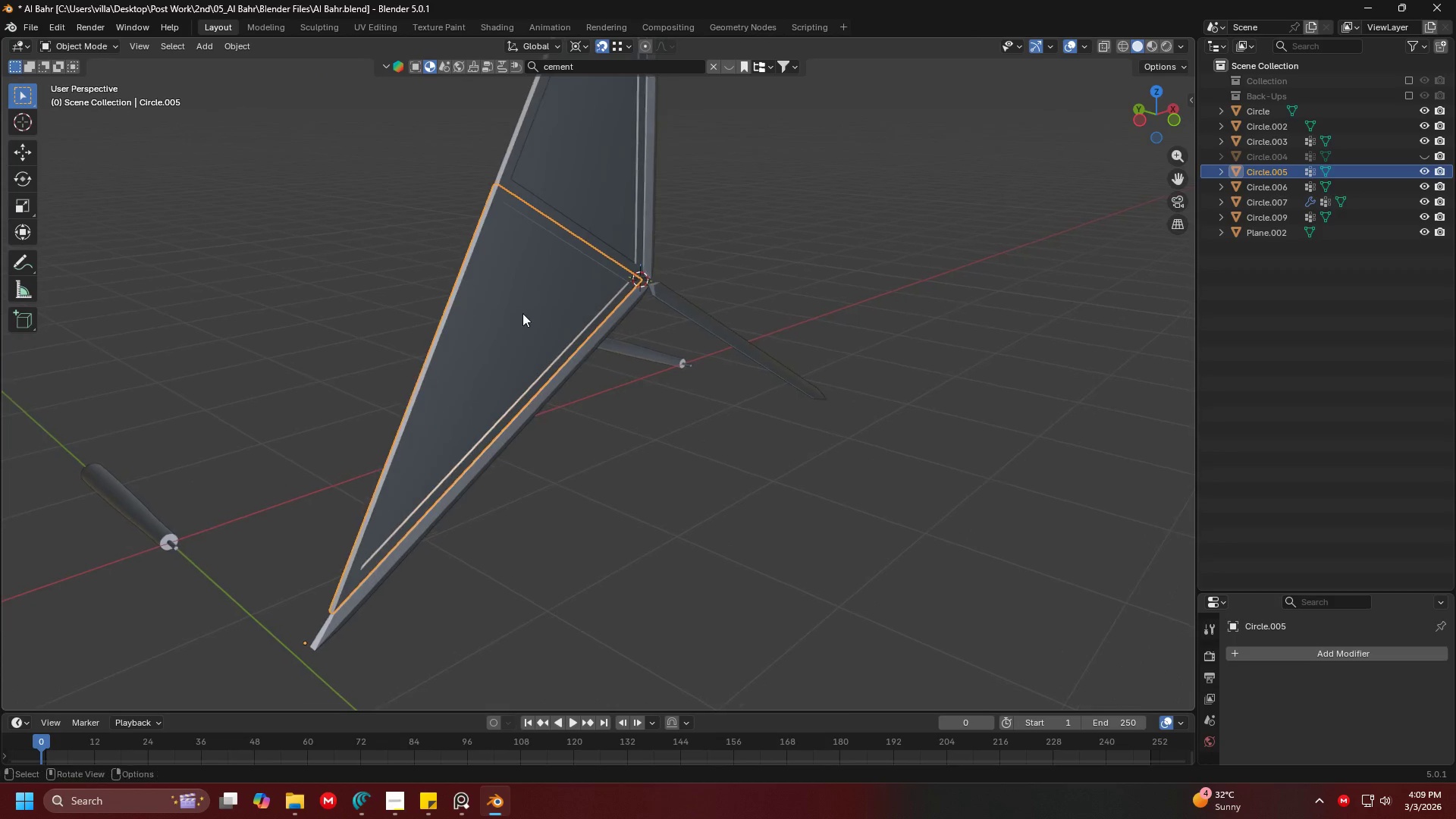 
scroll: coordinate [522, 313], scroll_direction: up, amount: 4.0
 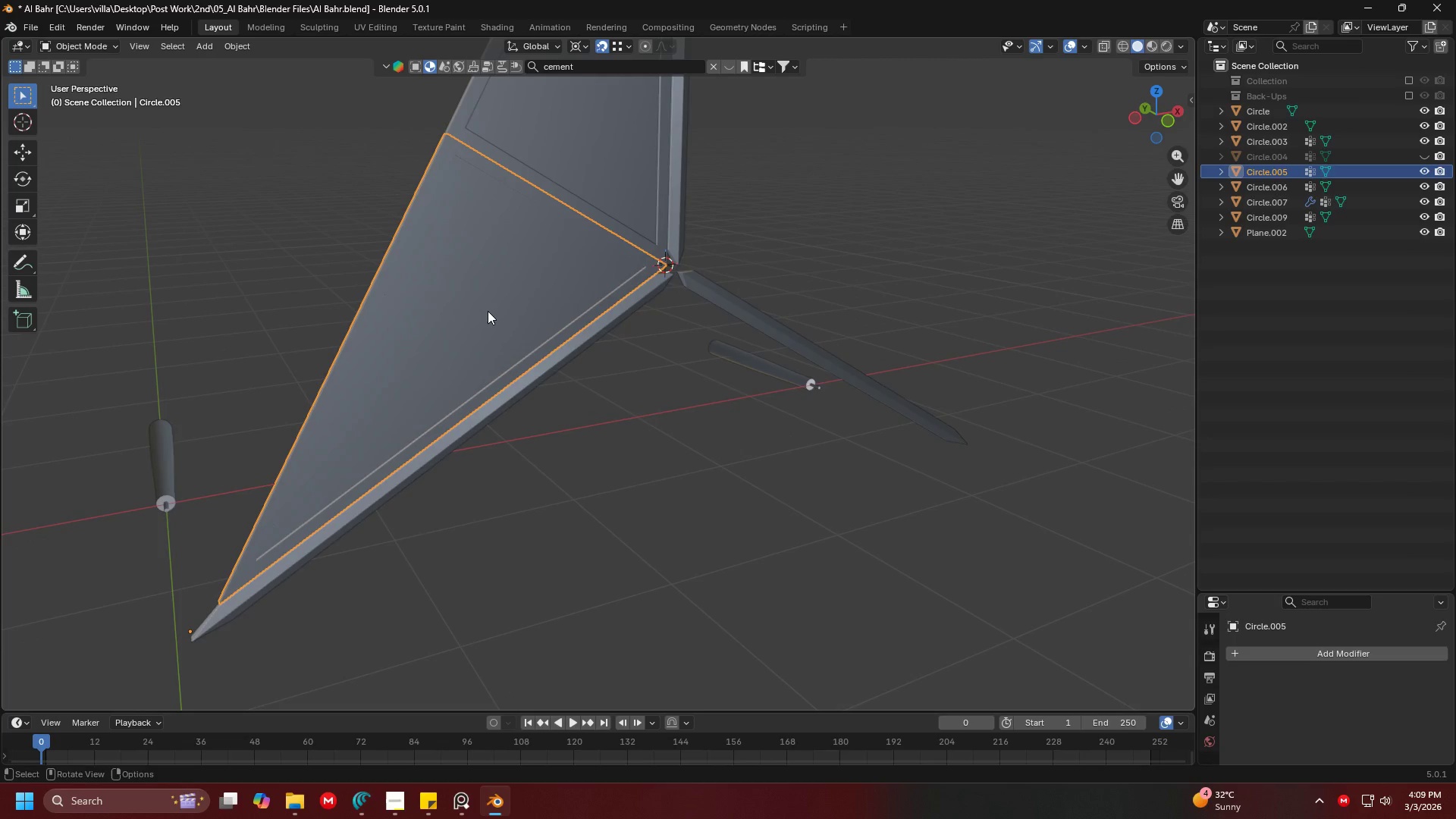 
hold_key(key=ShiftLeft, duration=0.36)
scroll: coordinate [488, 311], scroll_direction: down, amount: 1.0
 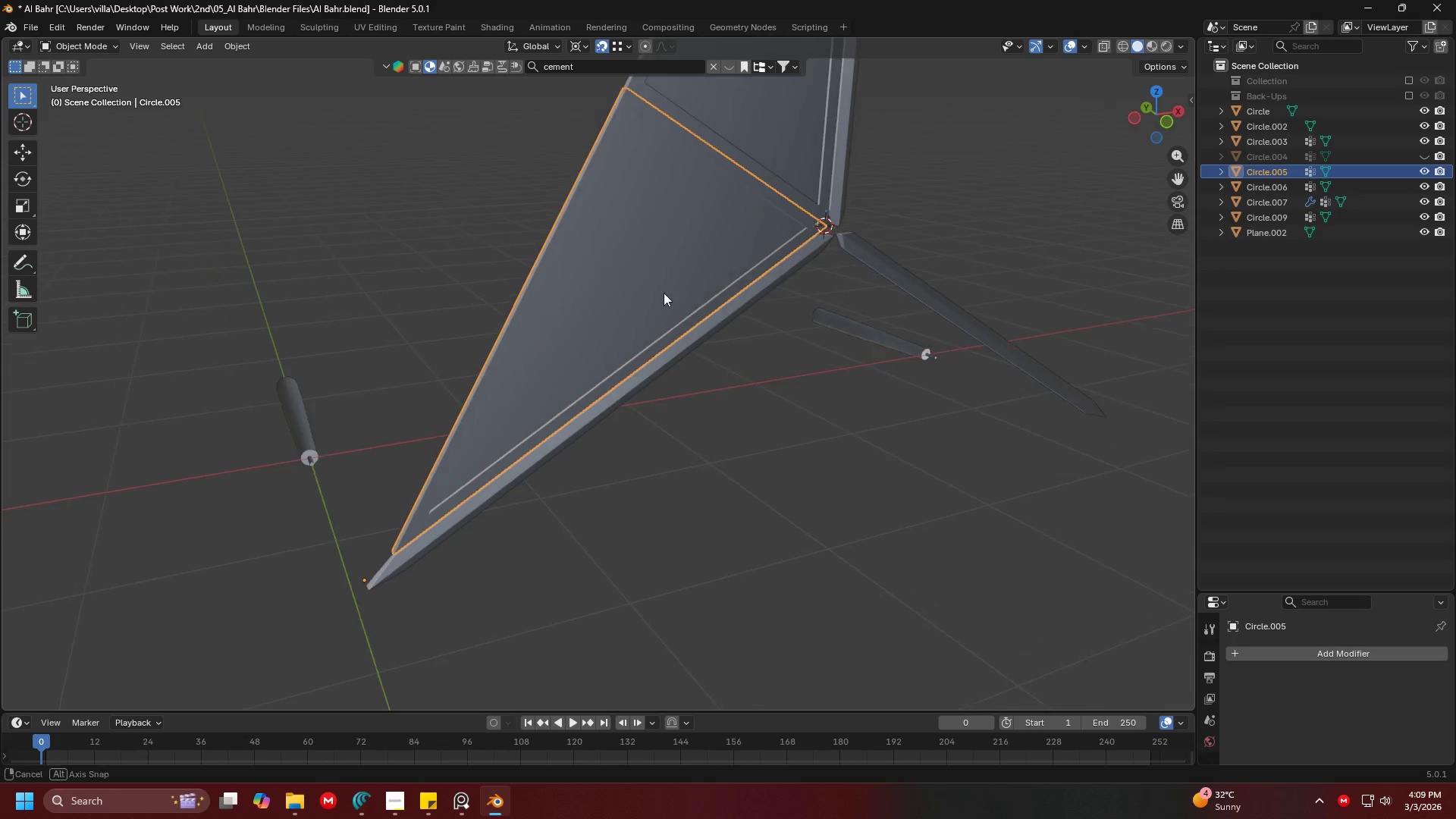 
key(Alt+D)
 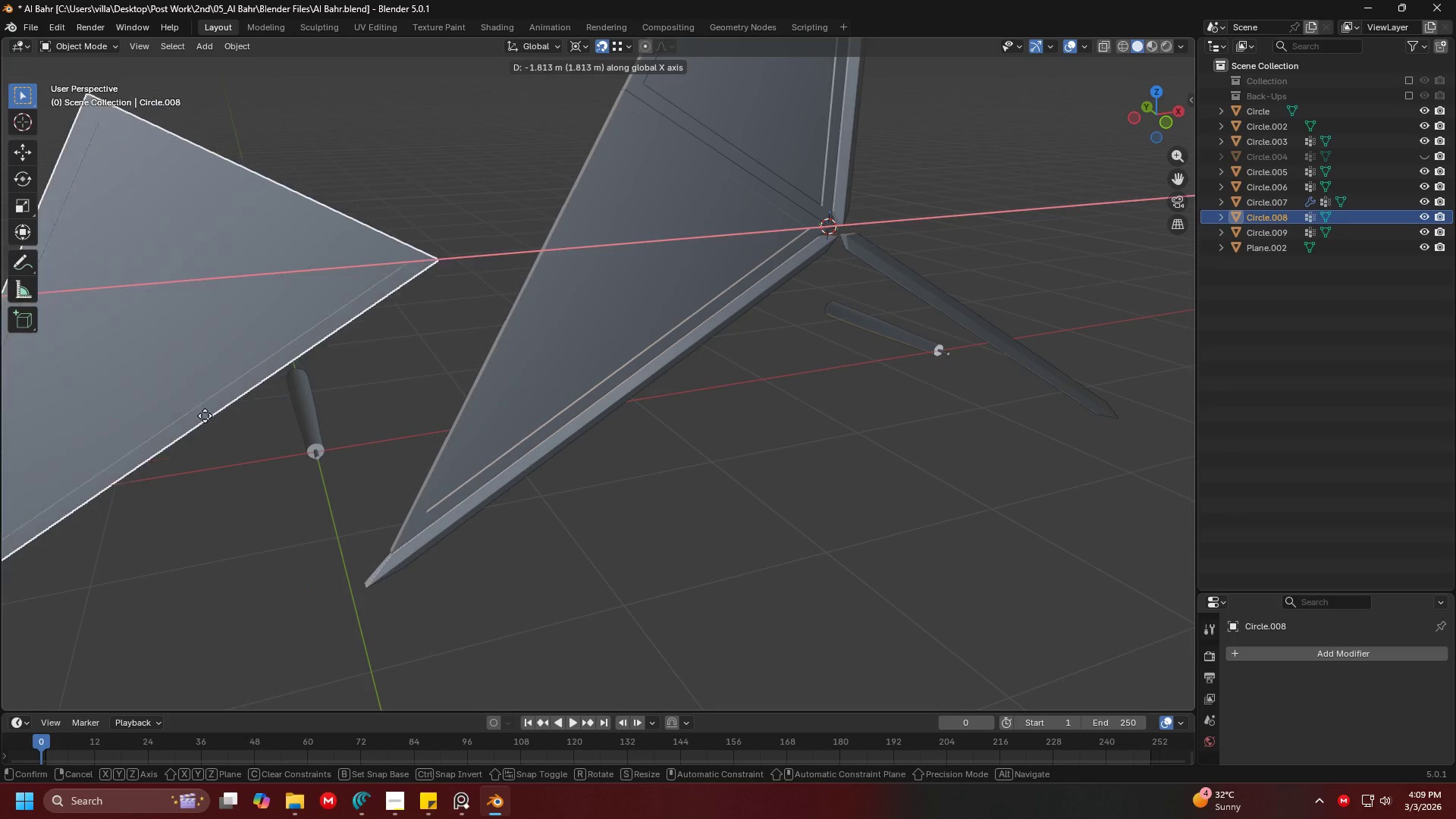 
left_click([186, 421])
 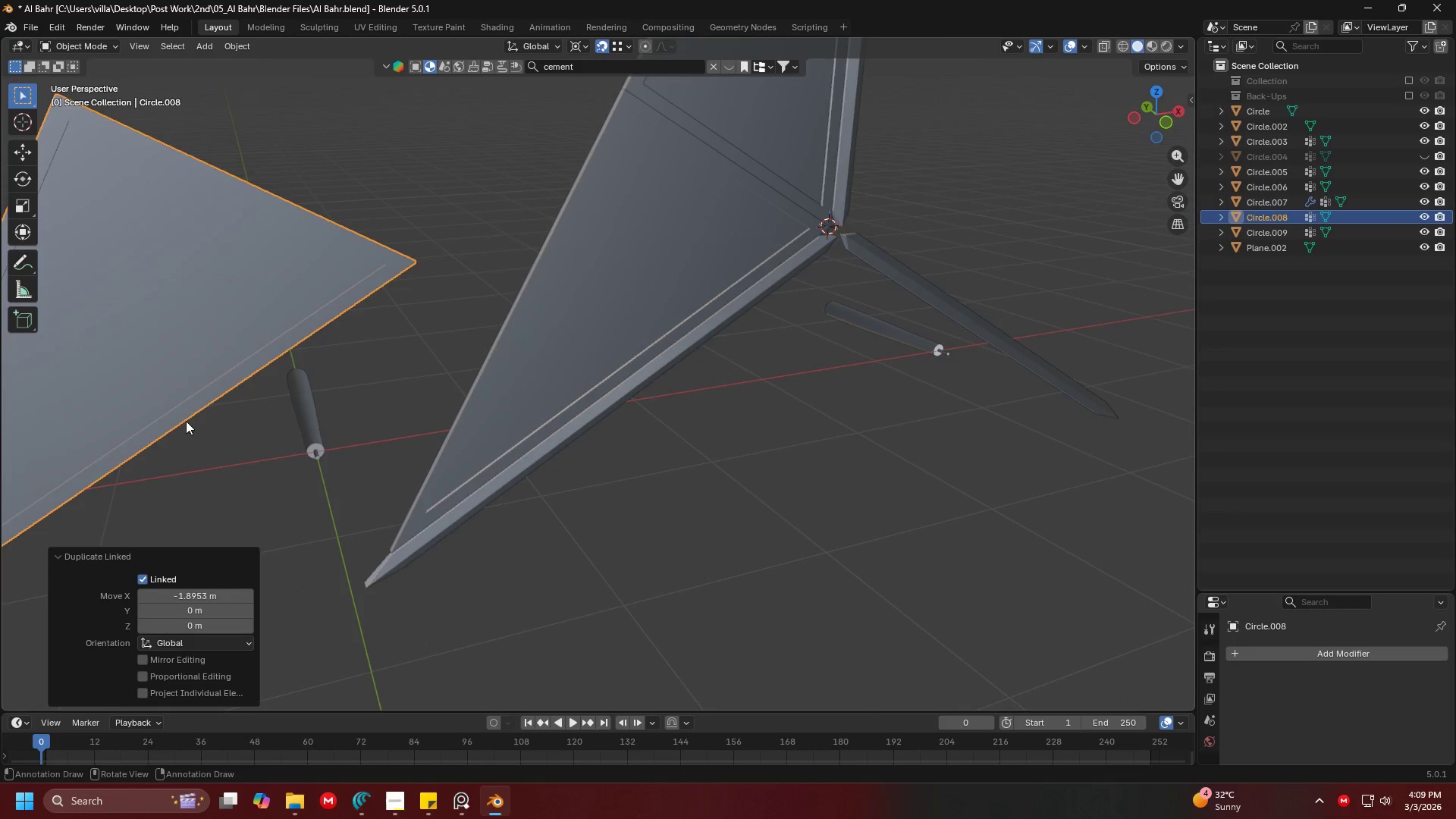 
key(Shift+ShiftLeft)
 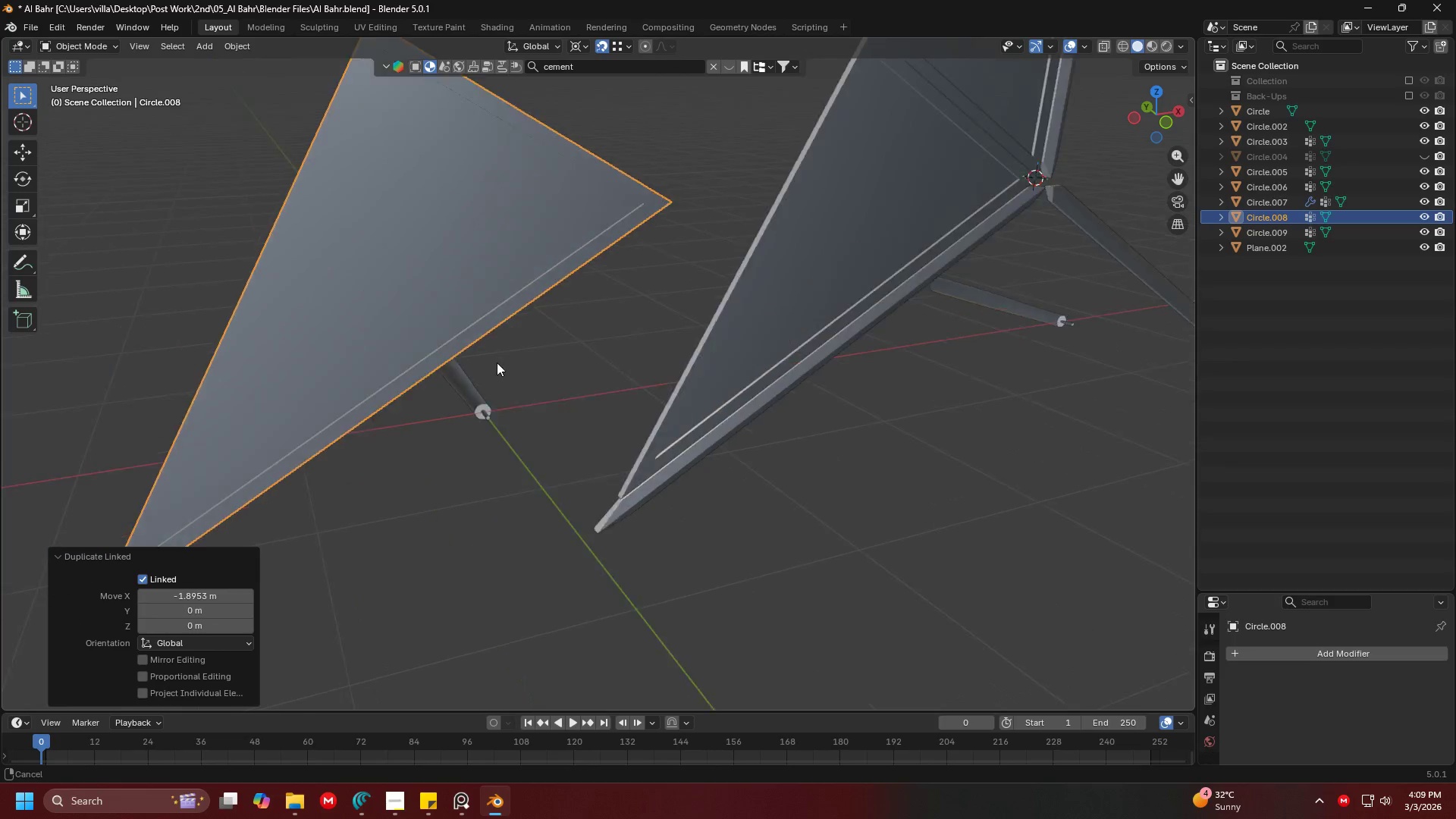 
key(Tab)
 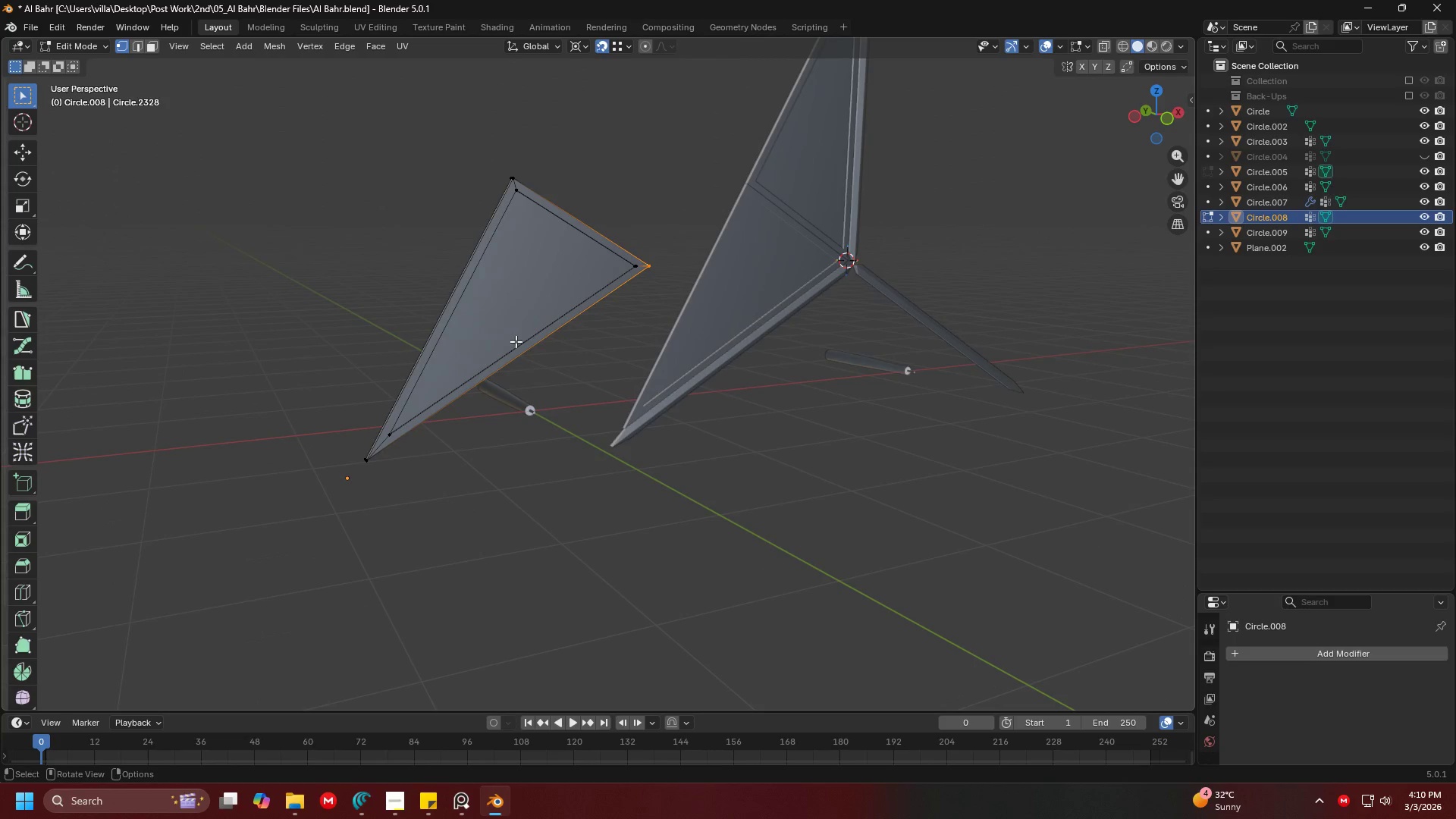 
scroll: coordinate [508, 359], scroll_direction: down, amount: 3.0
 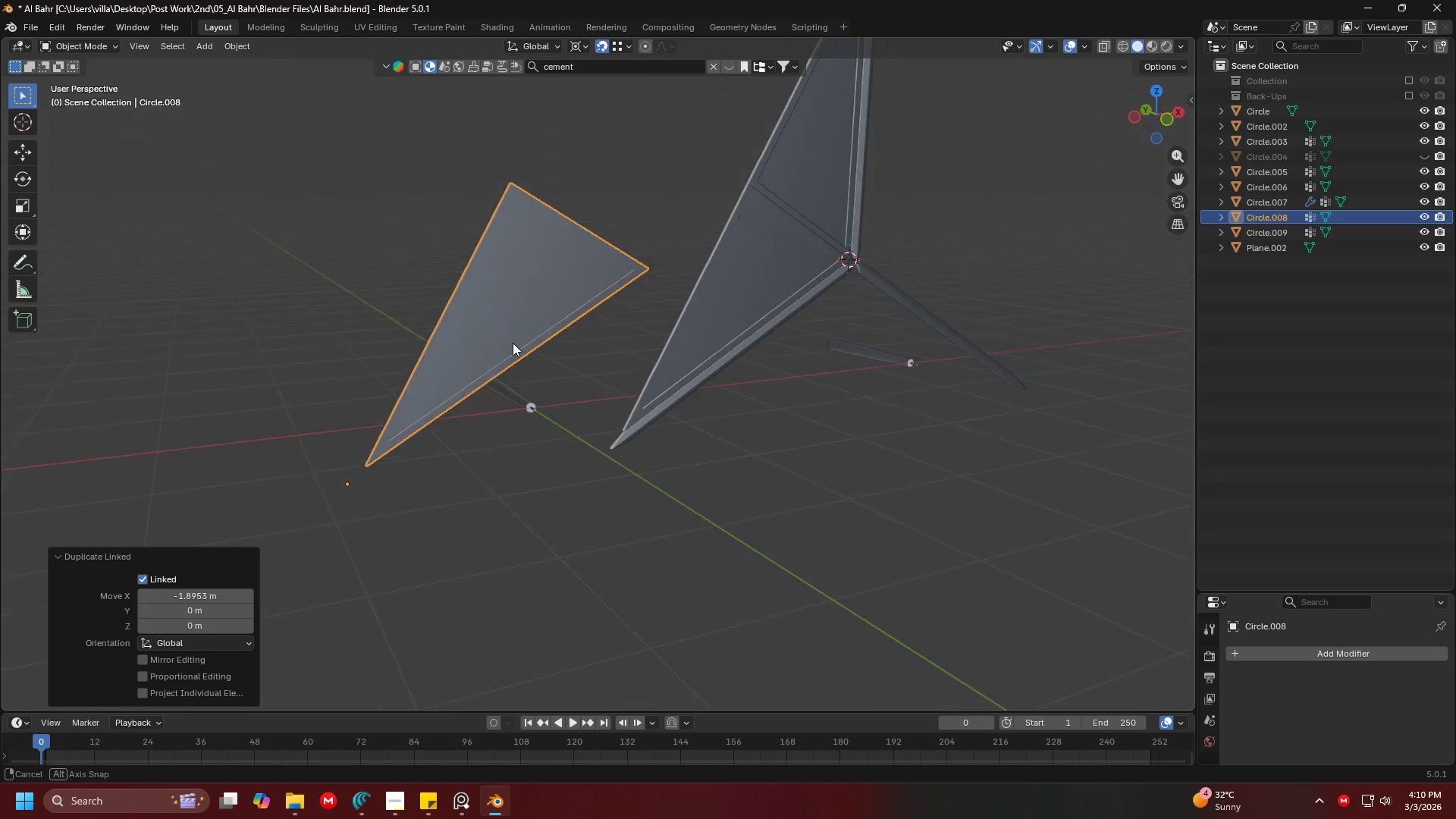 
type(arx)
 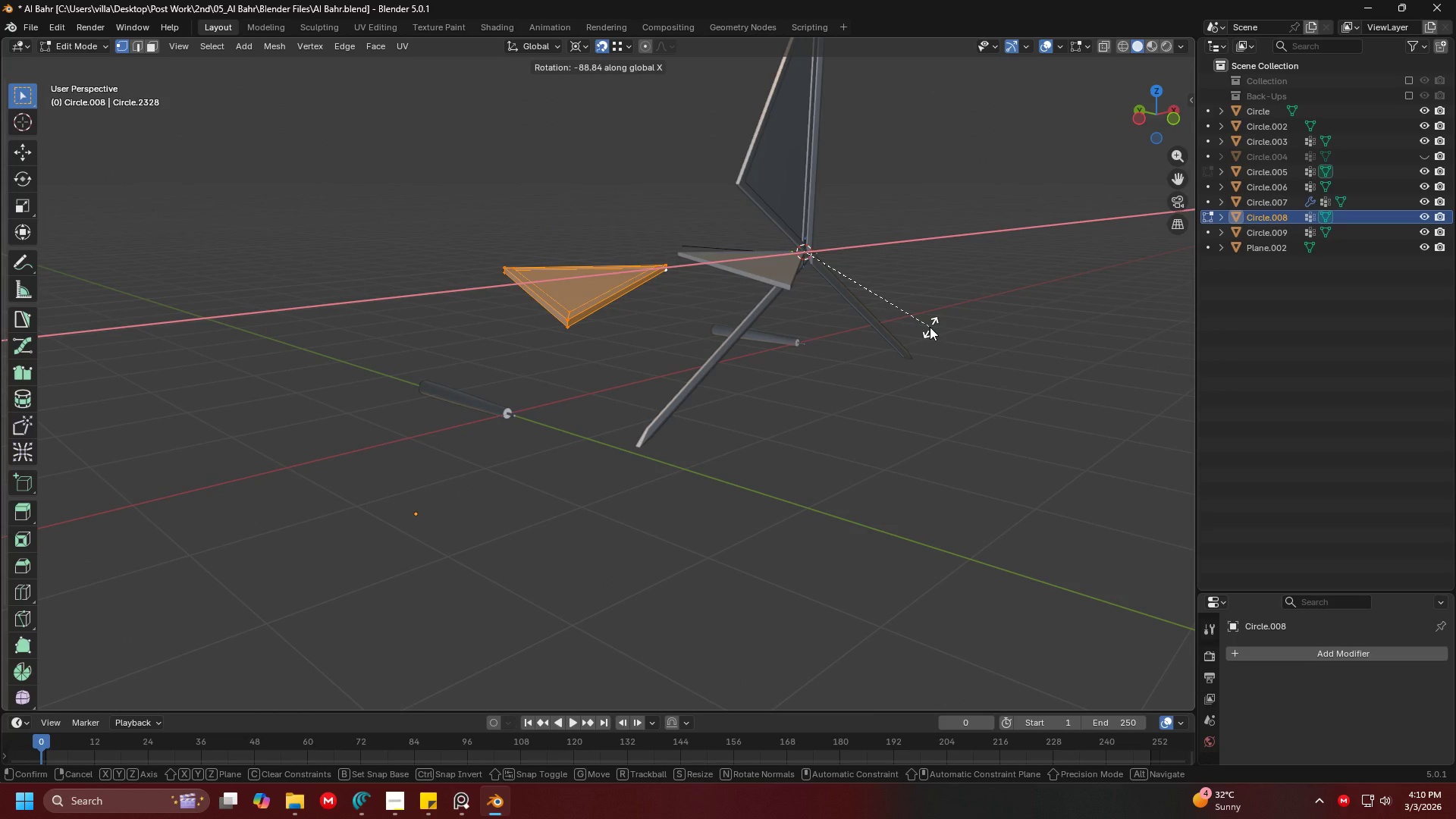 
wait(6.52)
 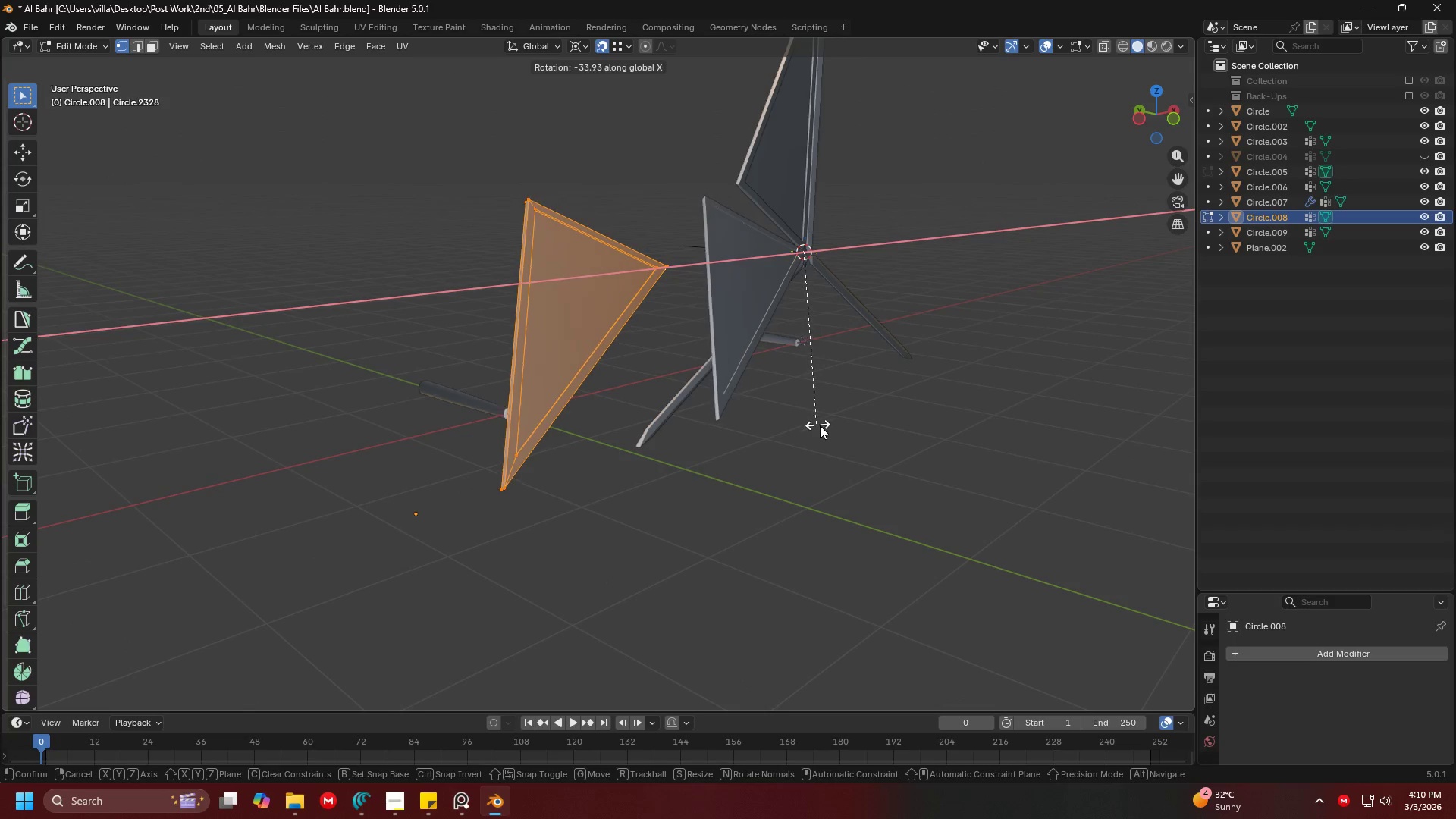 
key(Escape)
 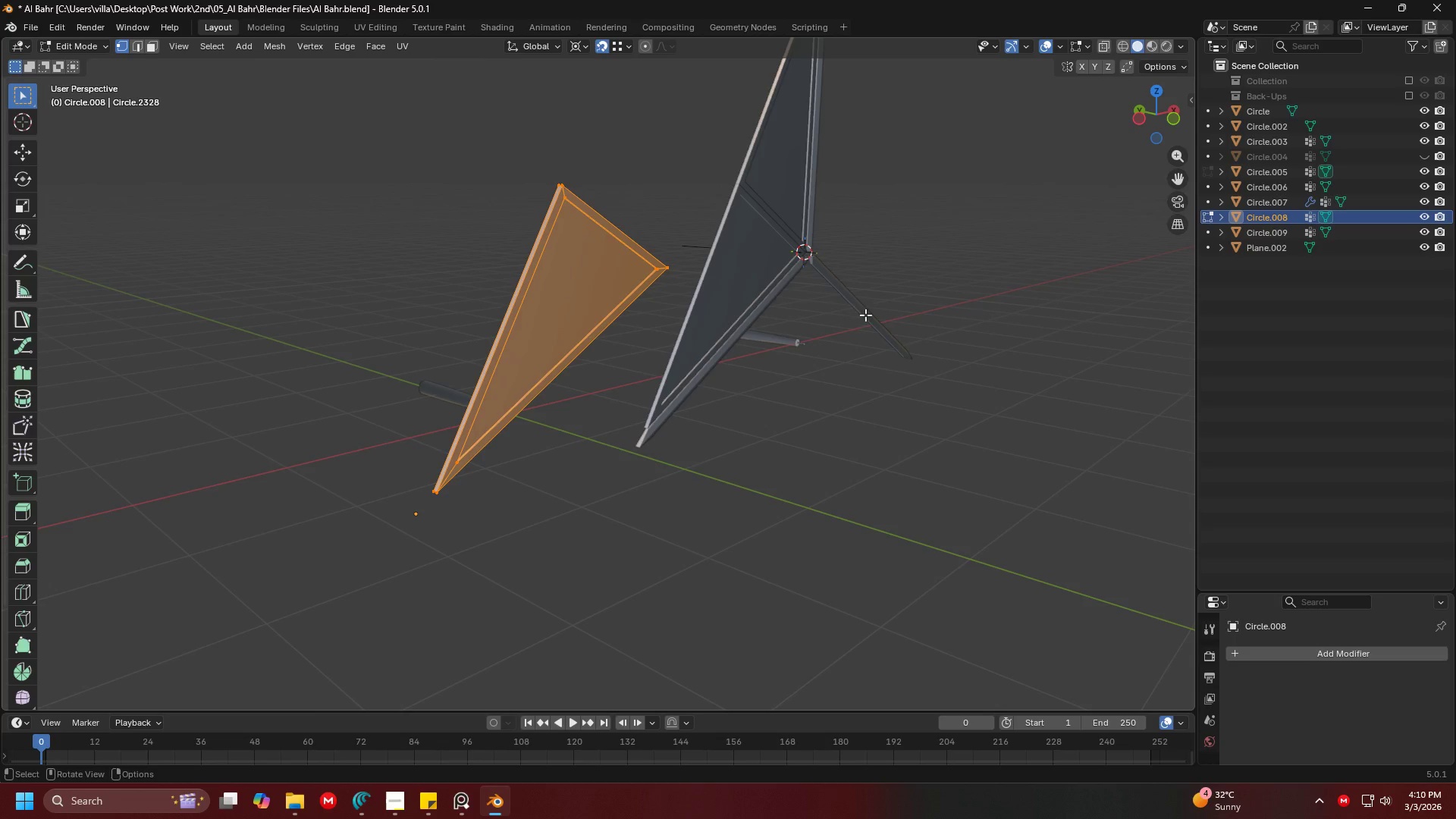 
key(Shift+ShiftLeft)
 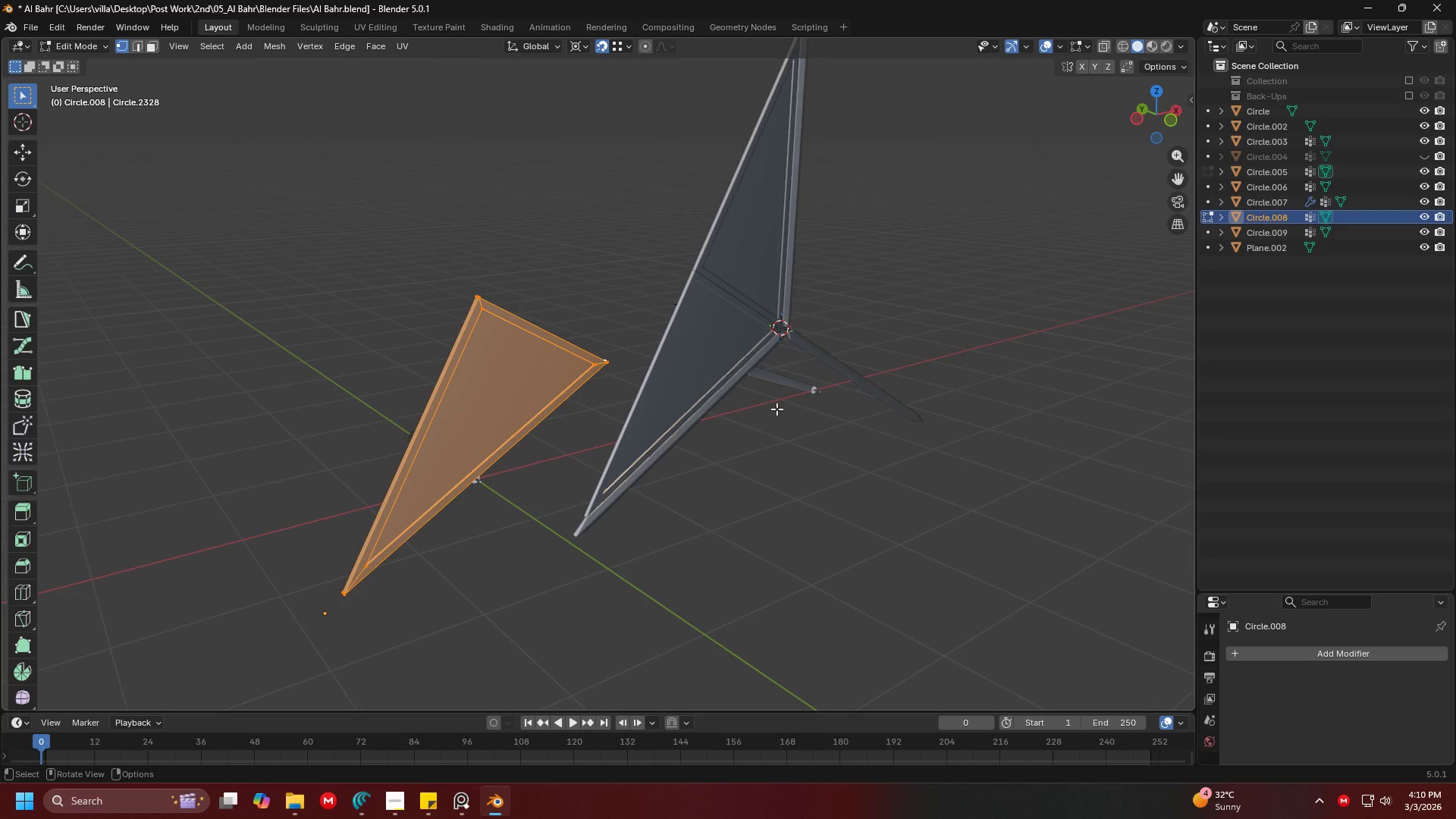 
key(Tab)
 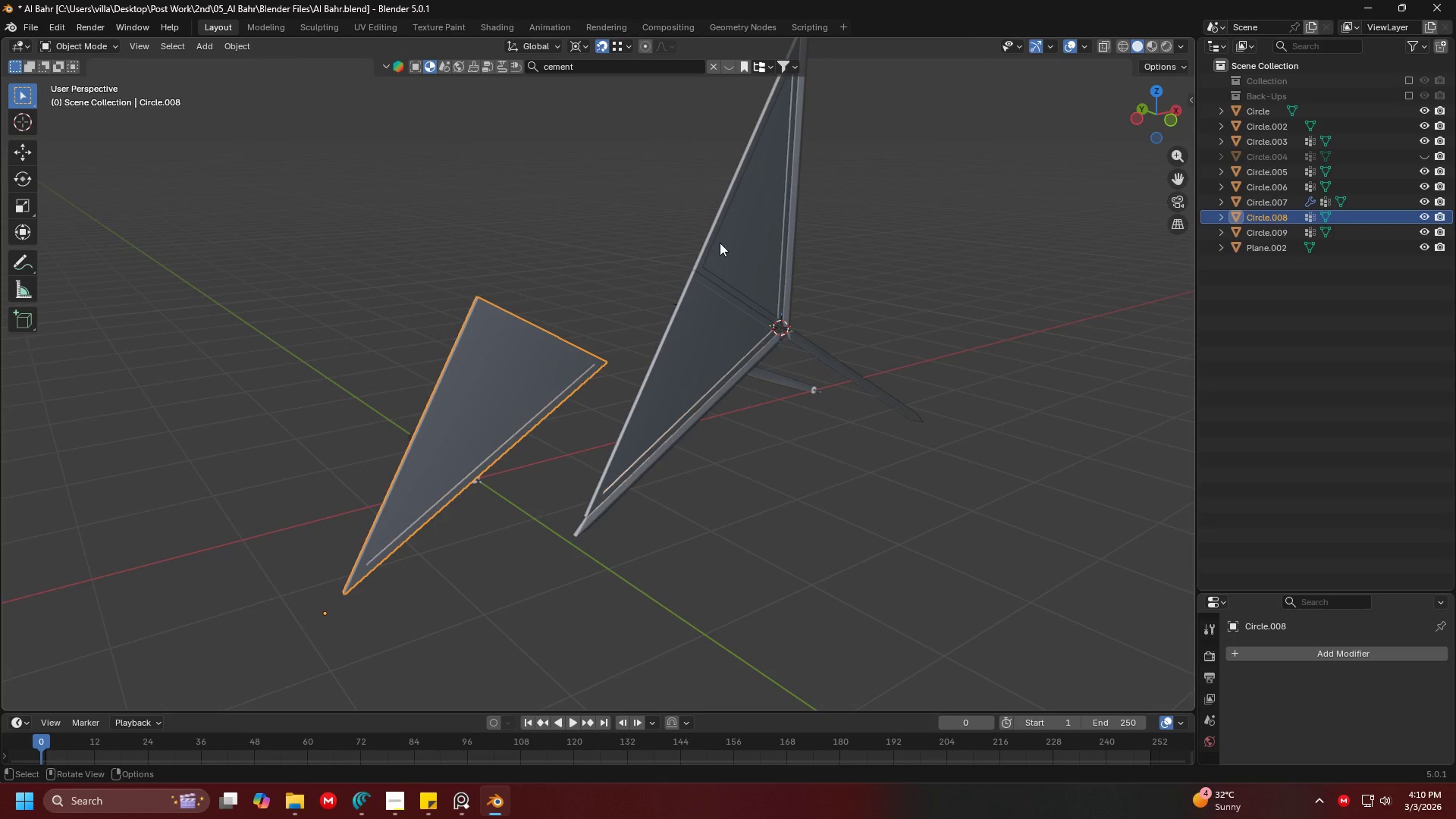 
left_click([718, 240])
 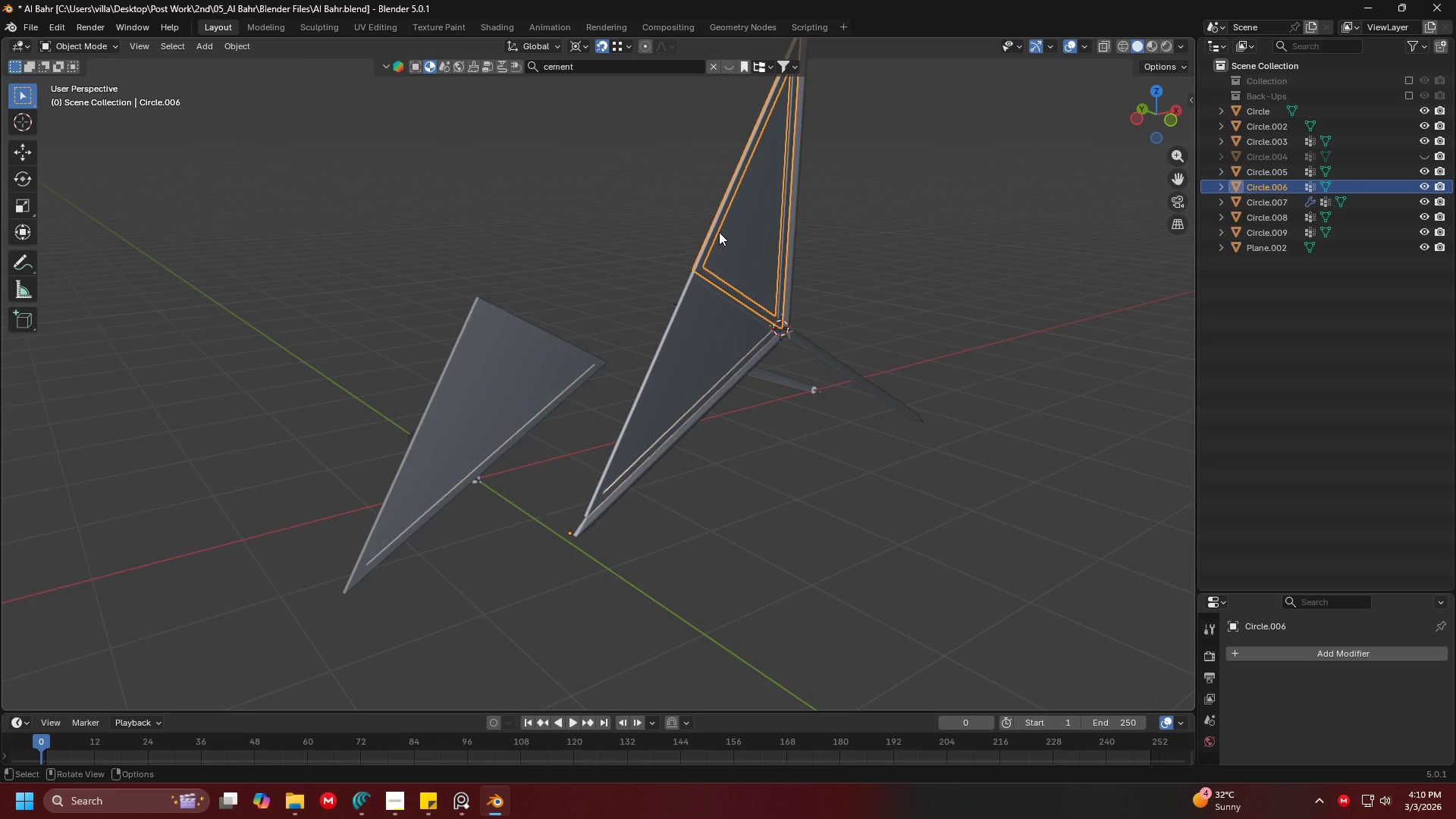 
type(hh)
key(Tab)
type(a)
 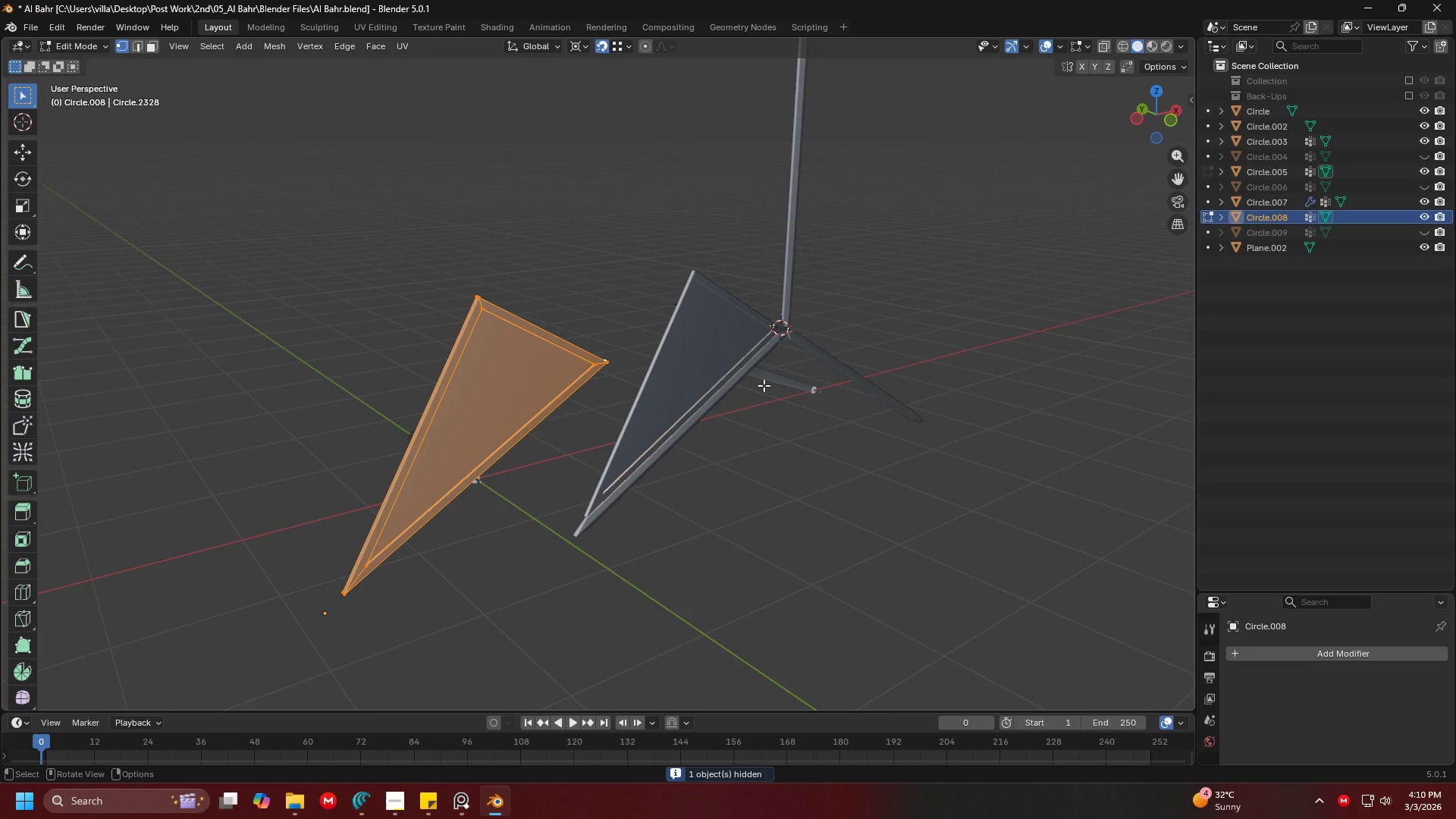 
scroll: coordinate [764, 385], scroll_direction: down, amount: 2.0
 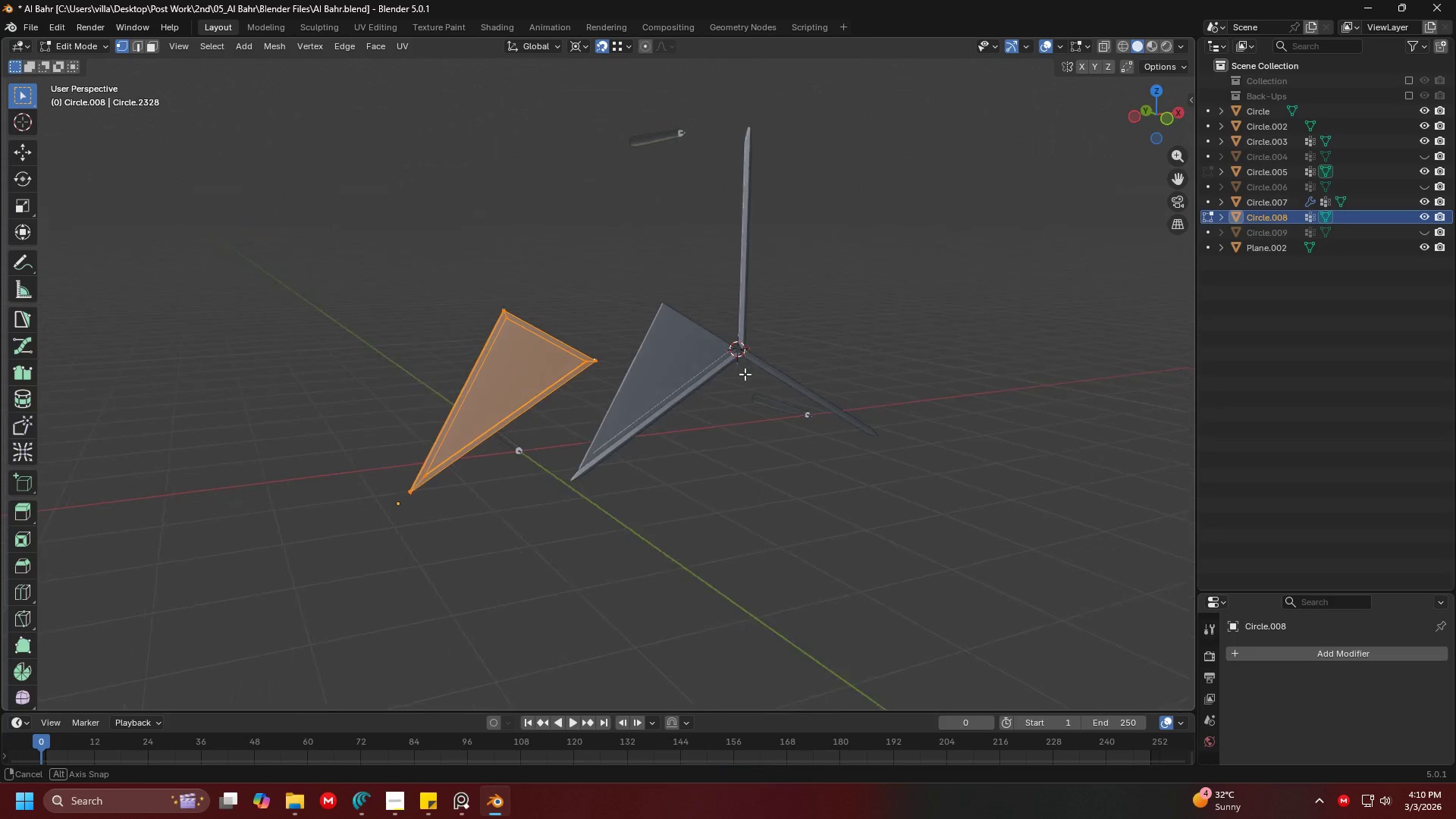 
key(7)
 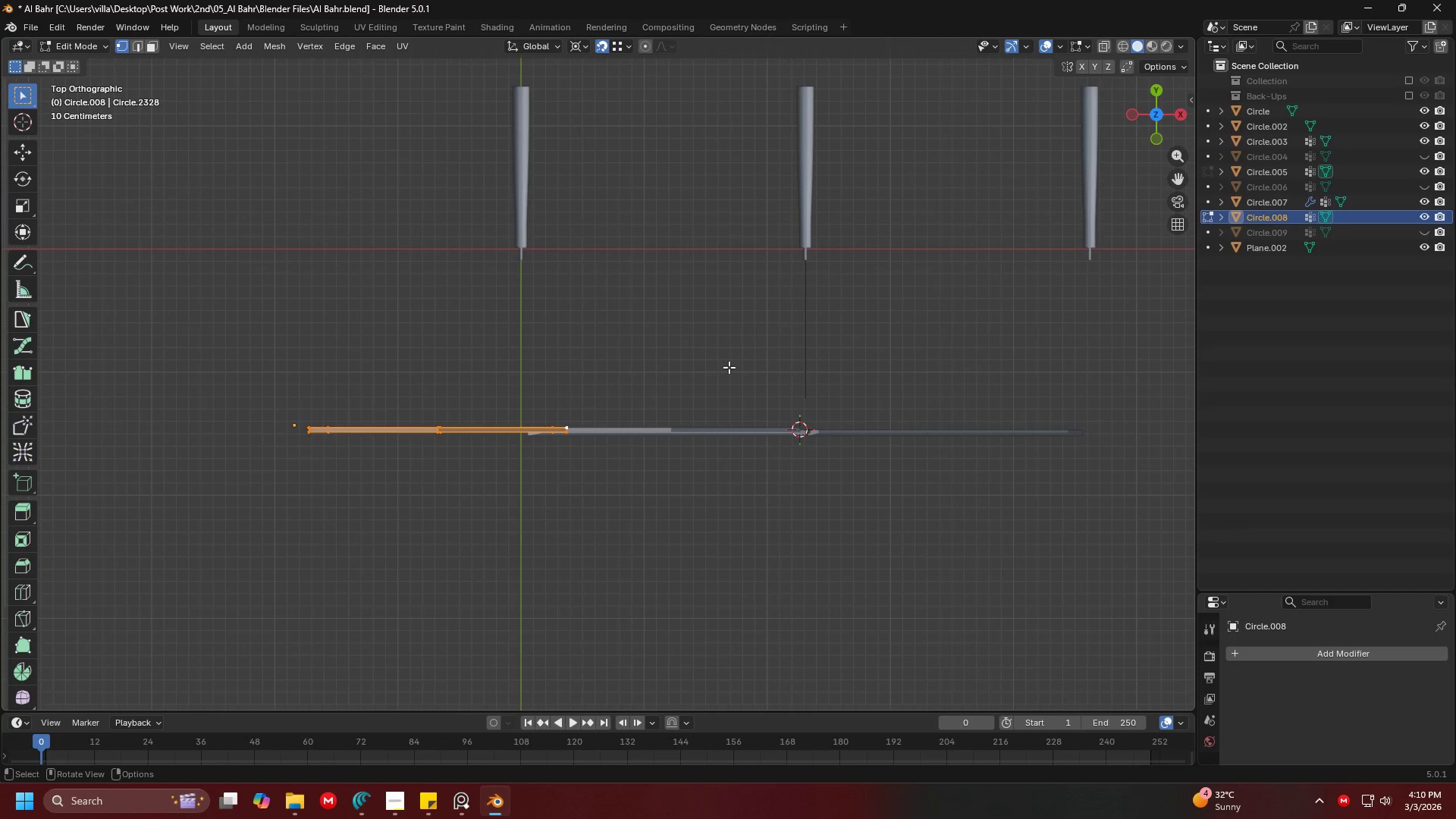 
scroll: coordinate [729, 367], scroll_direction: up, amount: 2.0
 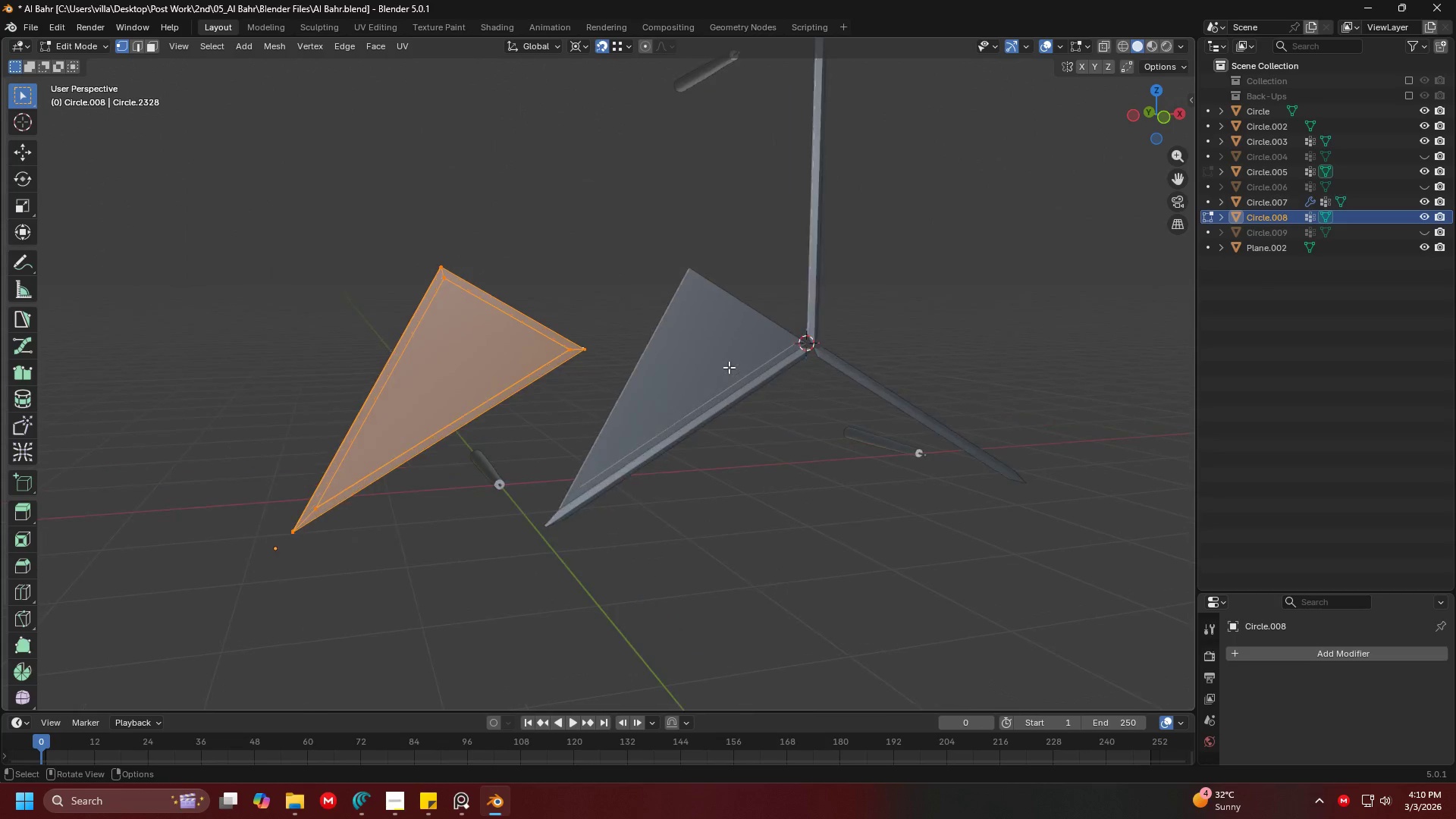 
hold_key(key=ShiftLeft, duration=0.38)
 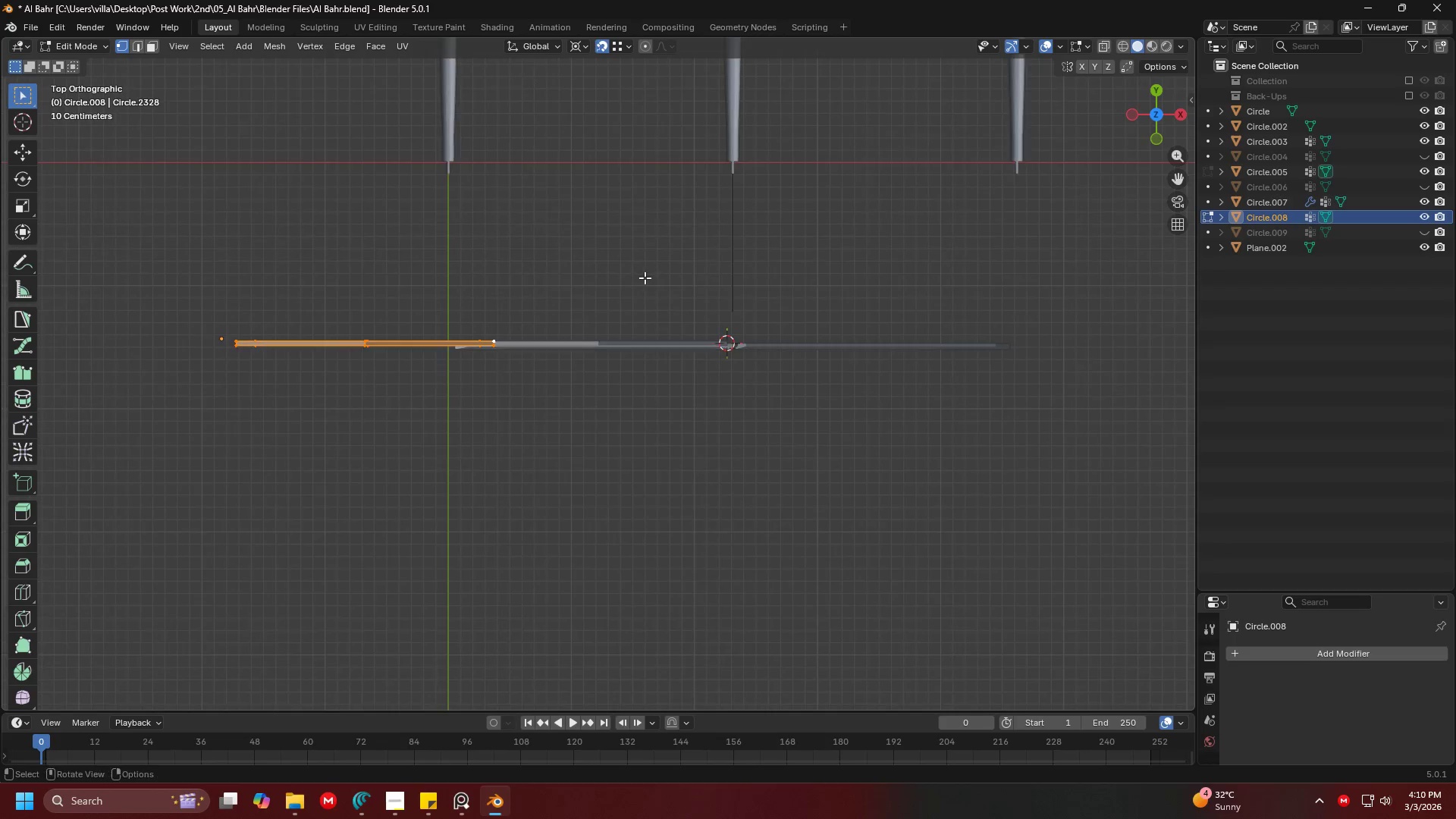 
key(Shift+ShiftLeft)
 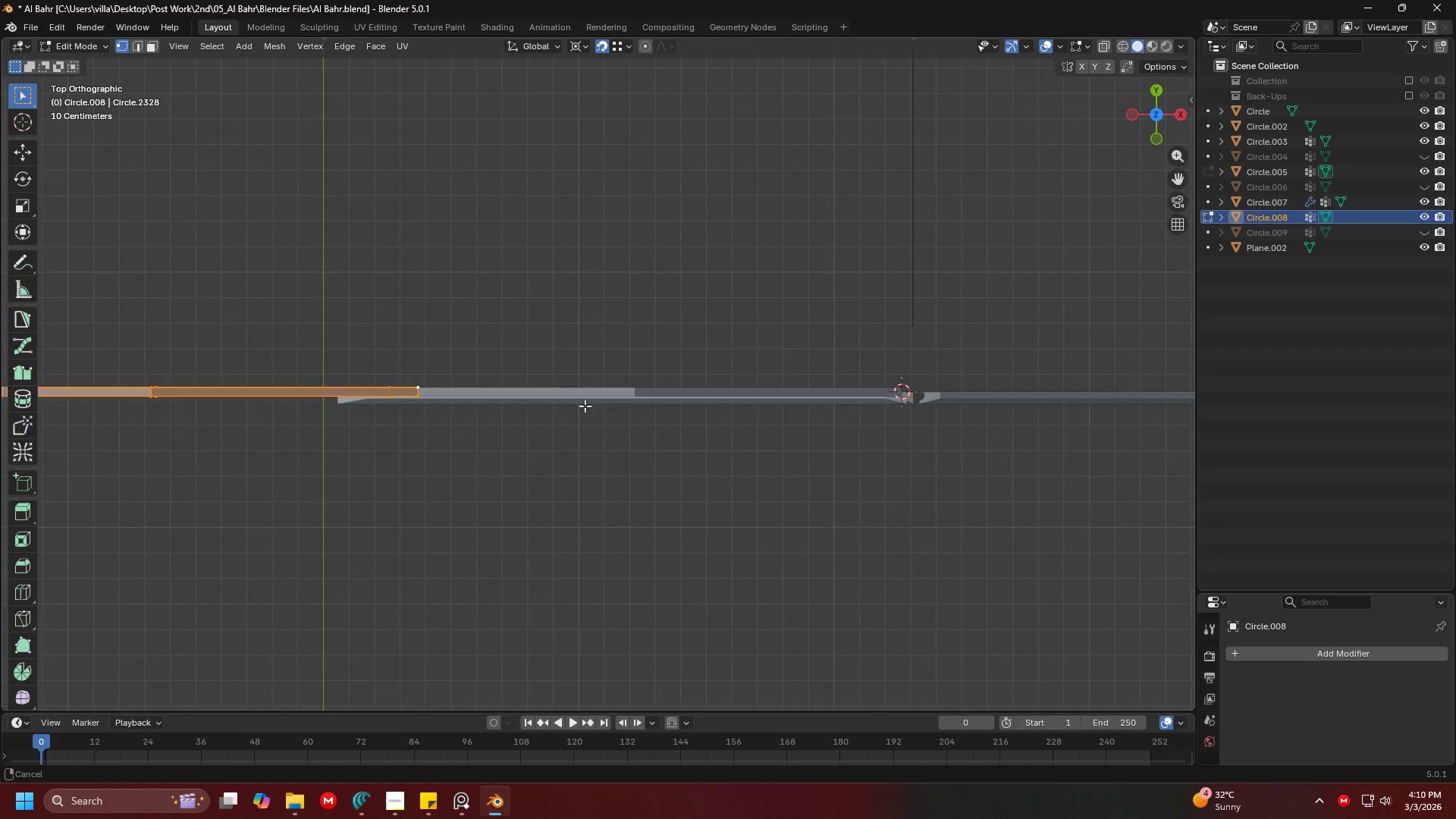 
scroll: coordinate [656, 341], scroll_direction: up, amount: 4.0
 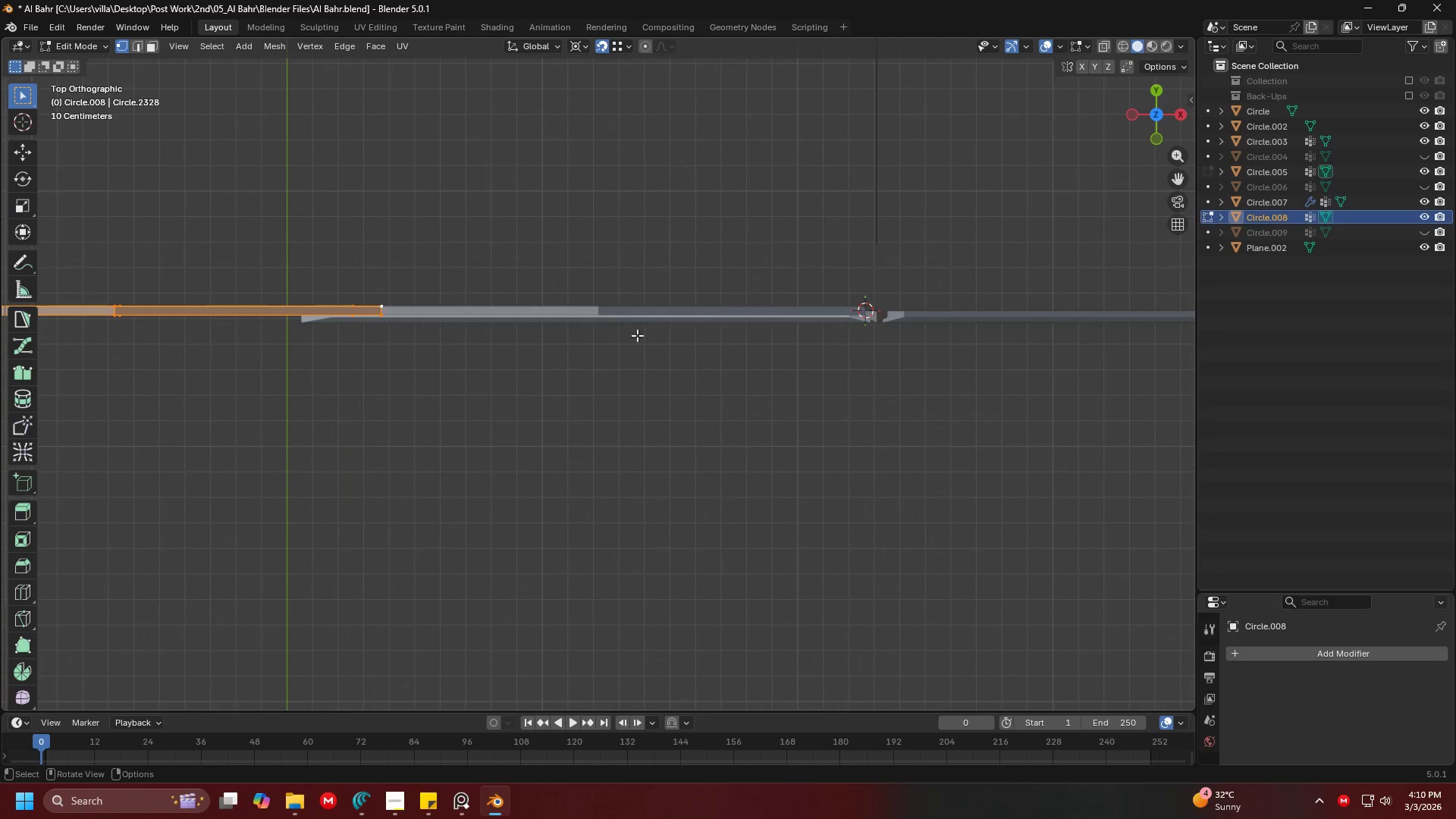 
scroll: coordinate [592, 420], scroll_direction: down, amount: 2.0
 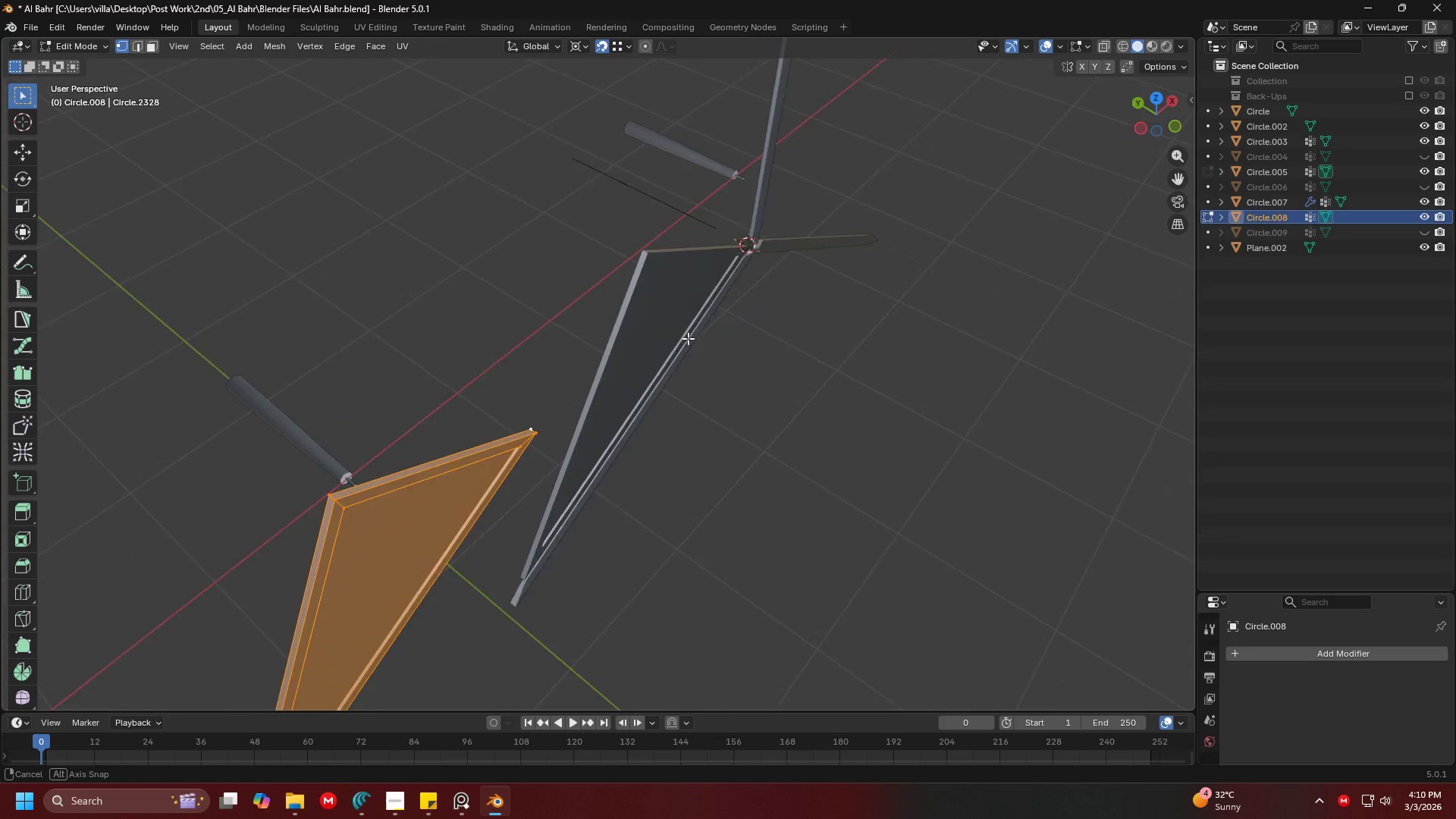 
key(Shift+ShiftLeft)
 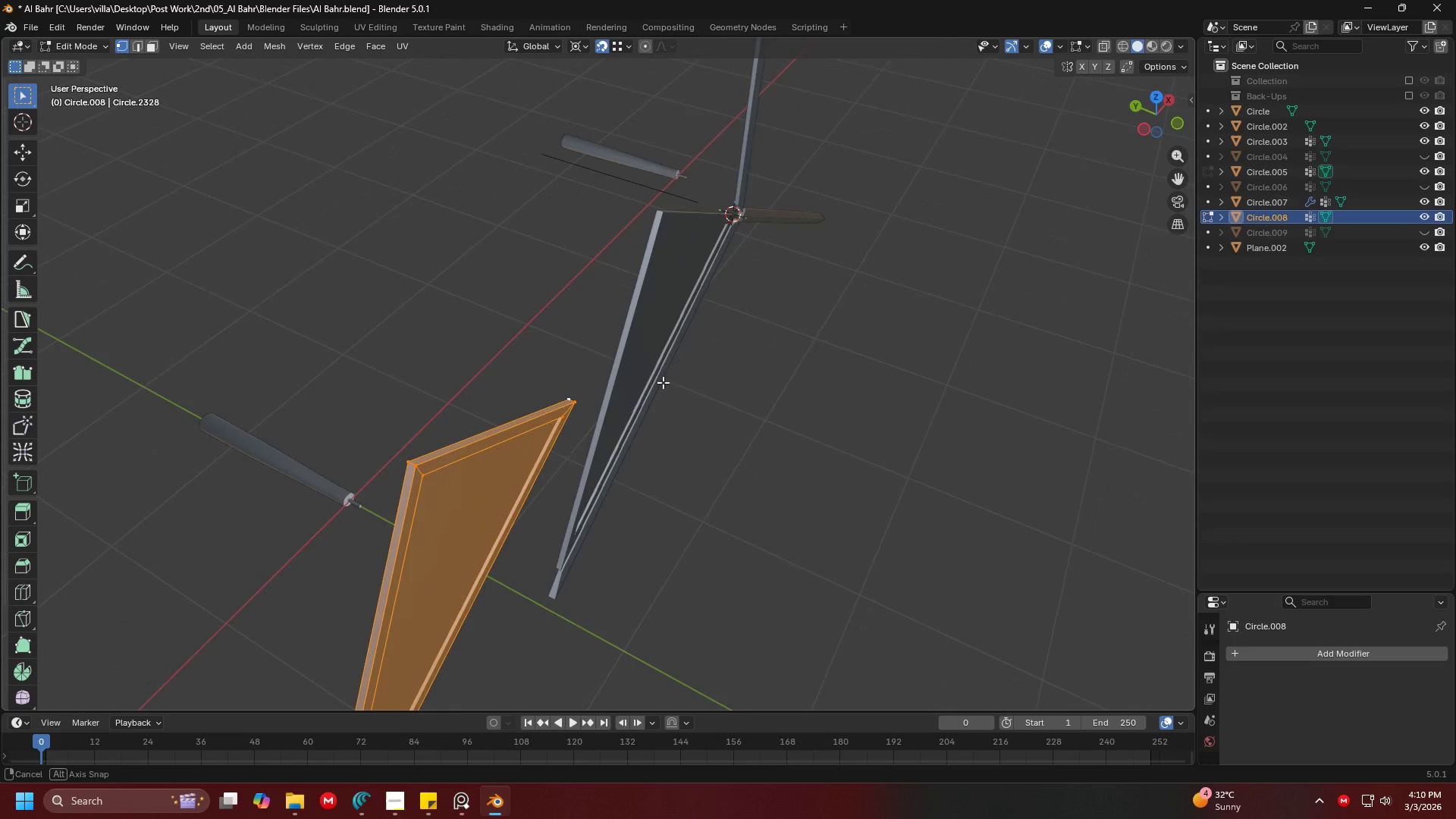 
scroll: coordinate [755, 347], scroll_direction: up, amount: 2.0
 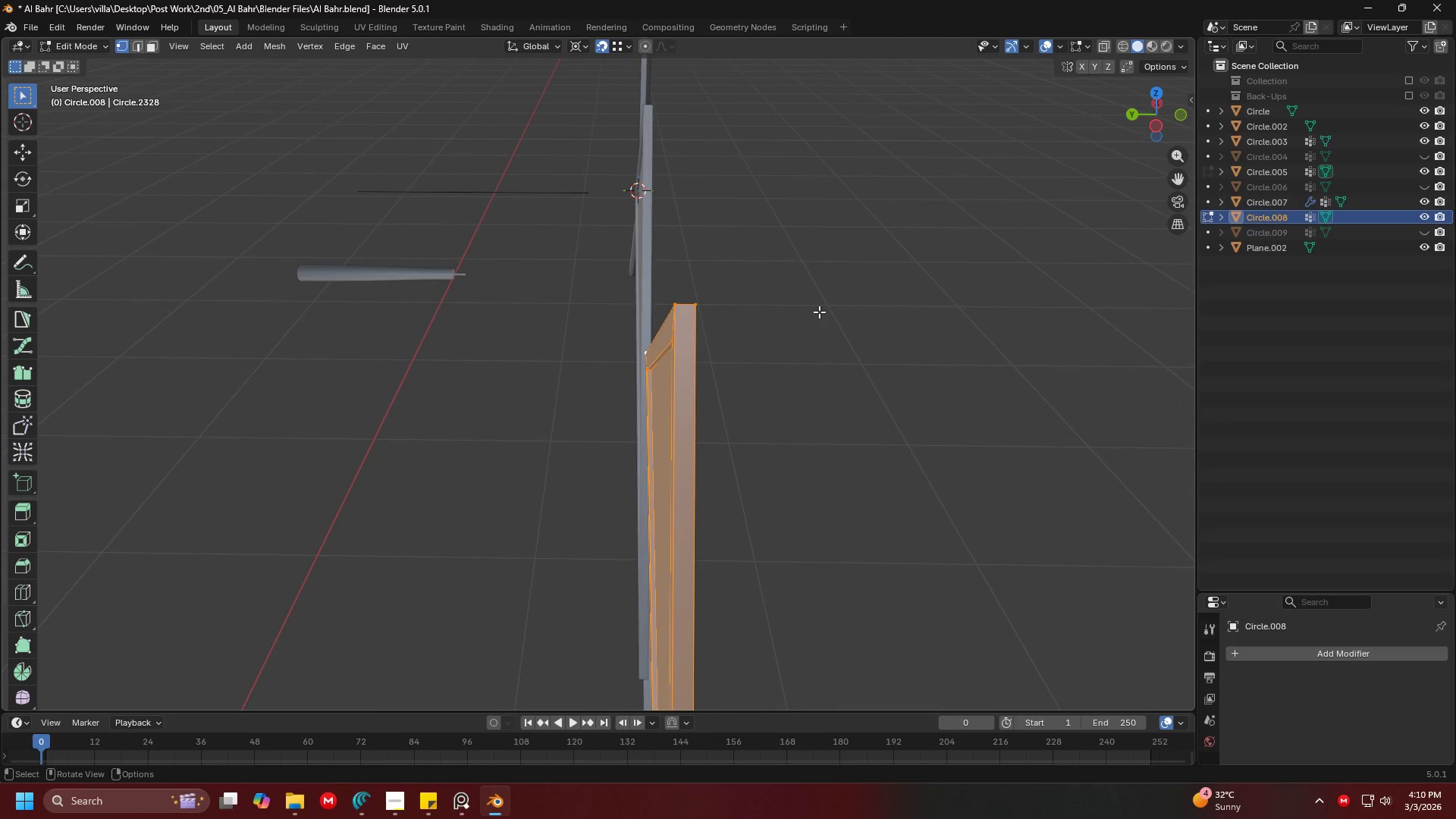 
key(R)
 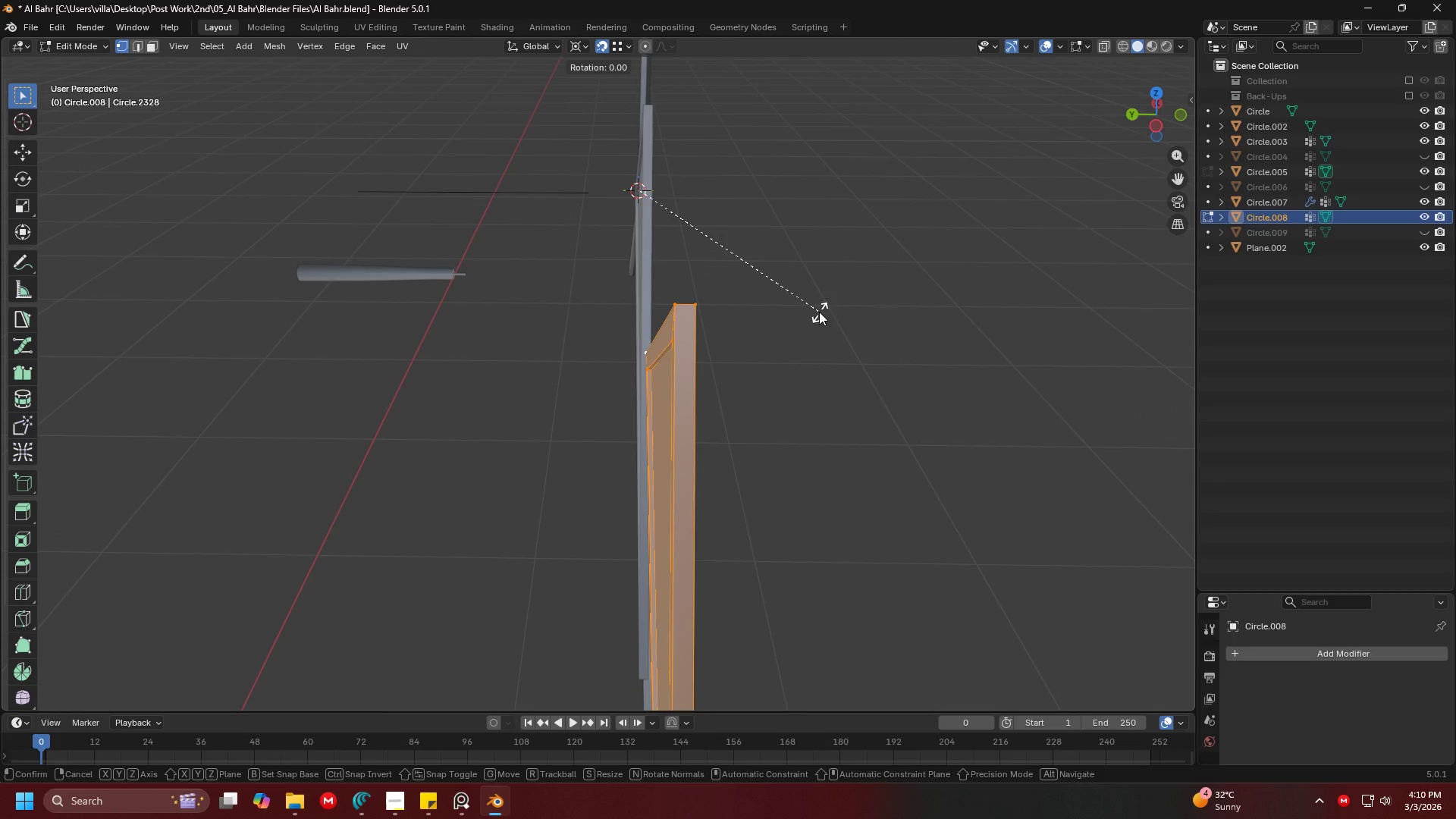 
key(X)
 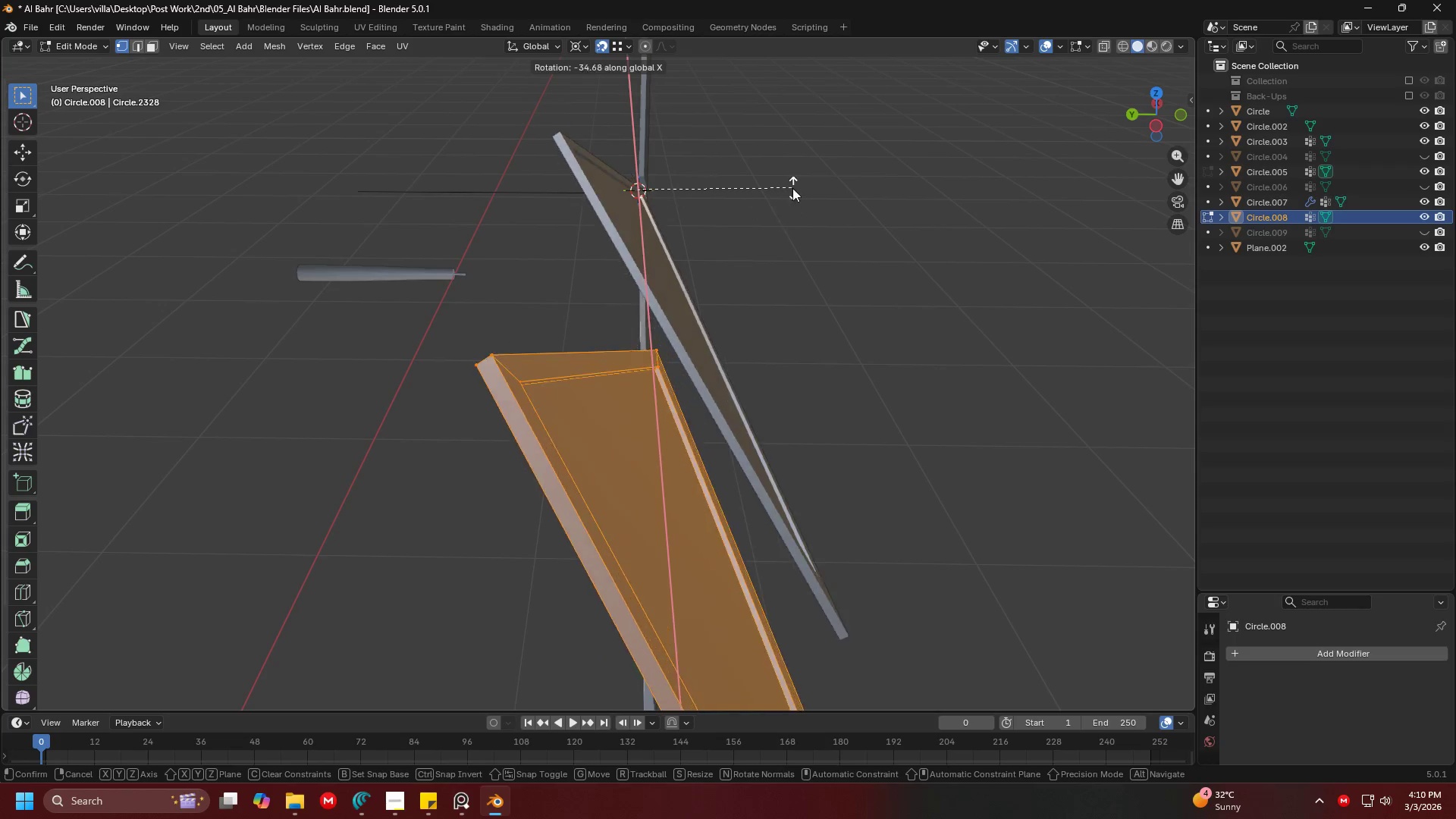 
type(90-)
 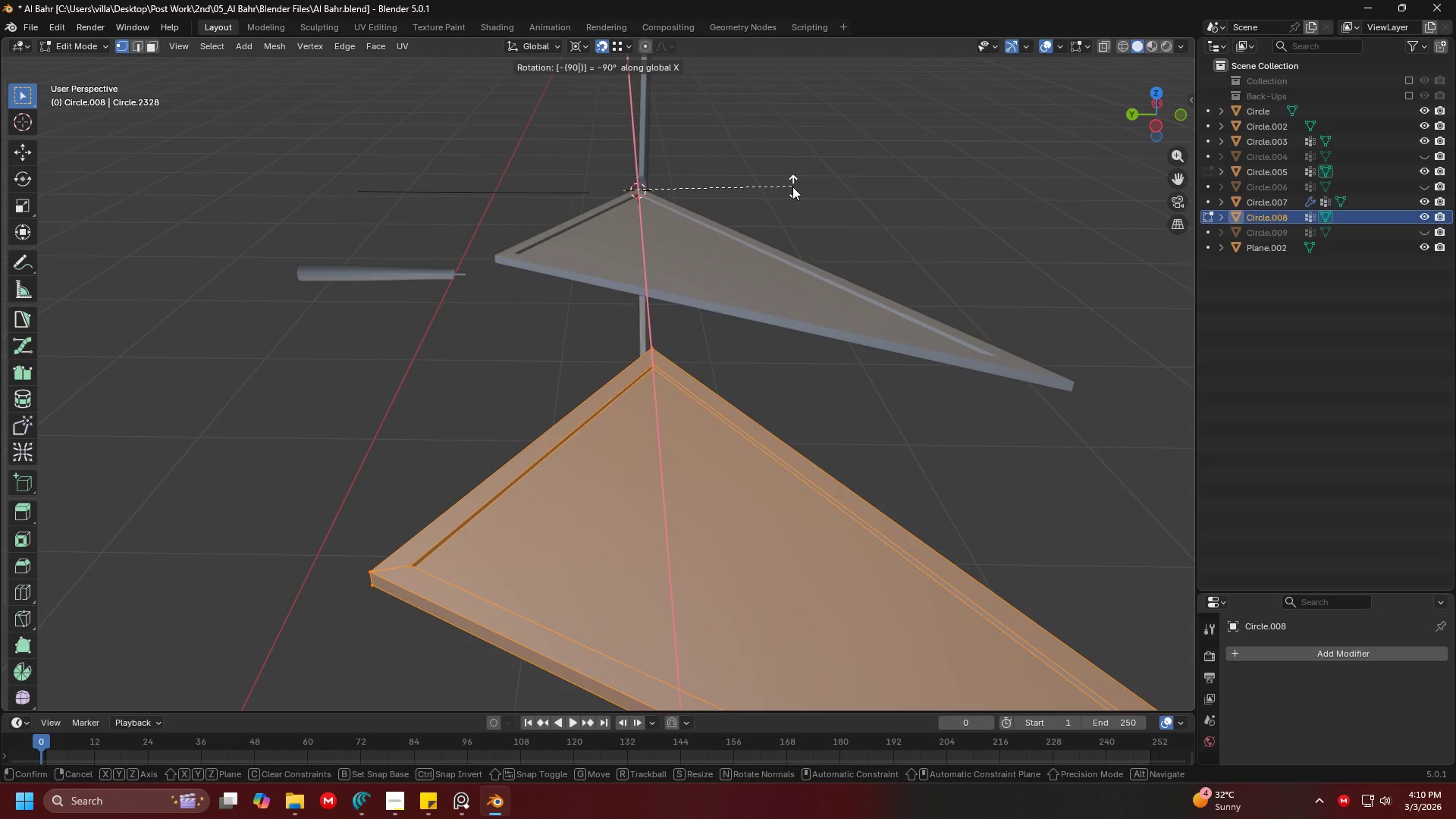 
key(Enter)
 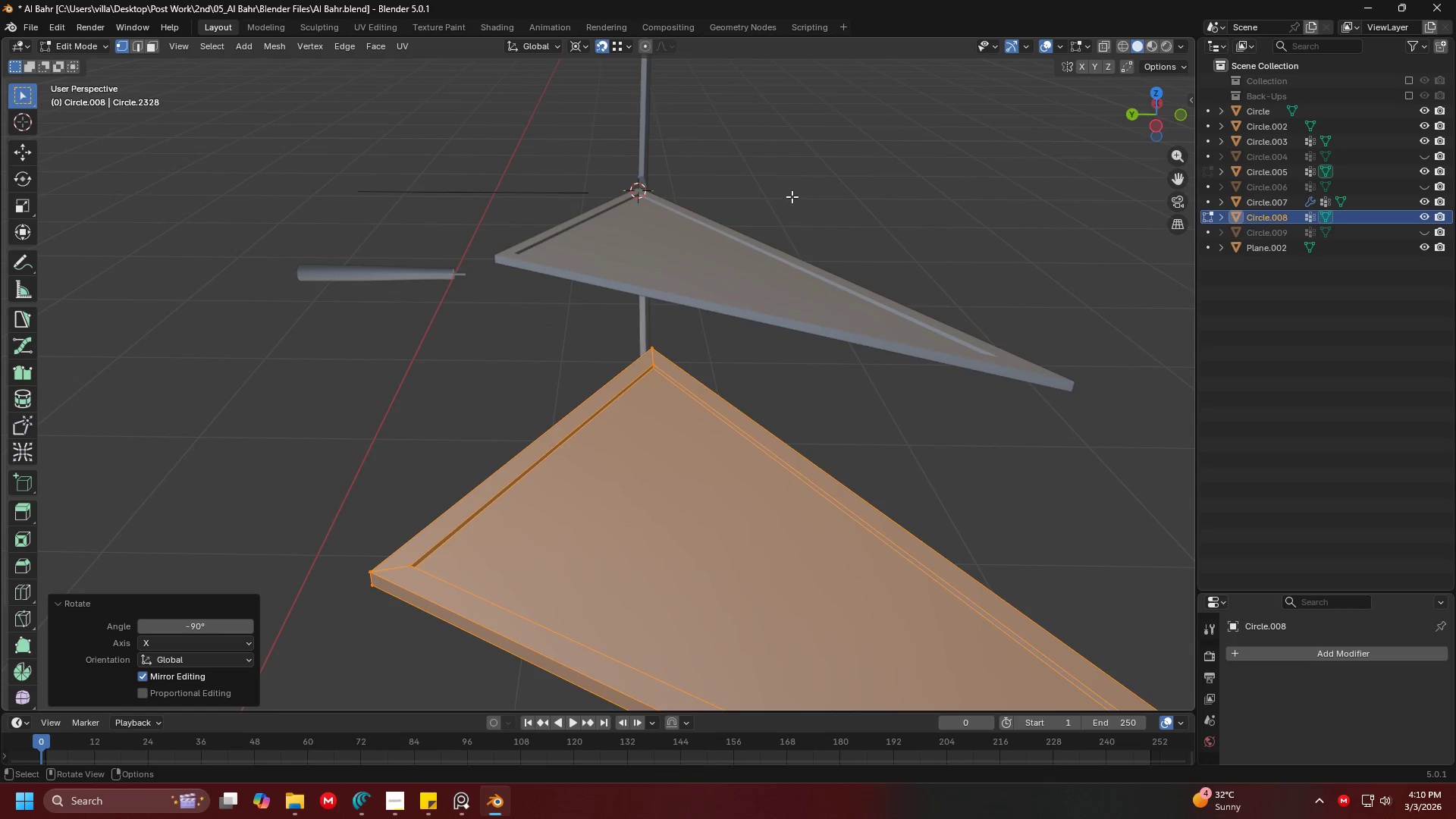 
key(Shift+ShiftLeft)
 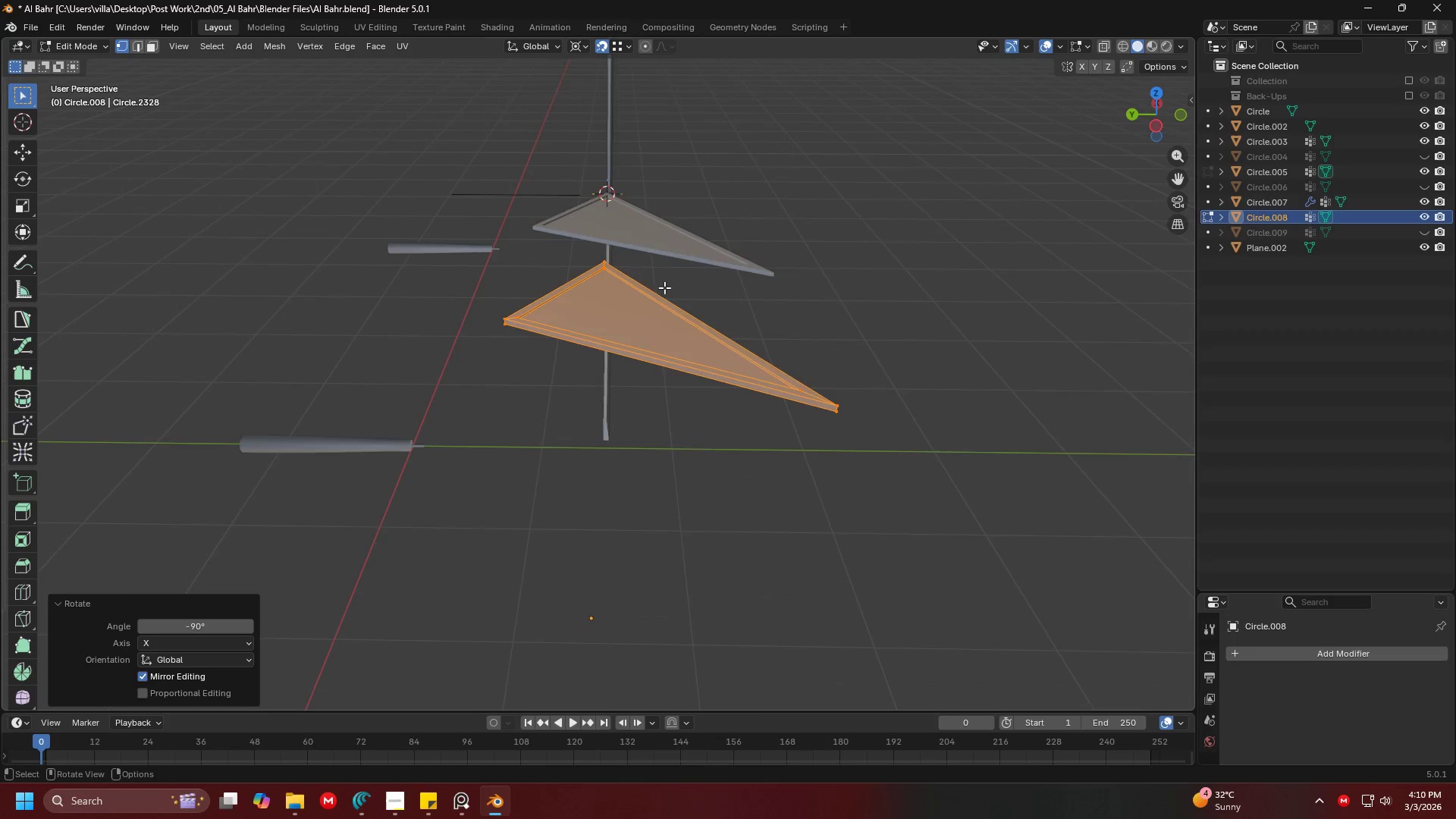 
scroll: coordinate [758, 280], scroll_direction: down, amount: 4.0
 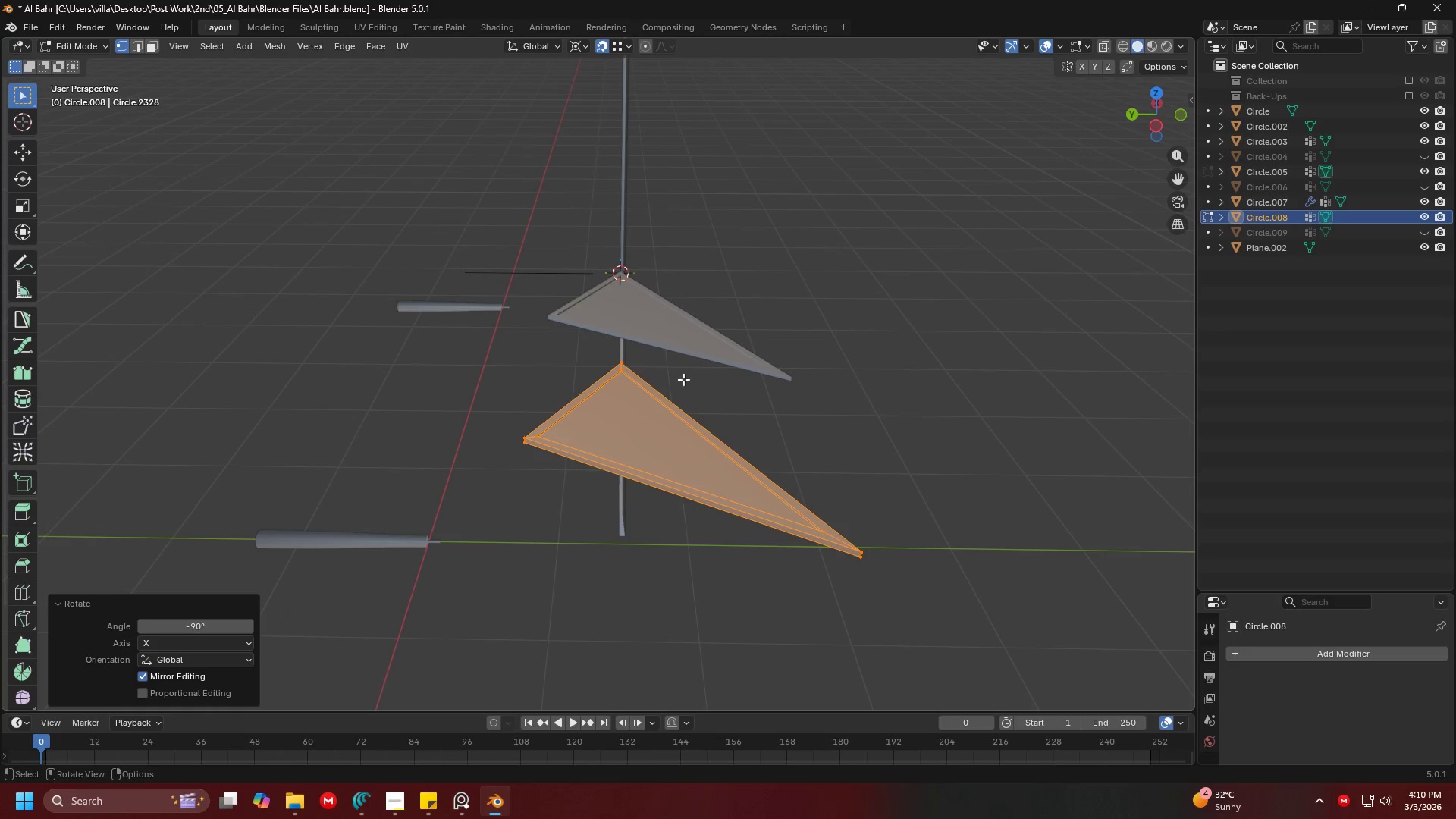 
scroll: coordinate [664, 286], scroll_direction: up, amount: 3.0
 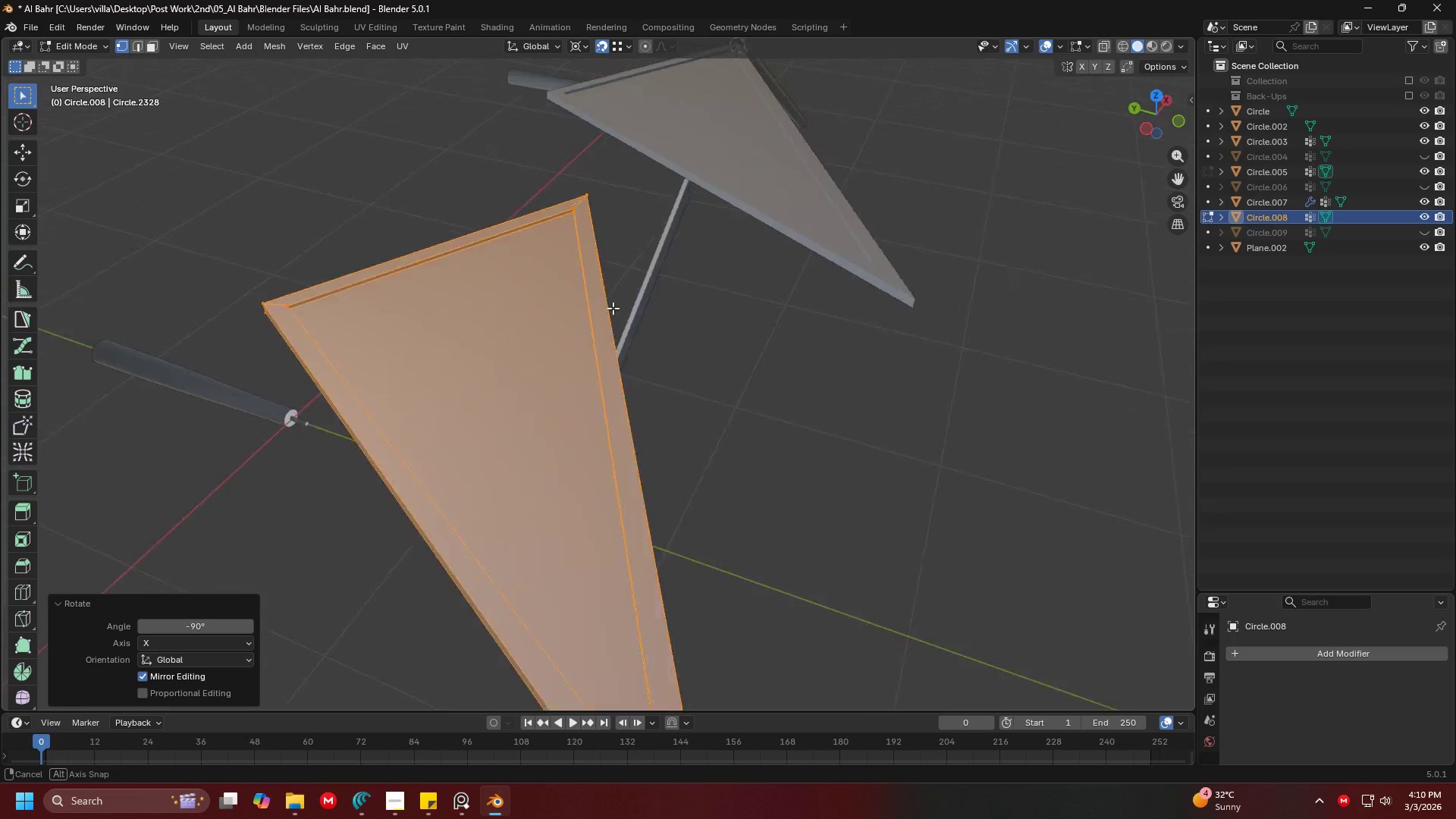 
scroll: coordinate [776, 350], scroll_direction: down, amount: 3.0
 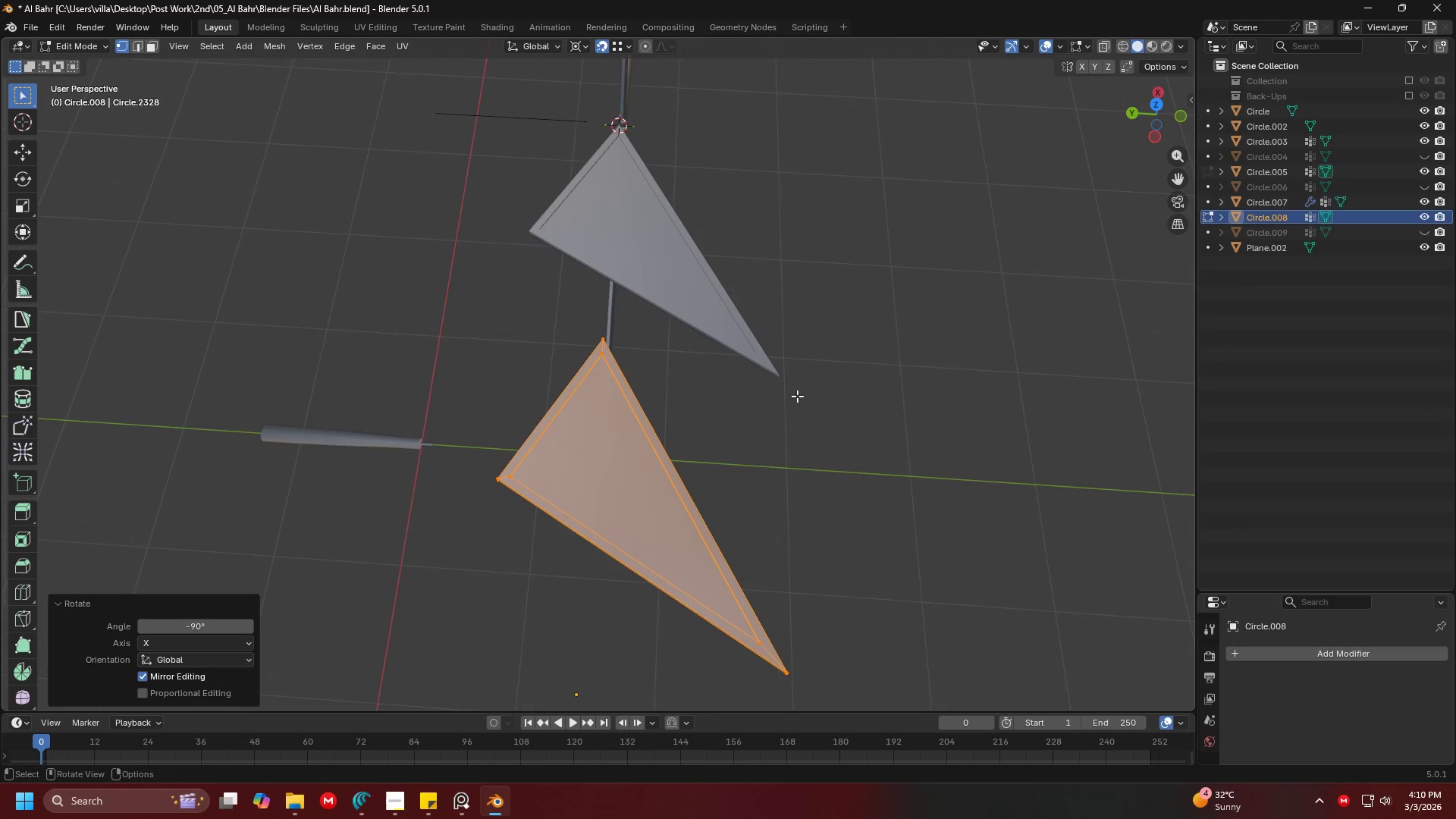 
key(7)
 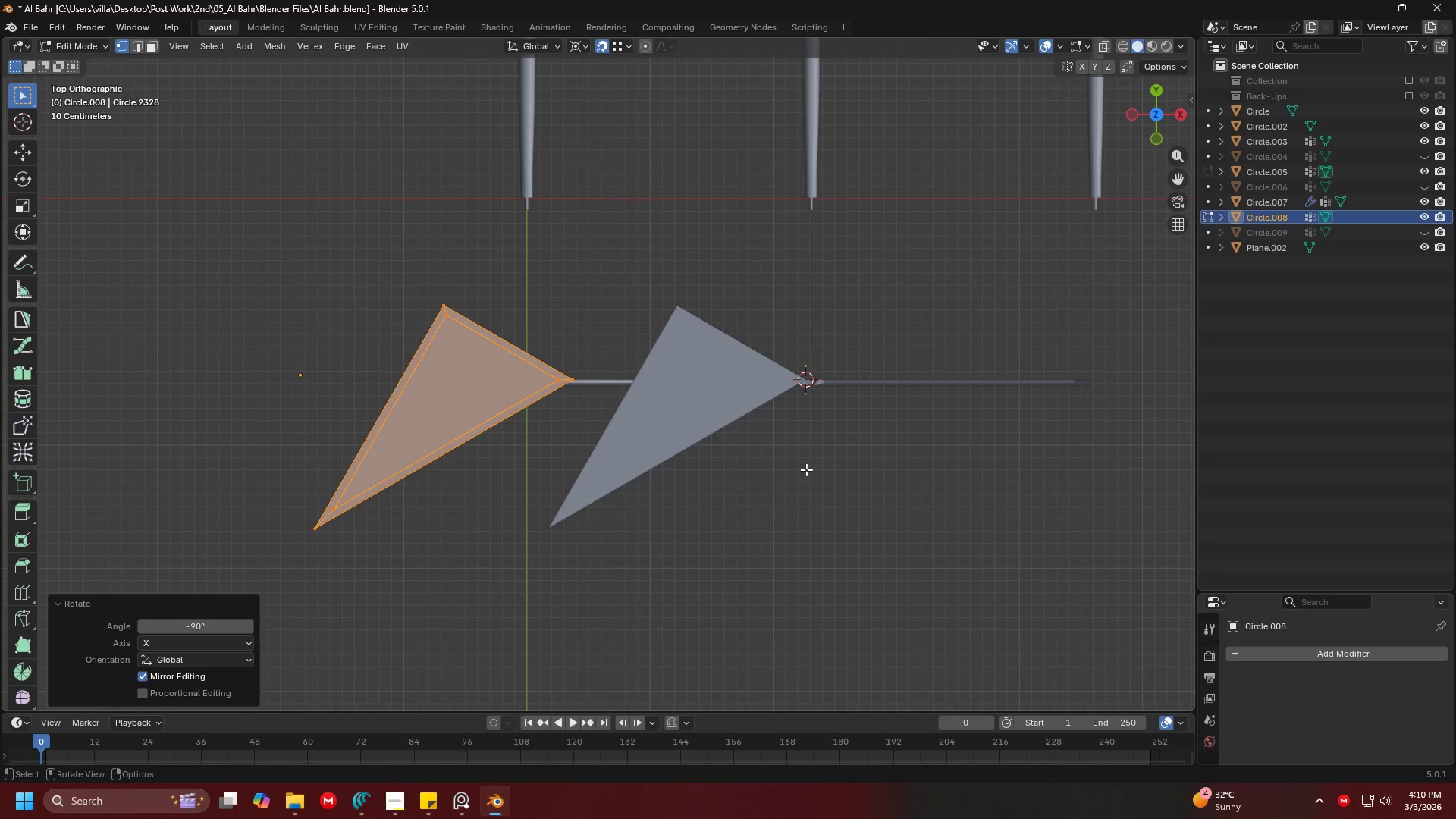 
type(rz)
key(Escape)
 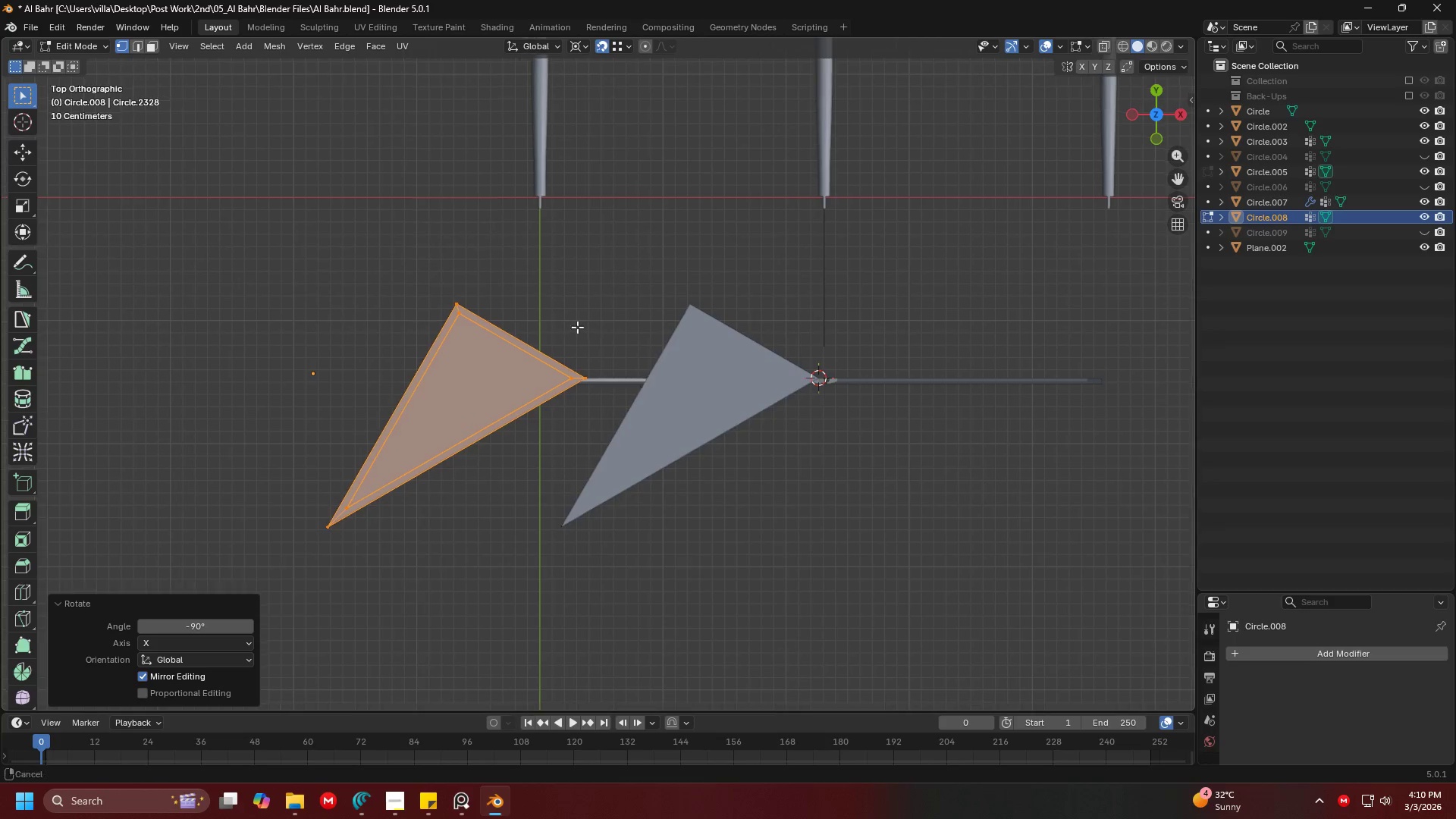 
scroll: coordinate [623, 400], scroll_direction: up, amount: 6.0
 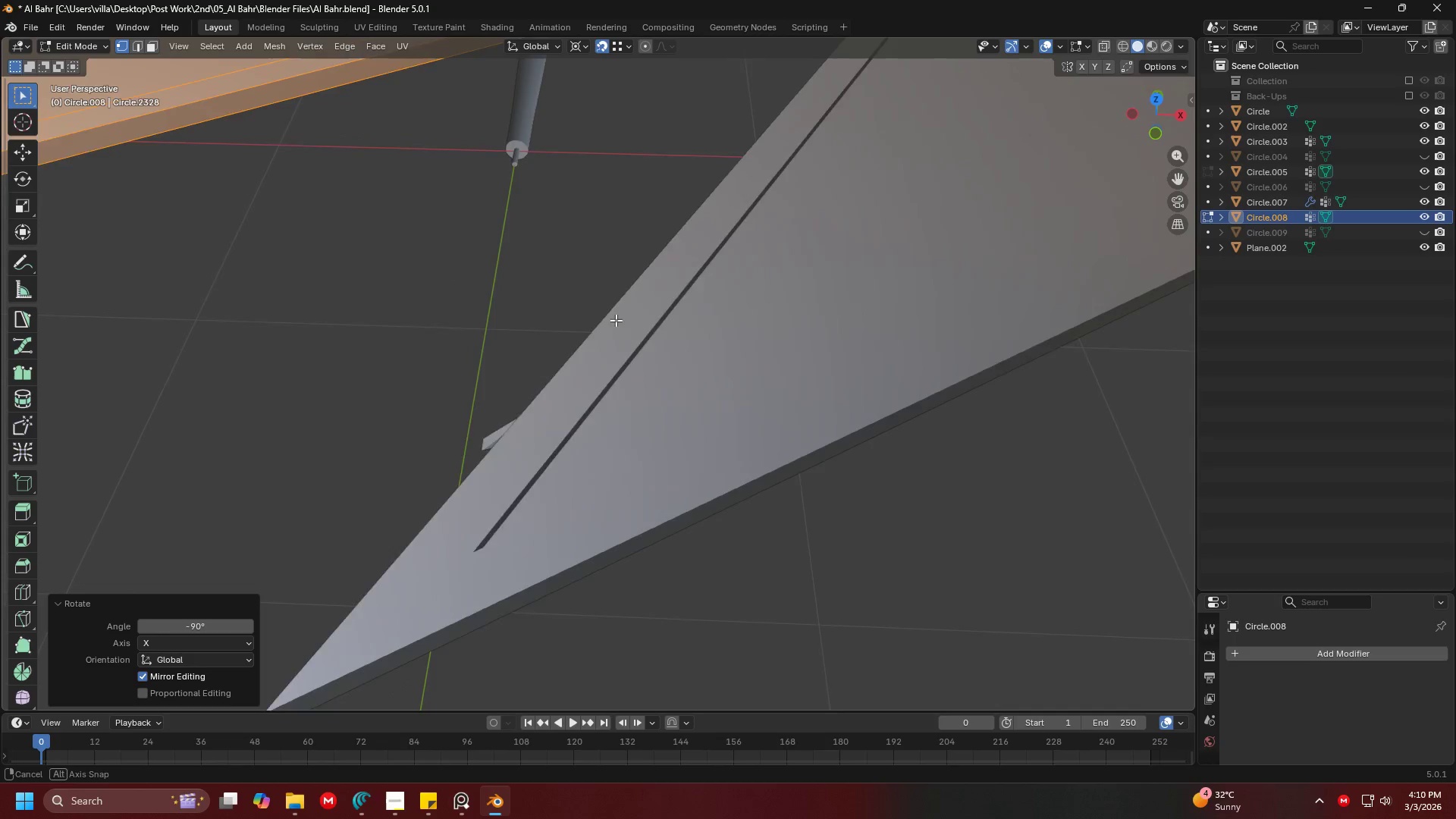 
key(Shift+ShiftLeft)
 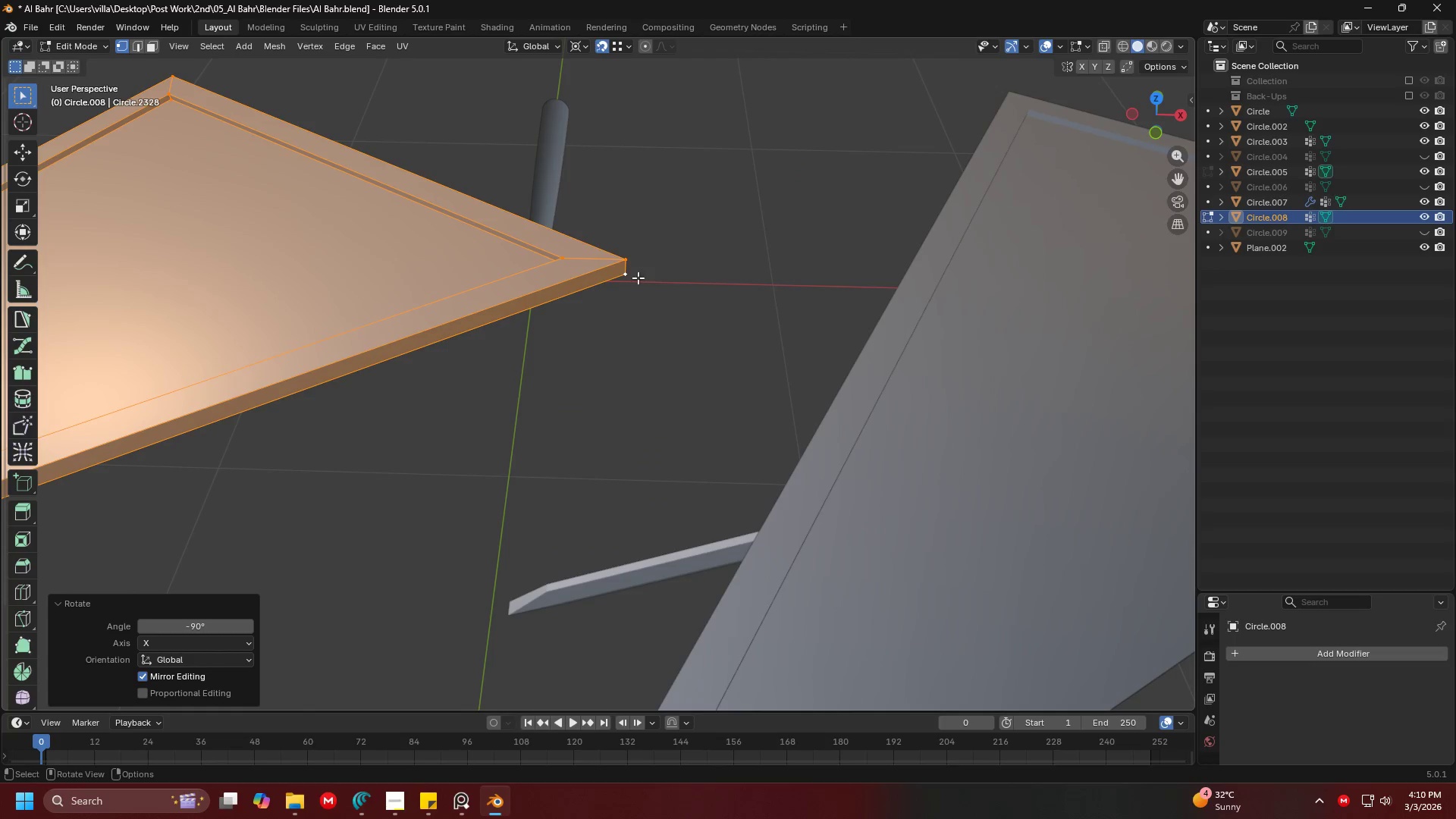 
left_click_drag(start_coordinate=[617, 237], to_coordinate=[687, 375])
 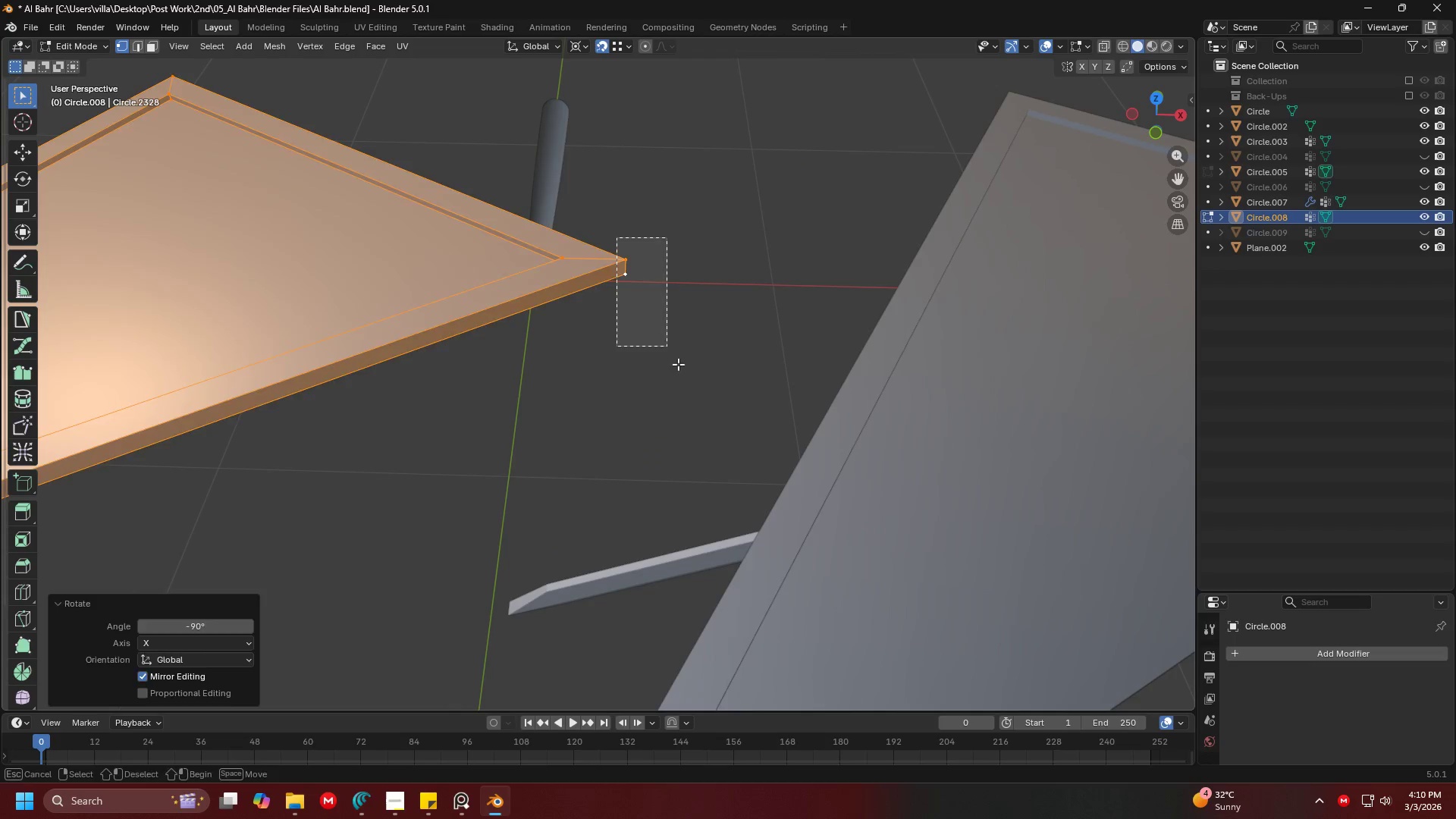 
hold_key(key=ShiftLeft, duration=0.33)
 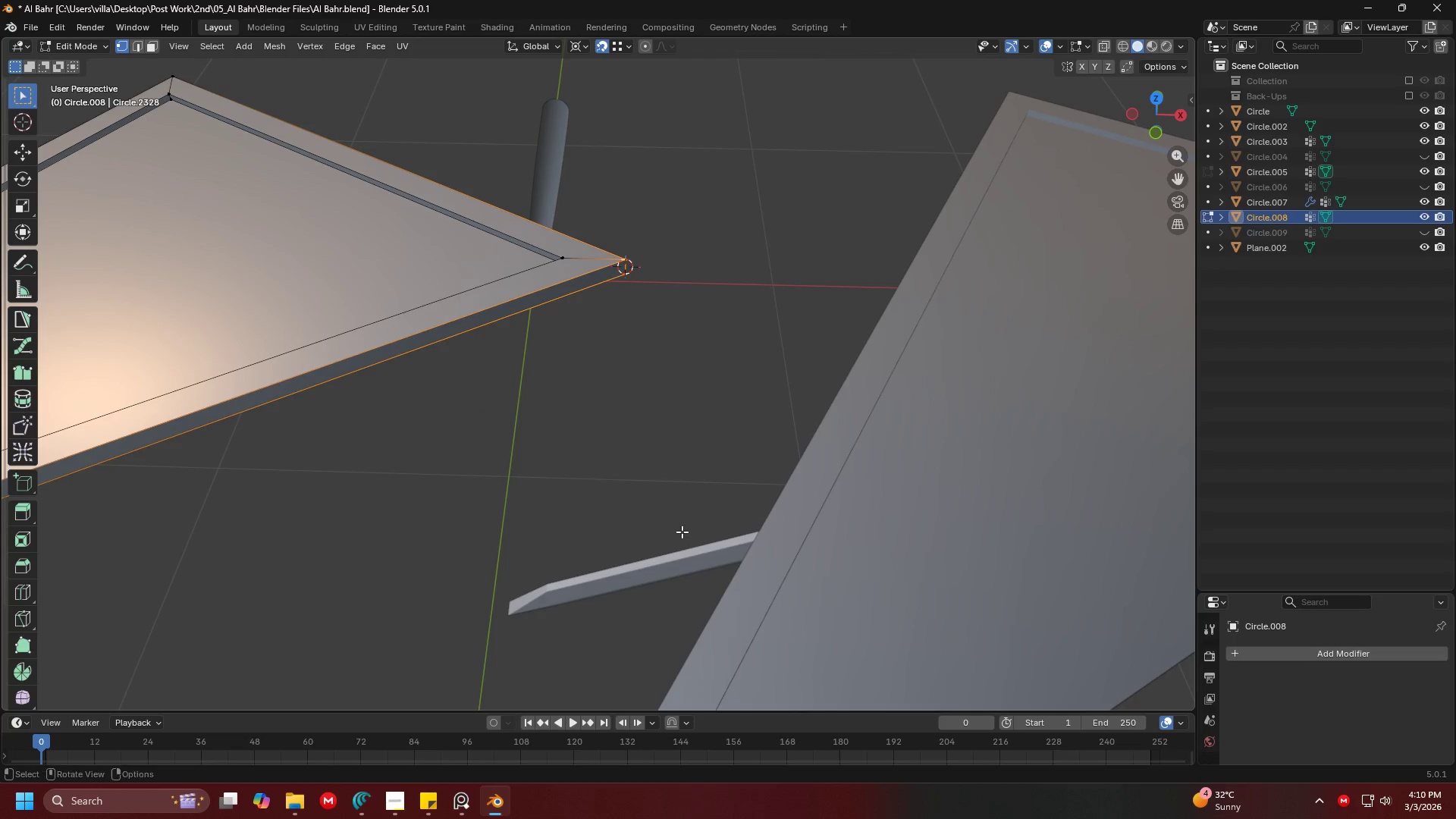 
hold_key(key=S, duration=0.47)
 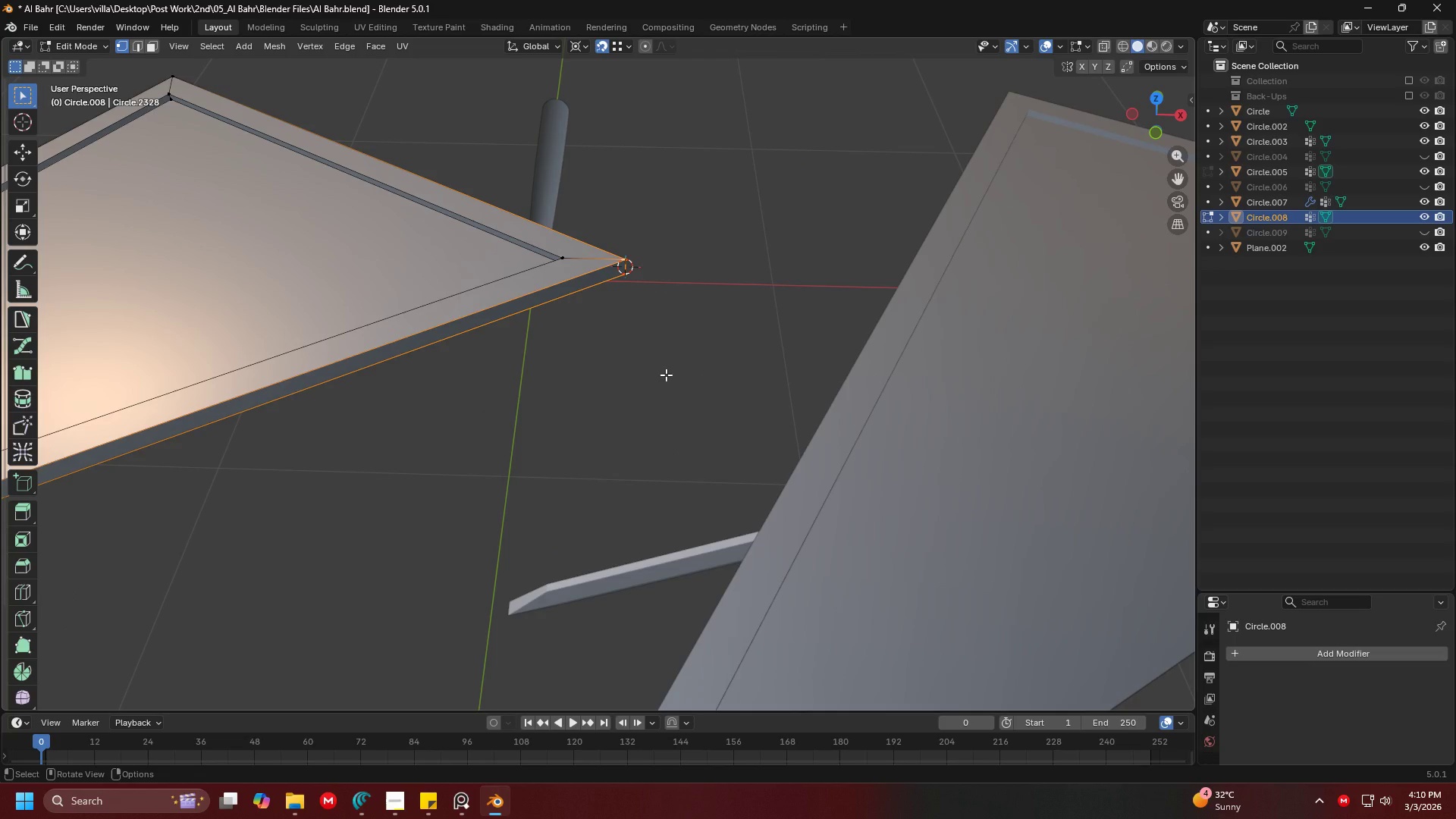 
hold_key(key=ShiftLeft, duration=0.41)
 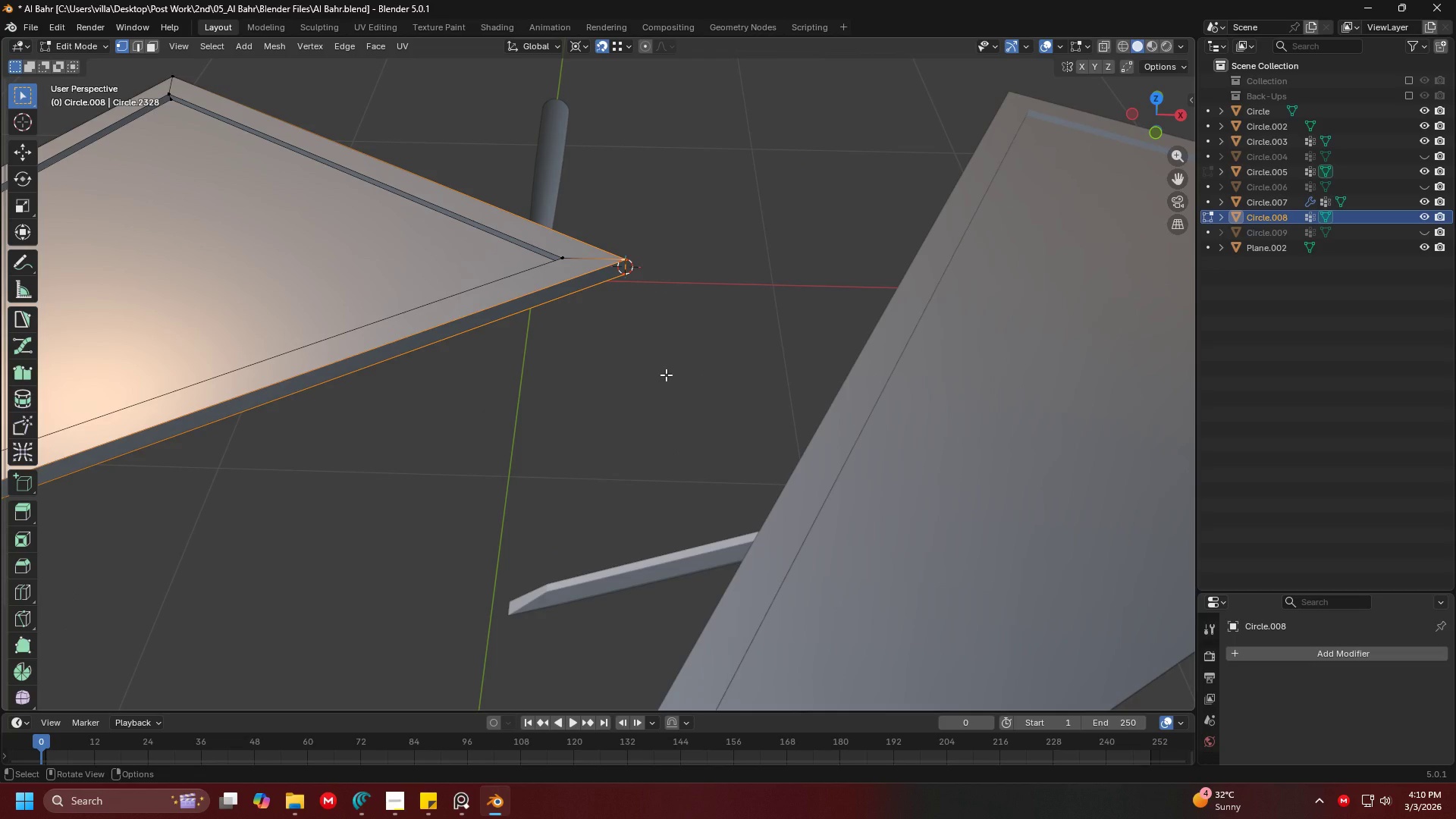 
key(7)
 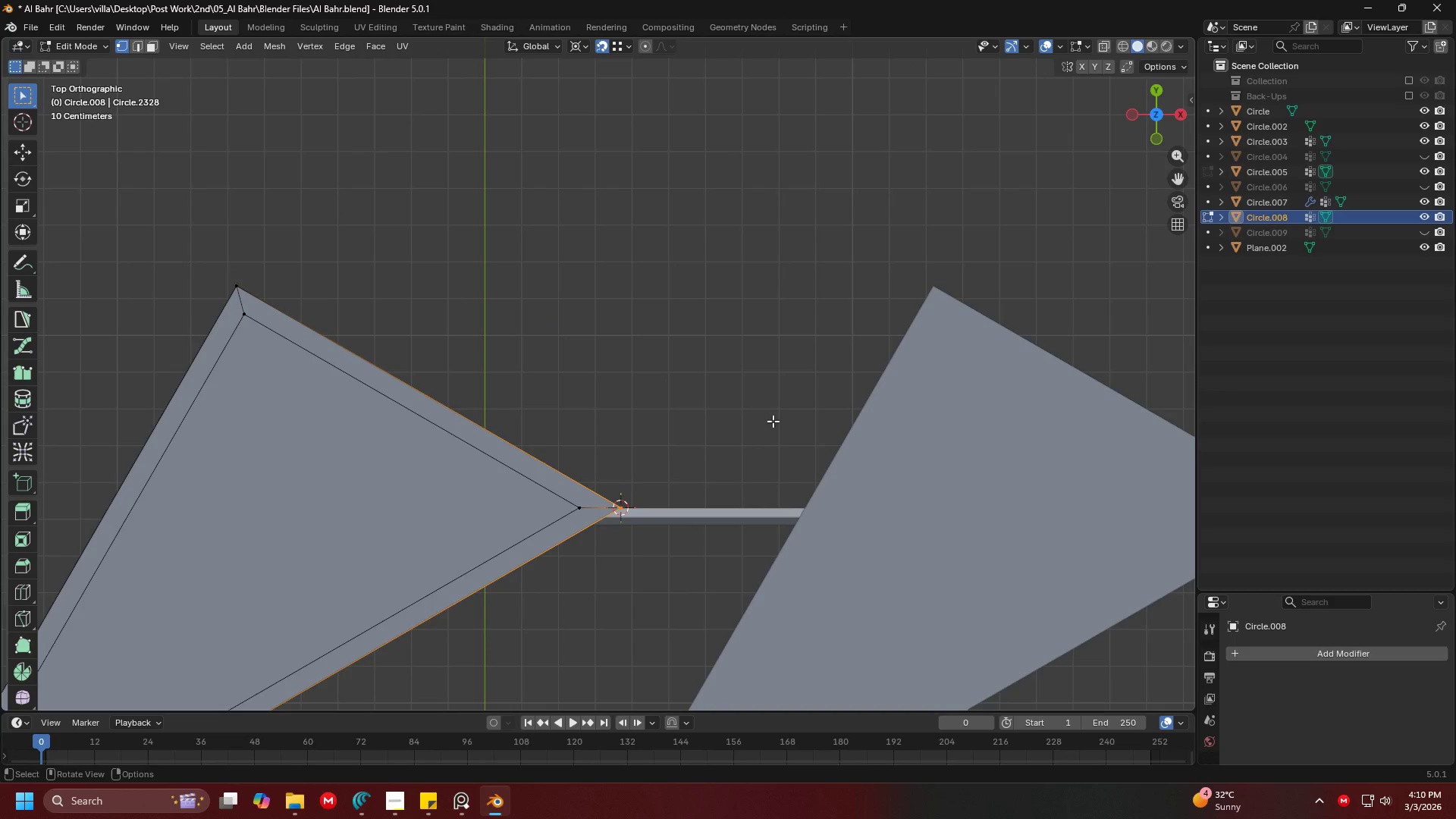 
type(rZz)
 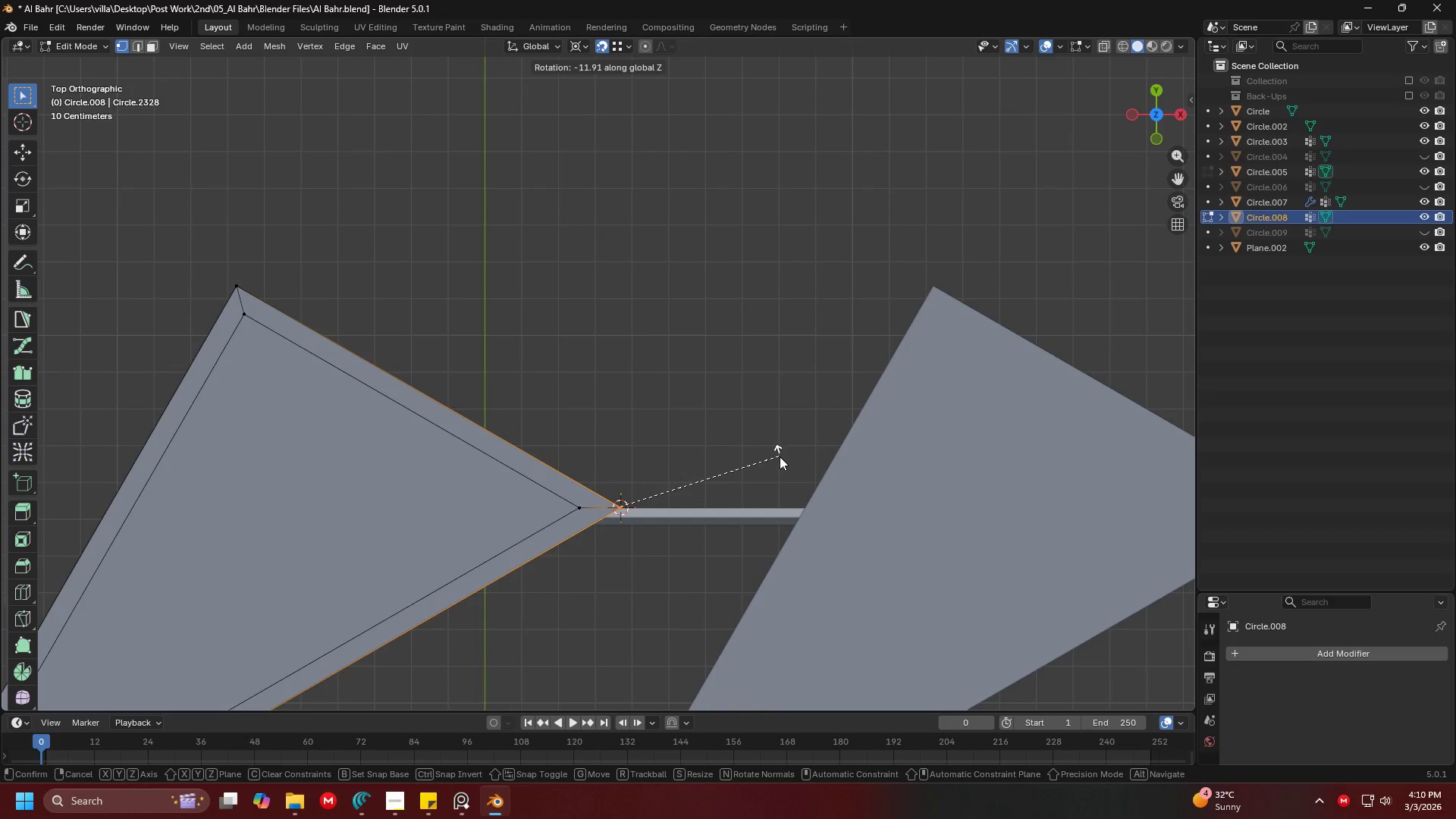 
key(Z)
 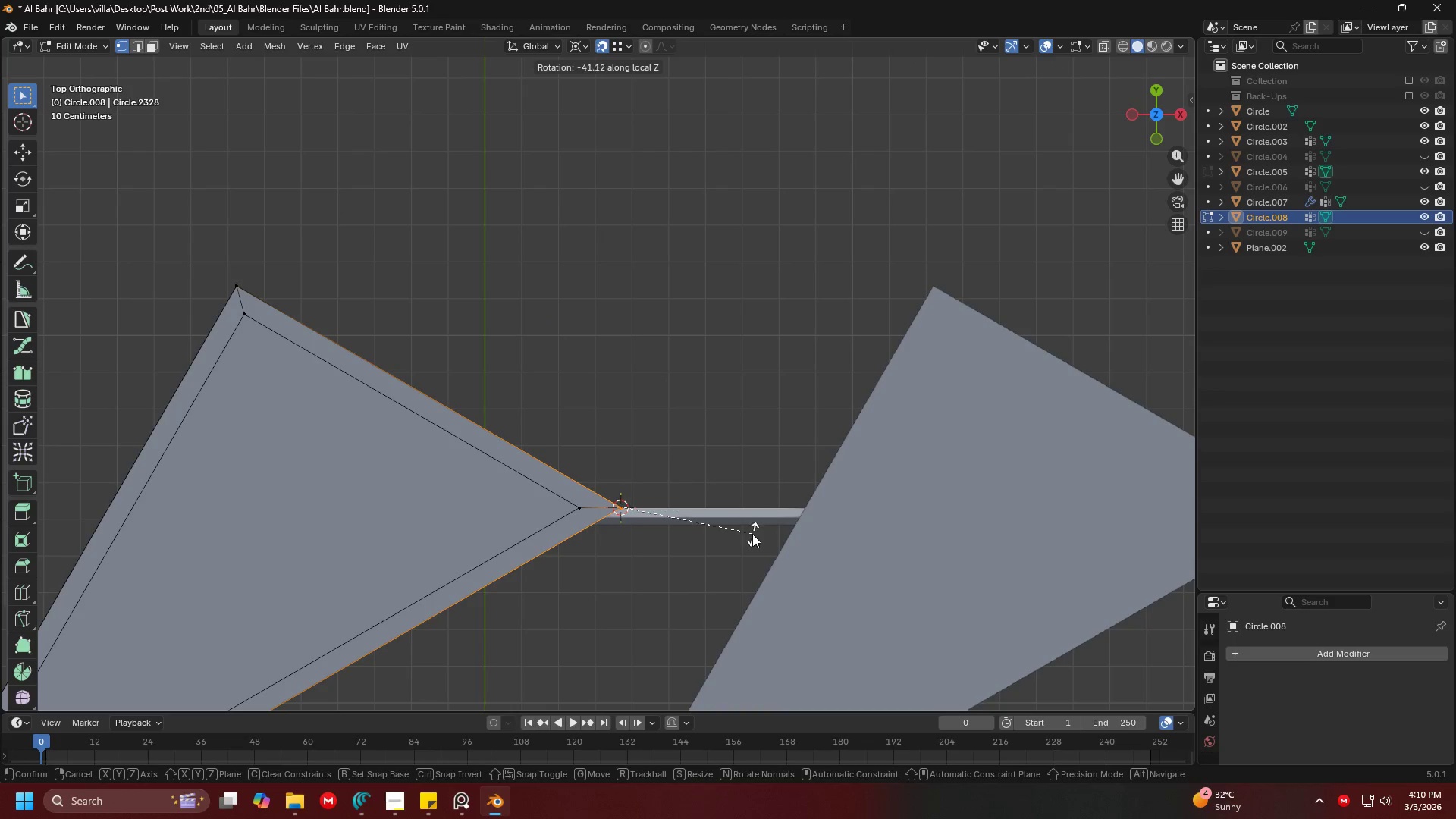 
key(Escape)
 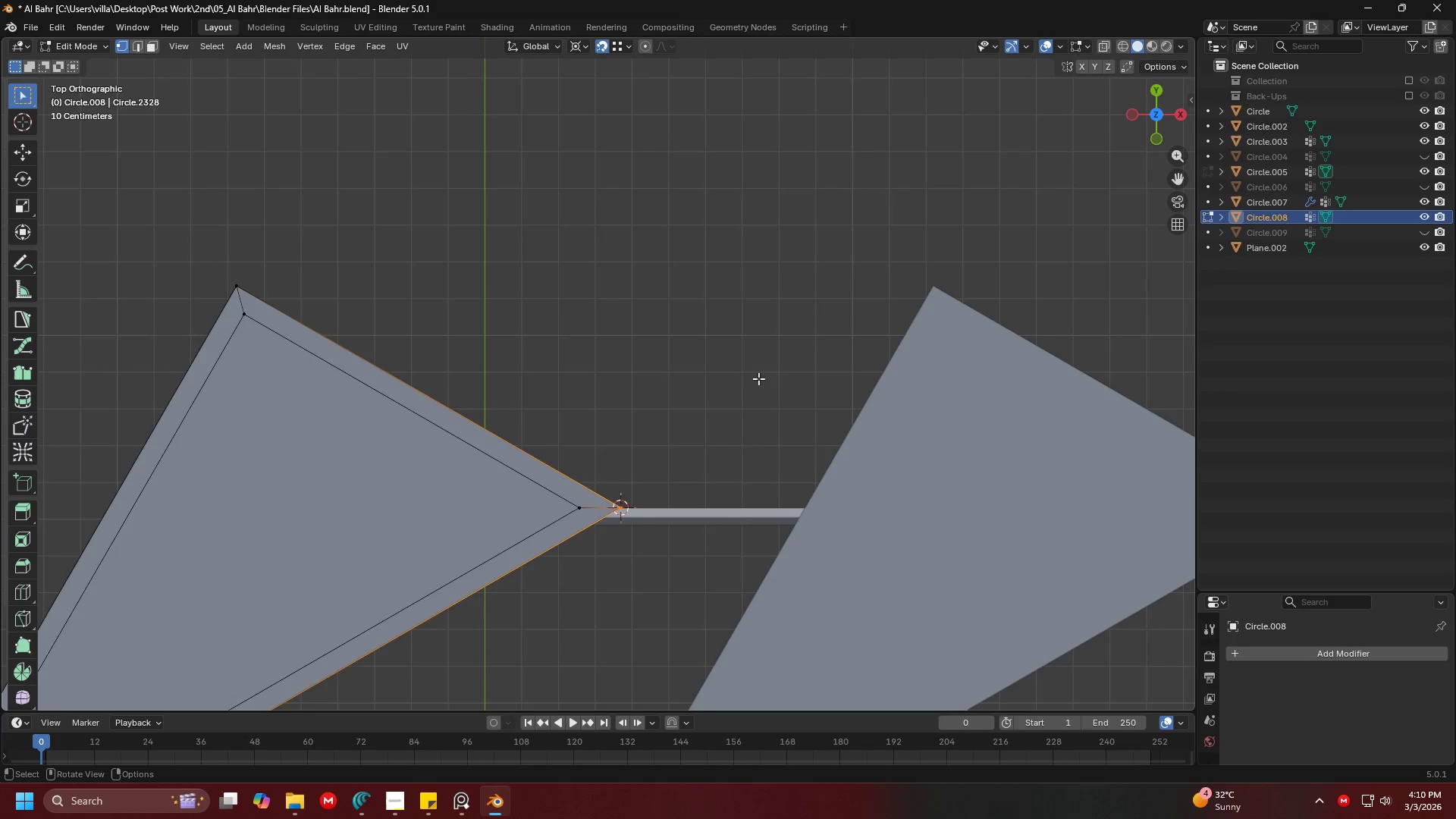 
key(Tab)
 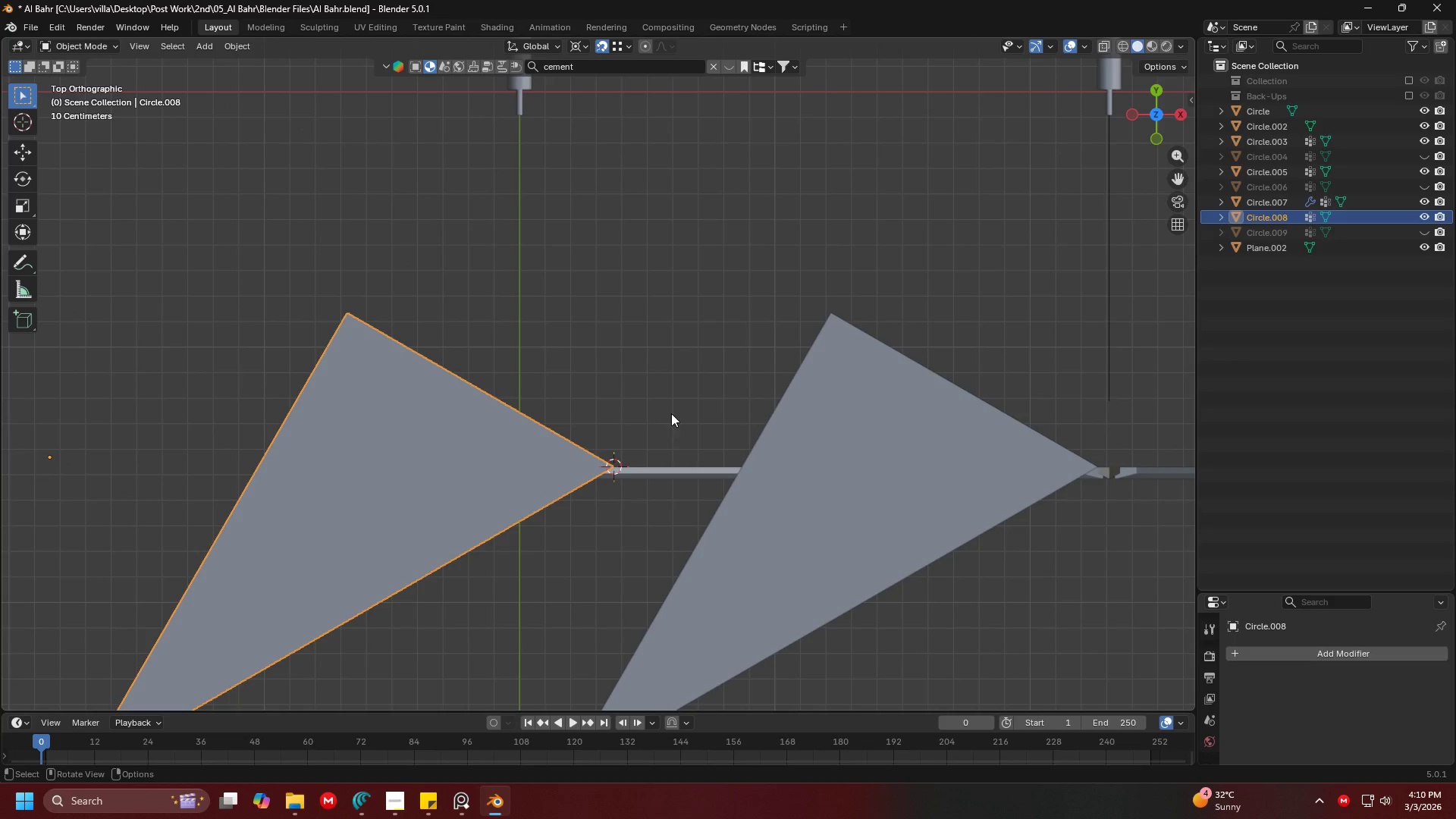 
scroll: coordinate [754, 377], scroll_direction: down, amount: 2.0
 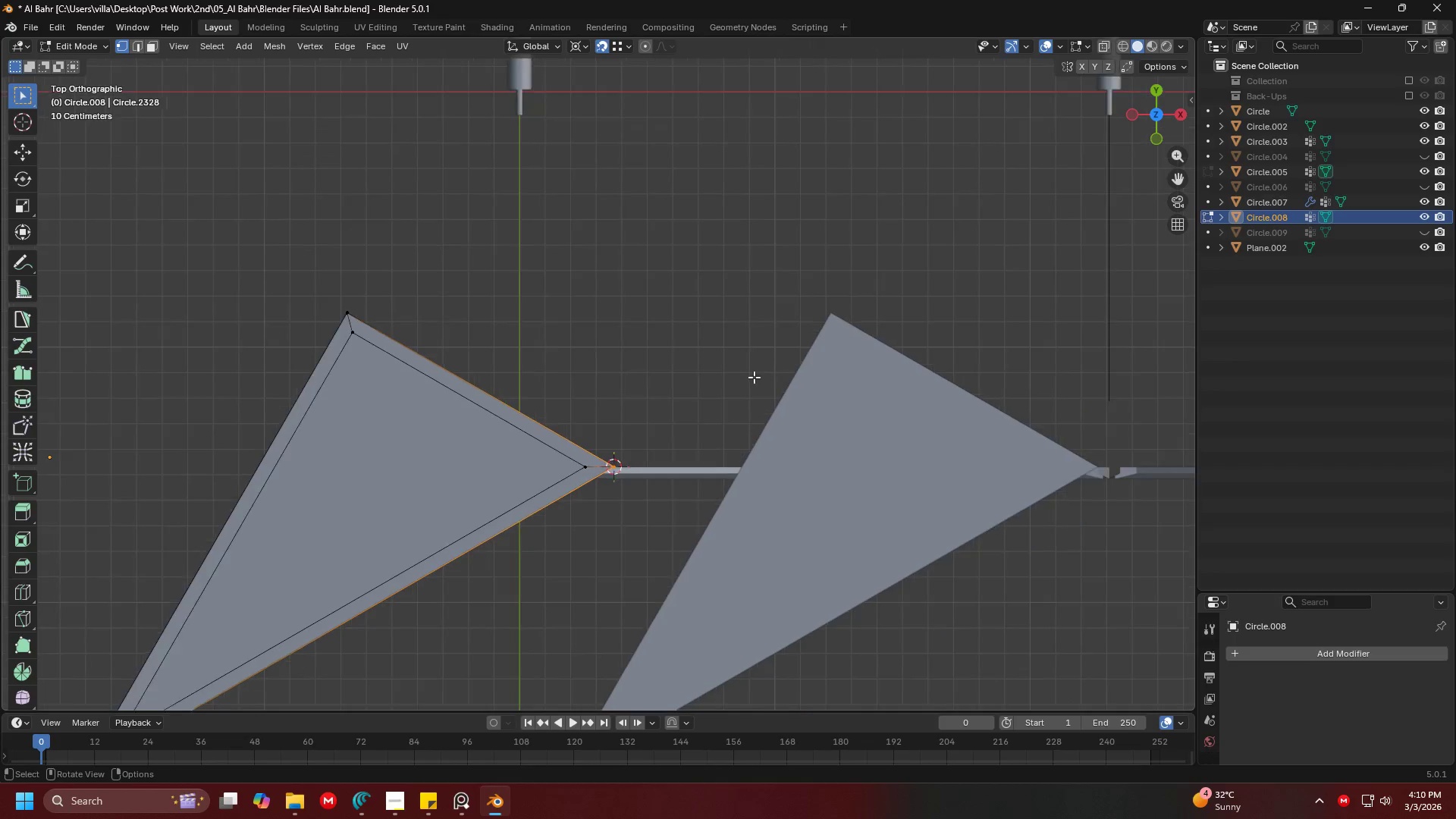 
key(Tab)
key(Tab)
type(rz)
 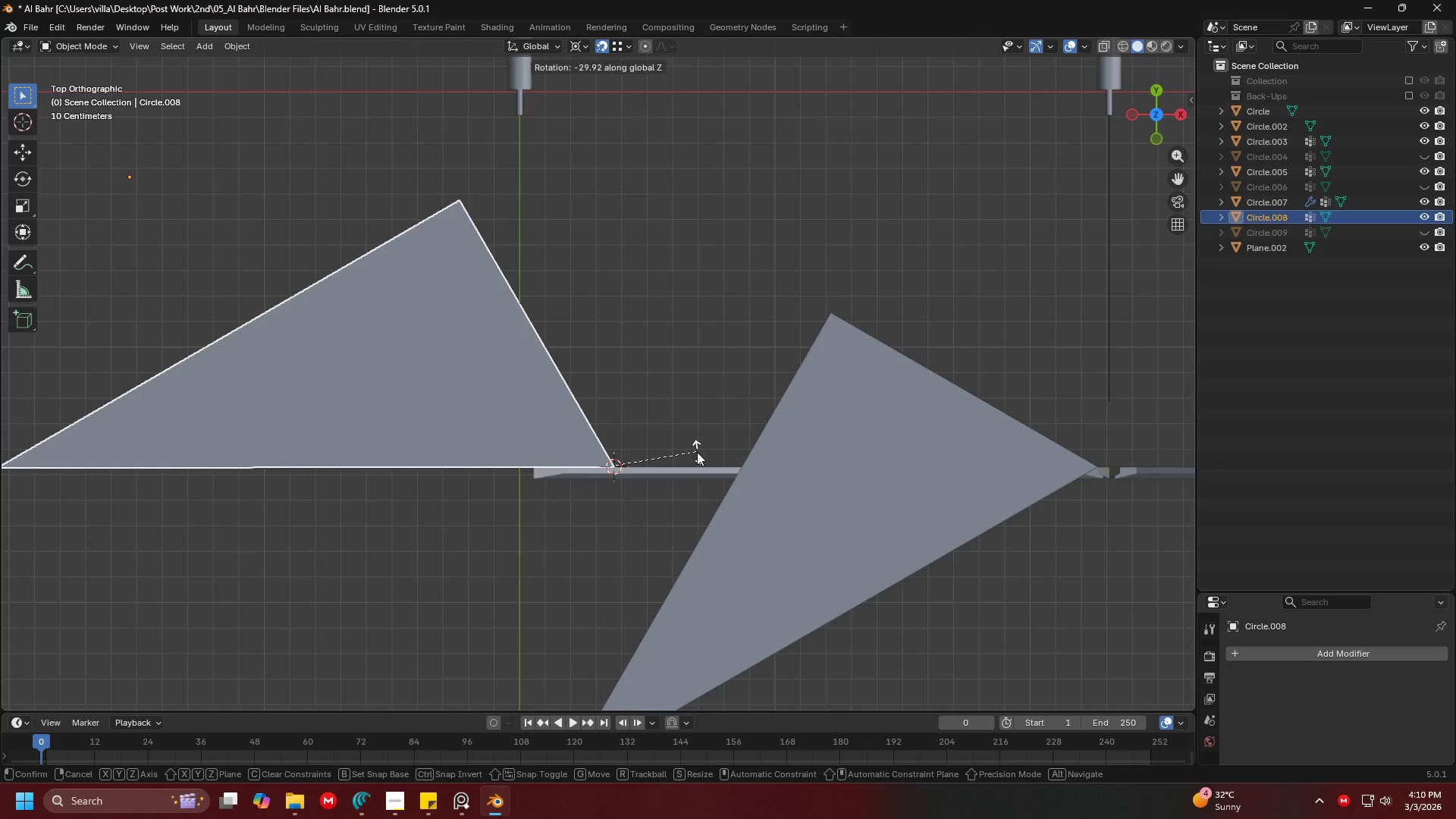 
left_click([697, 452])
 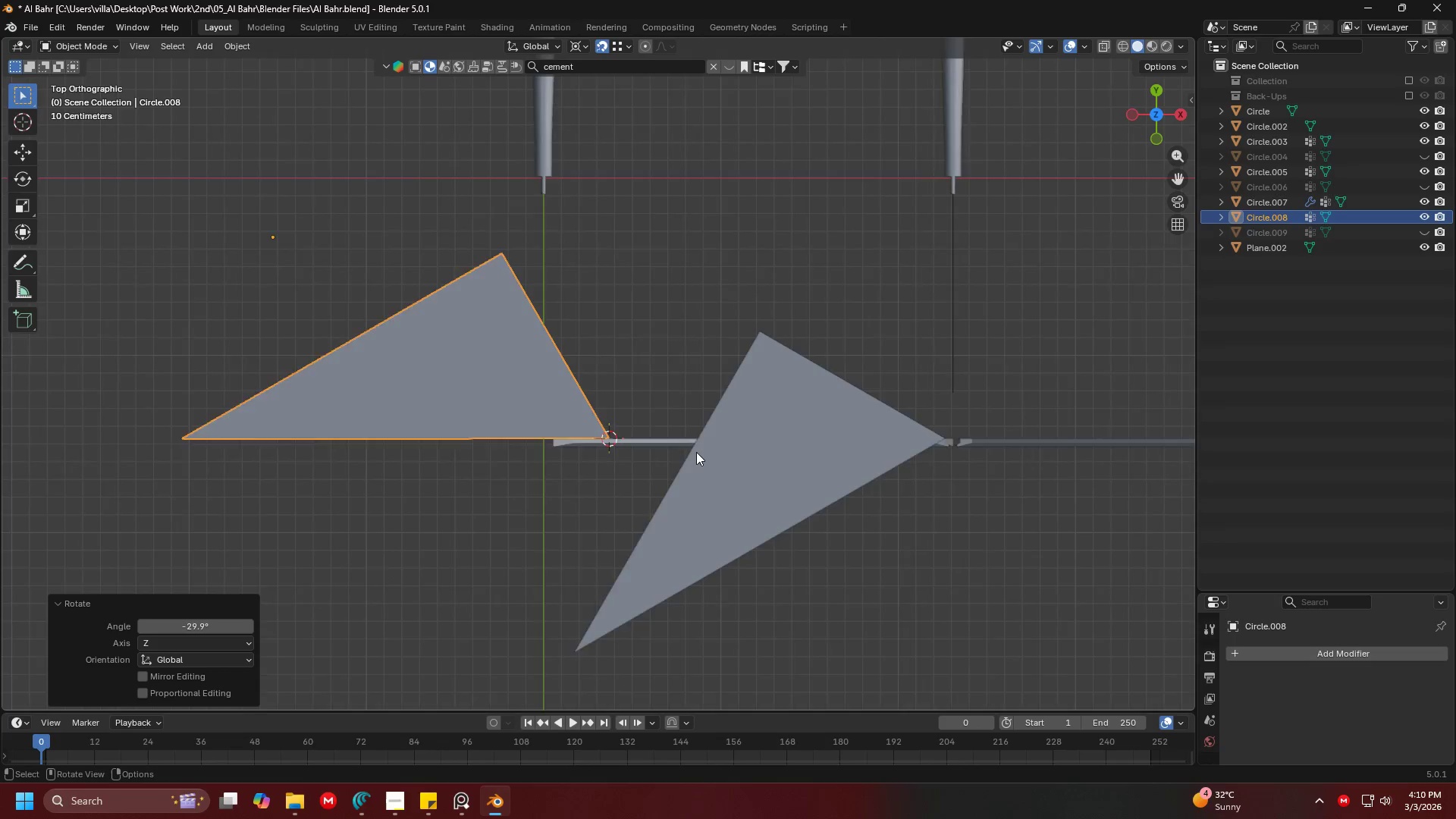 
scroll: coordinate [696, 452], scroll_direction: down, amount: 4.0
 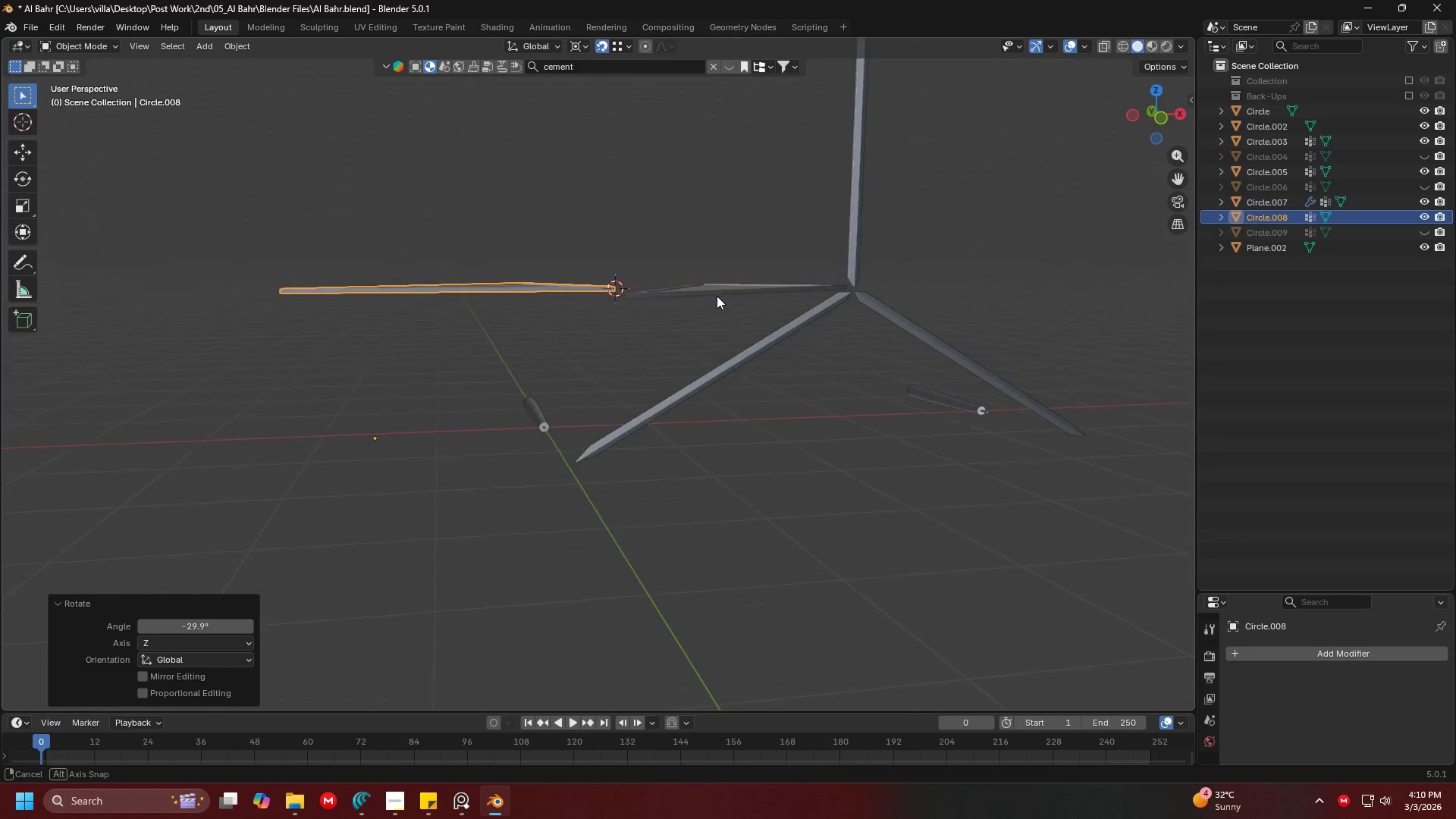 
key(Control+Z)
 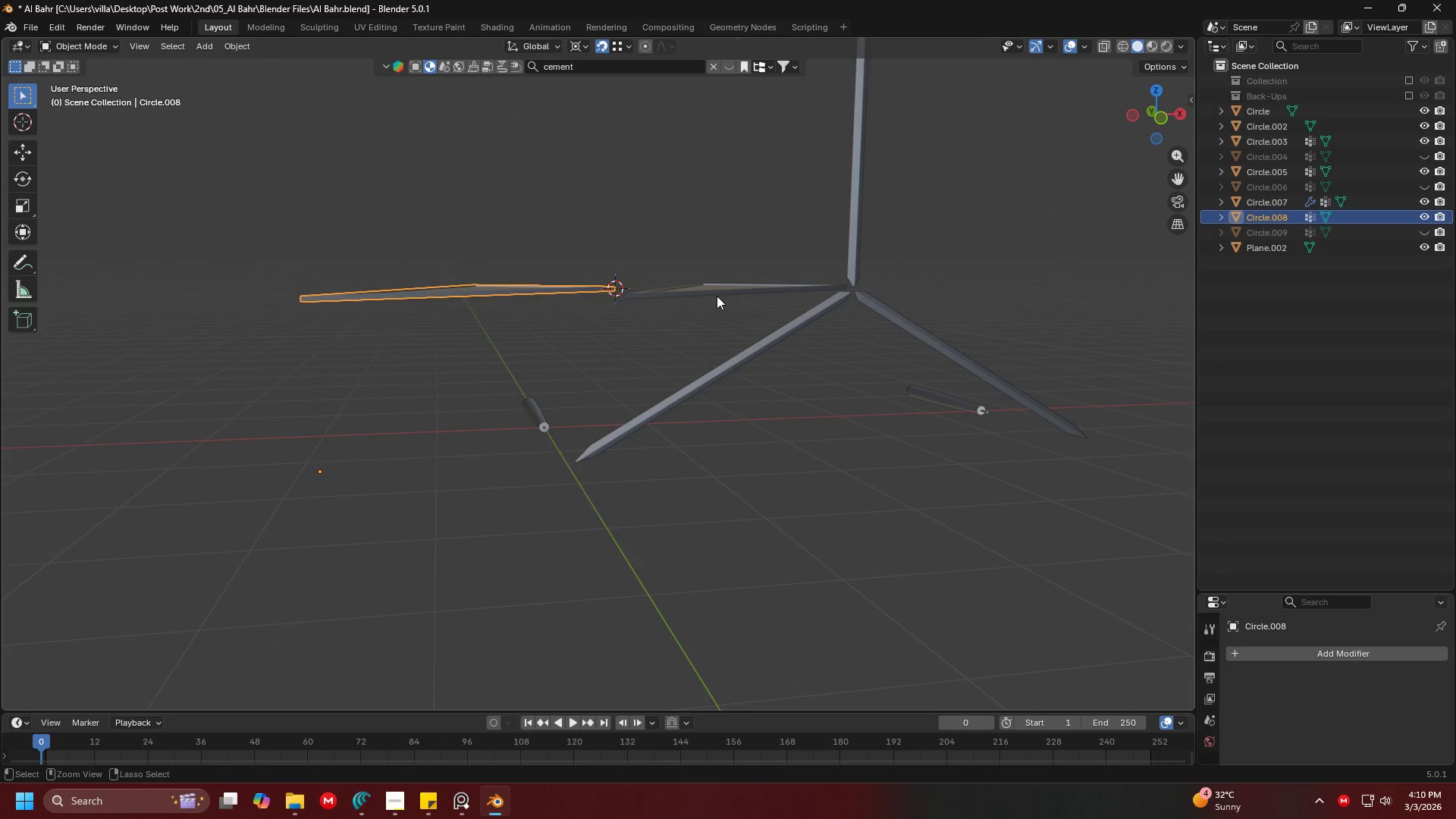 
key(Control+Z)
 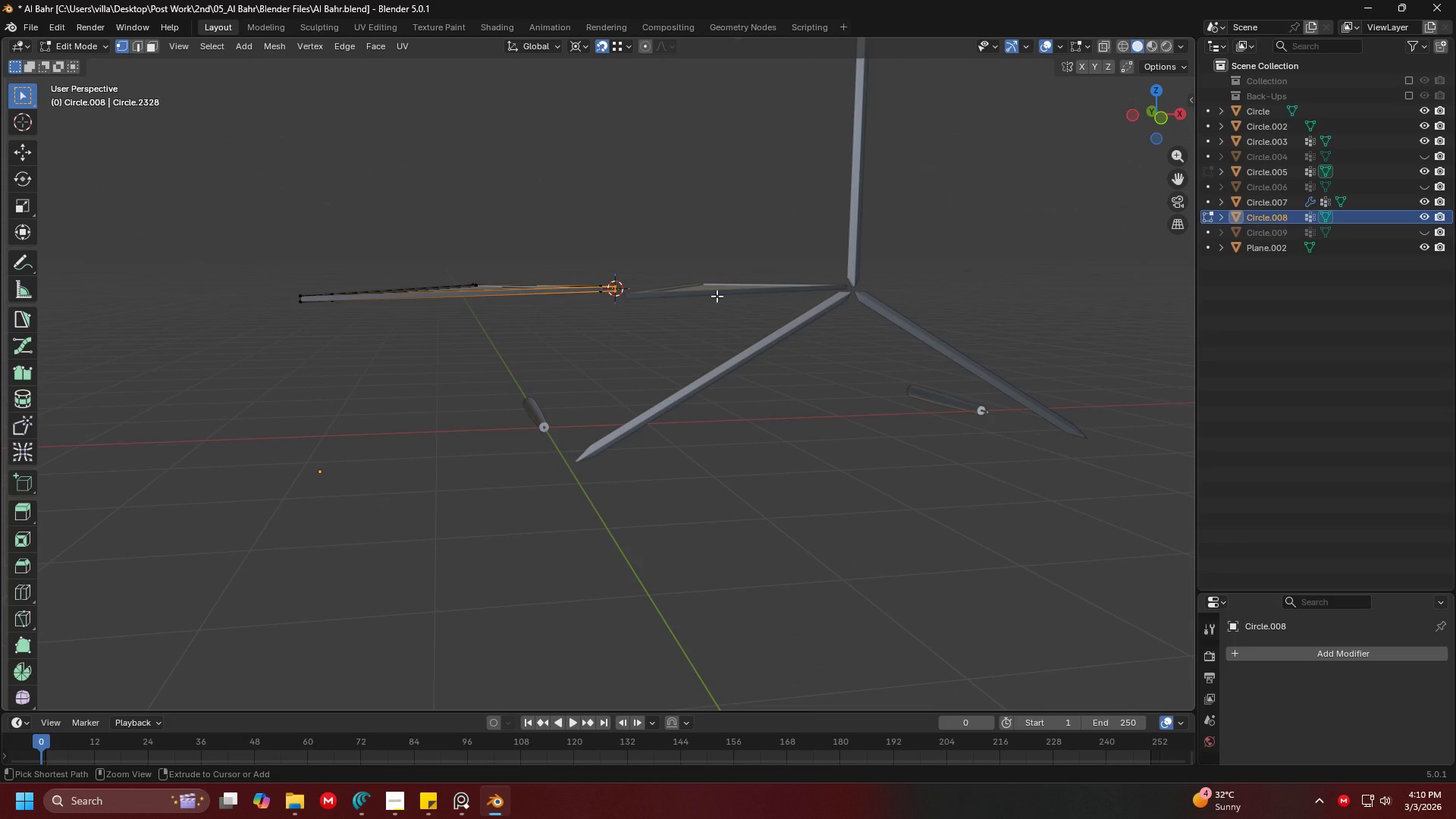 
key(Control+Z)
 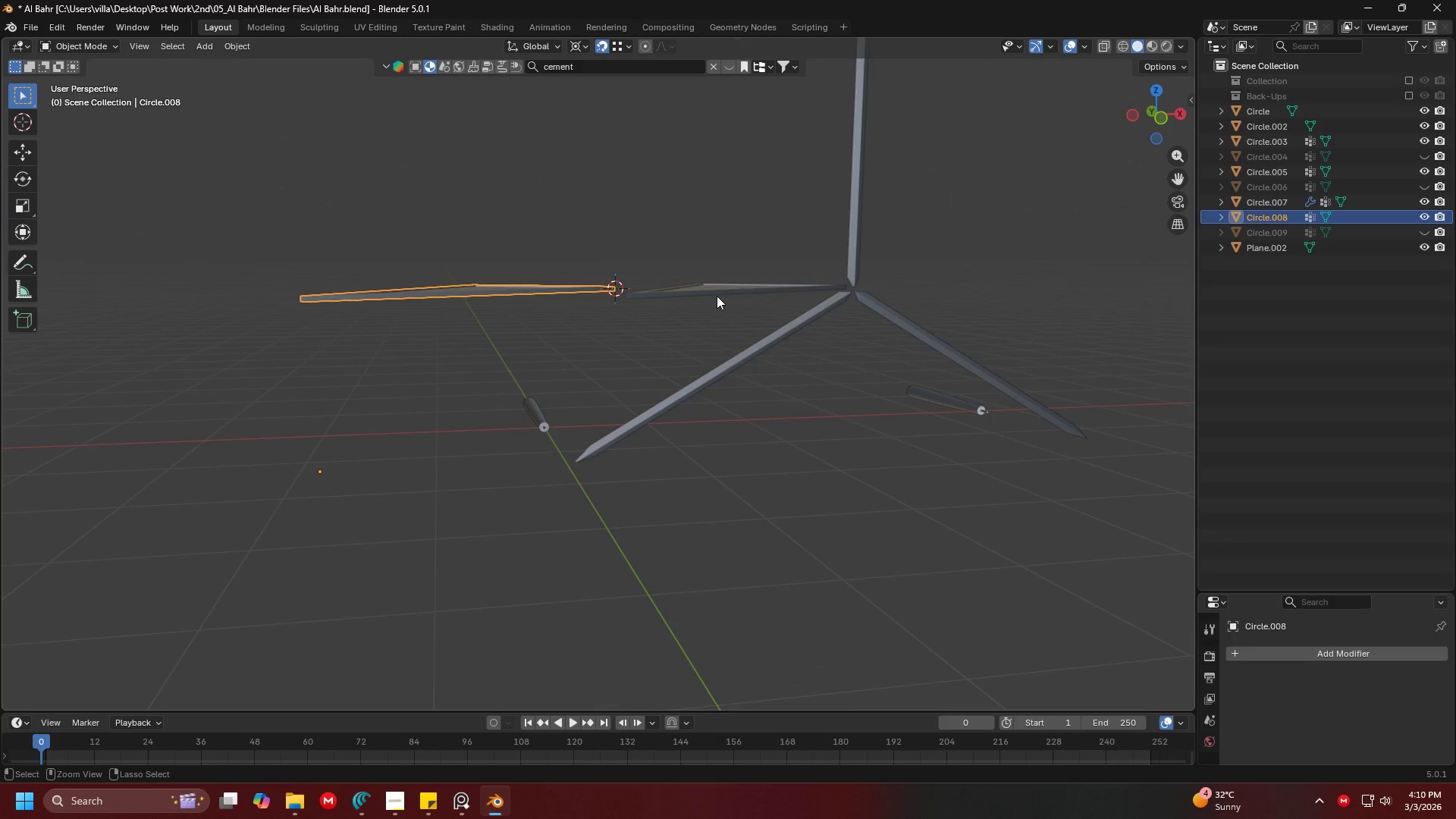 
key(Control+Z)
 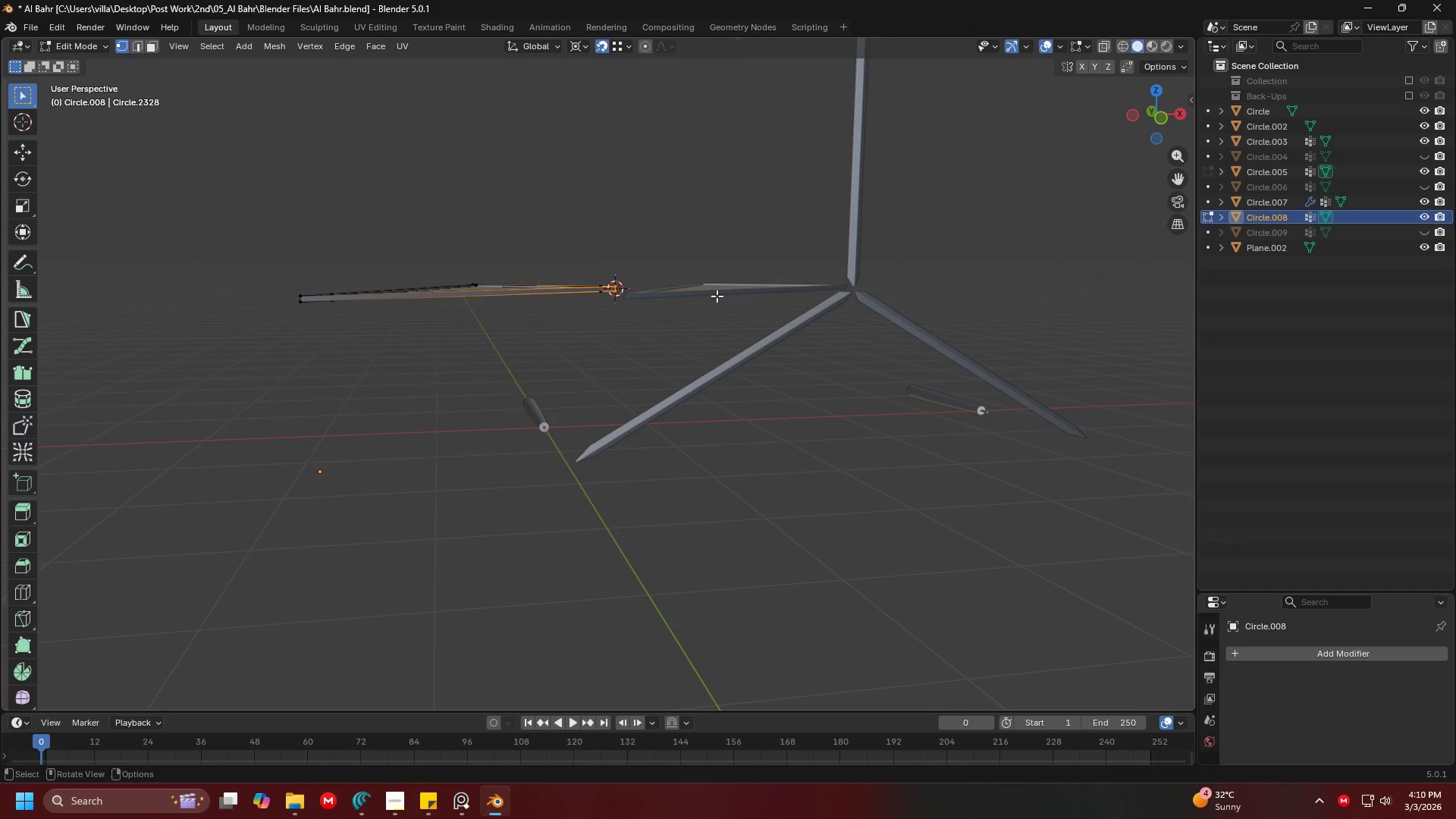 
key(Control+Z)
 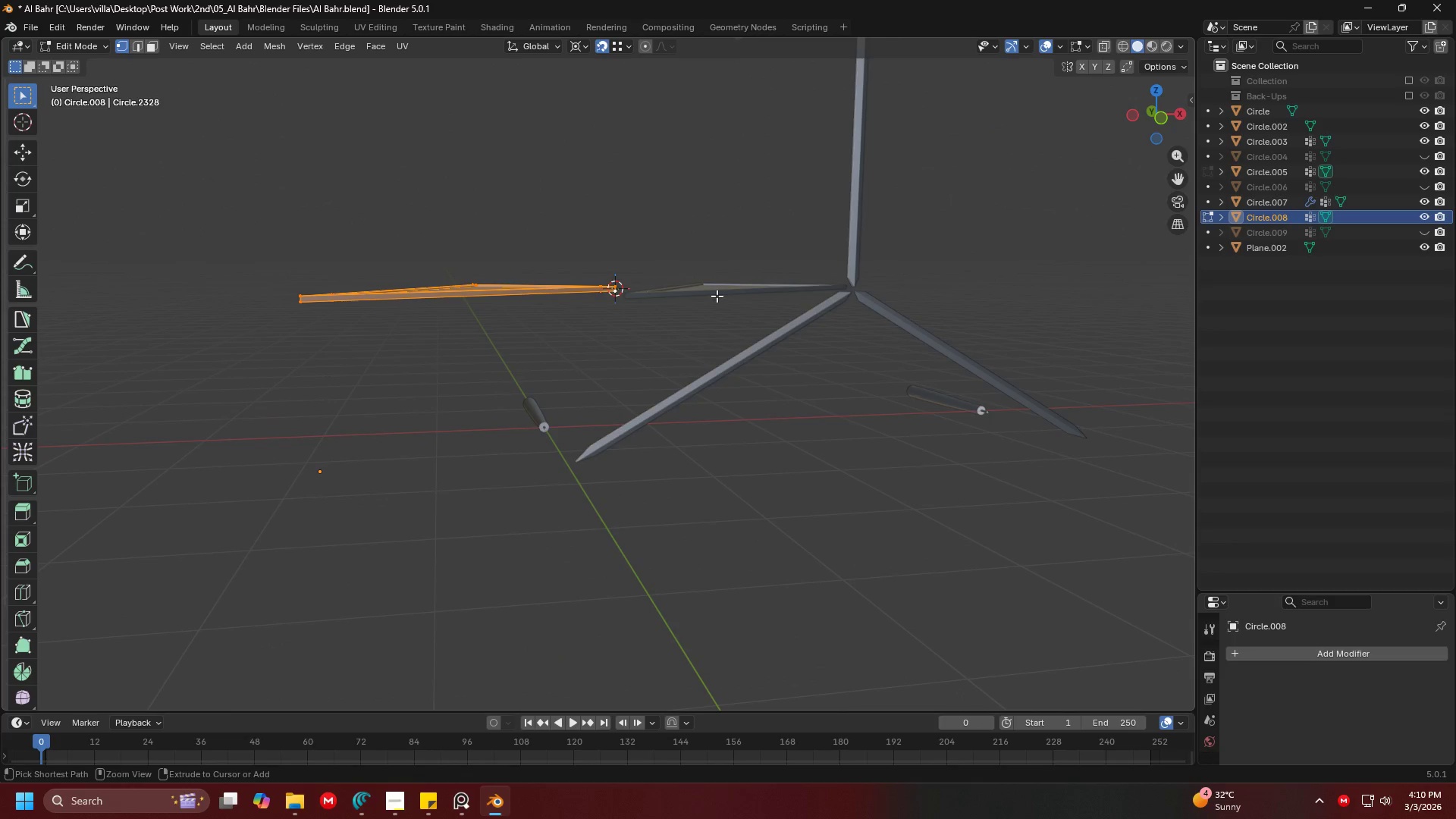 
key(Control+Z)
 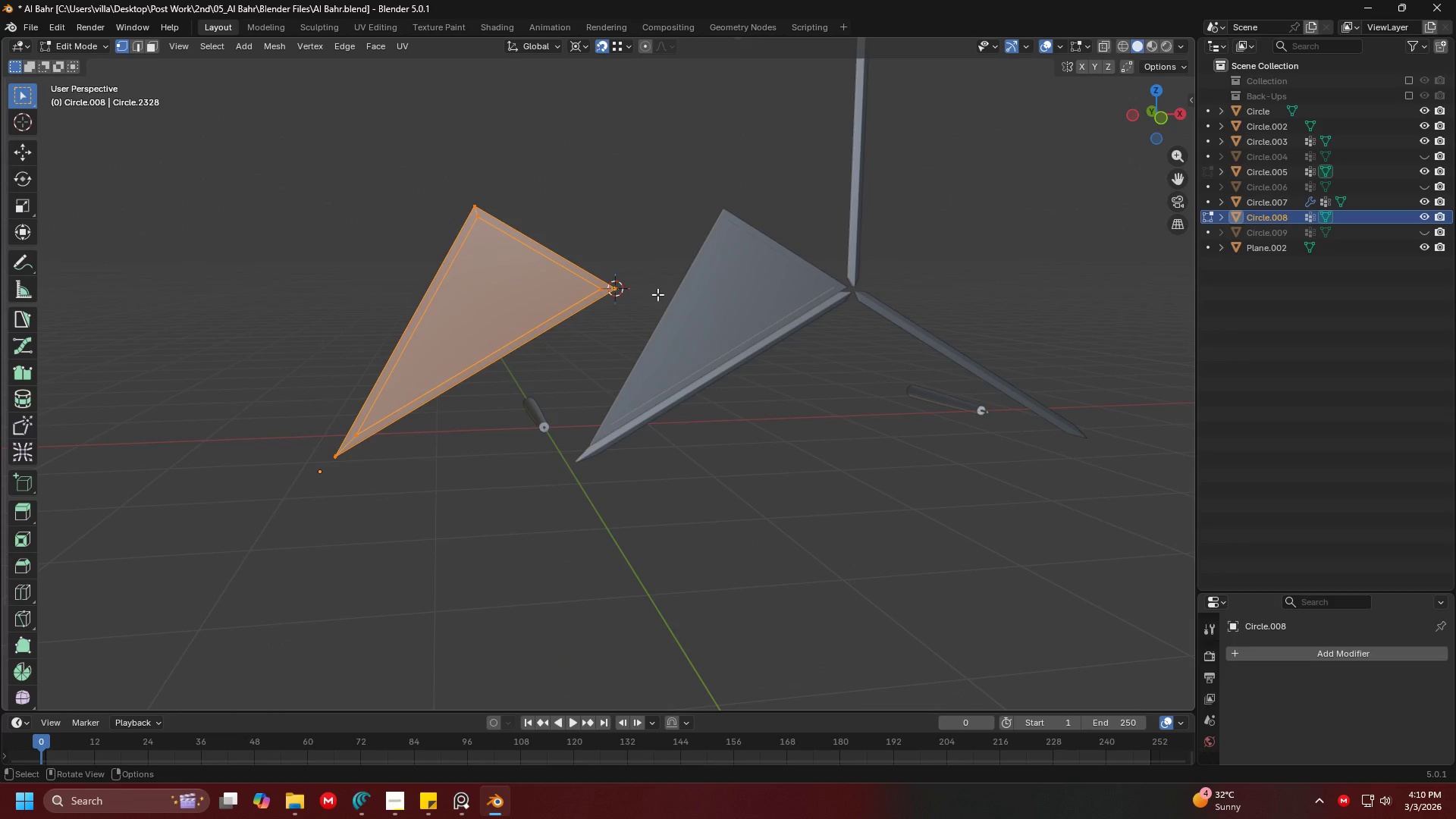 
key(Control+Shift+Z)
 